 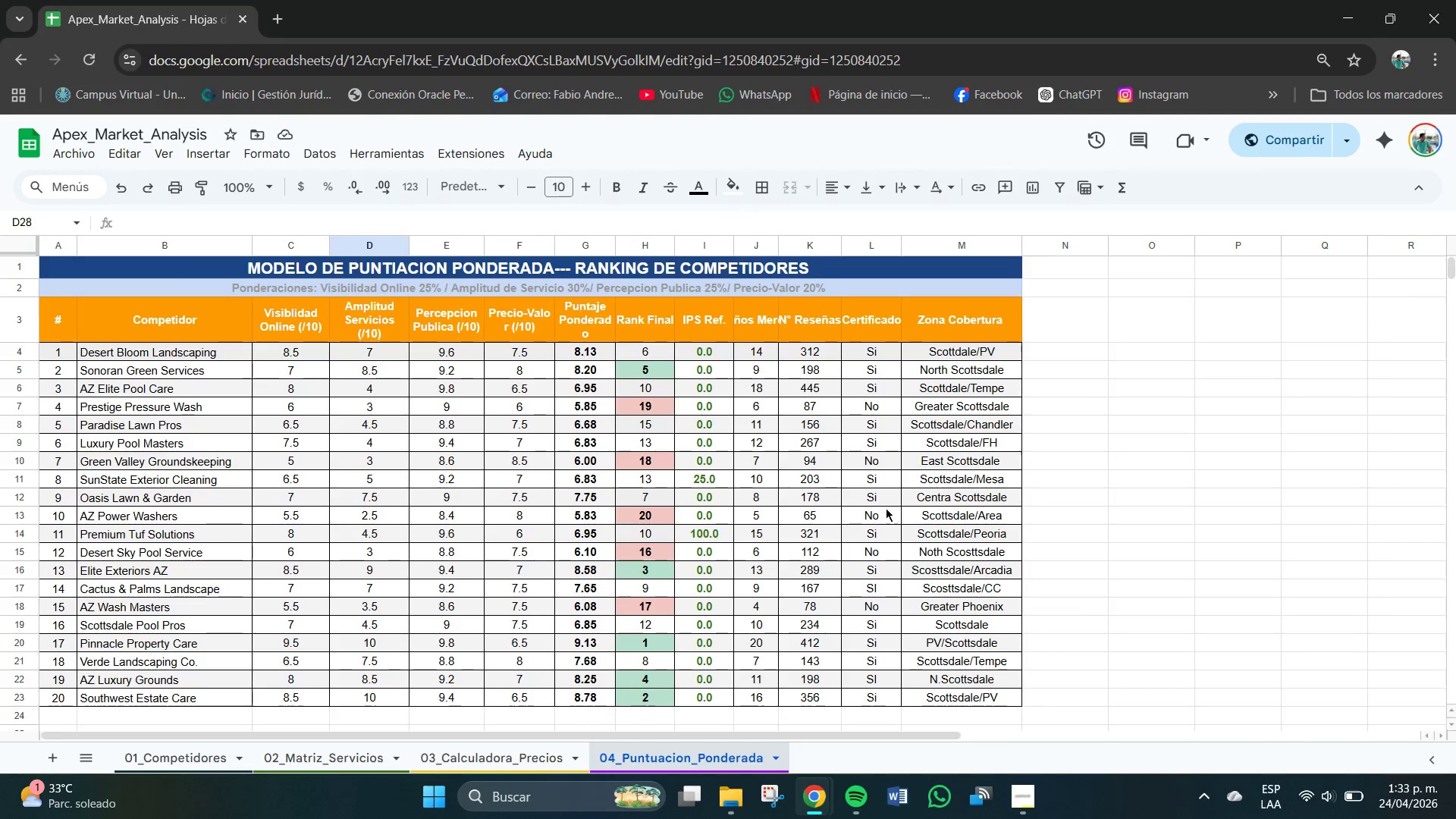 
left_click([1150, 451])
 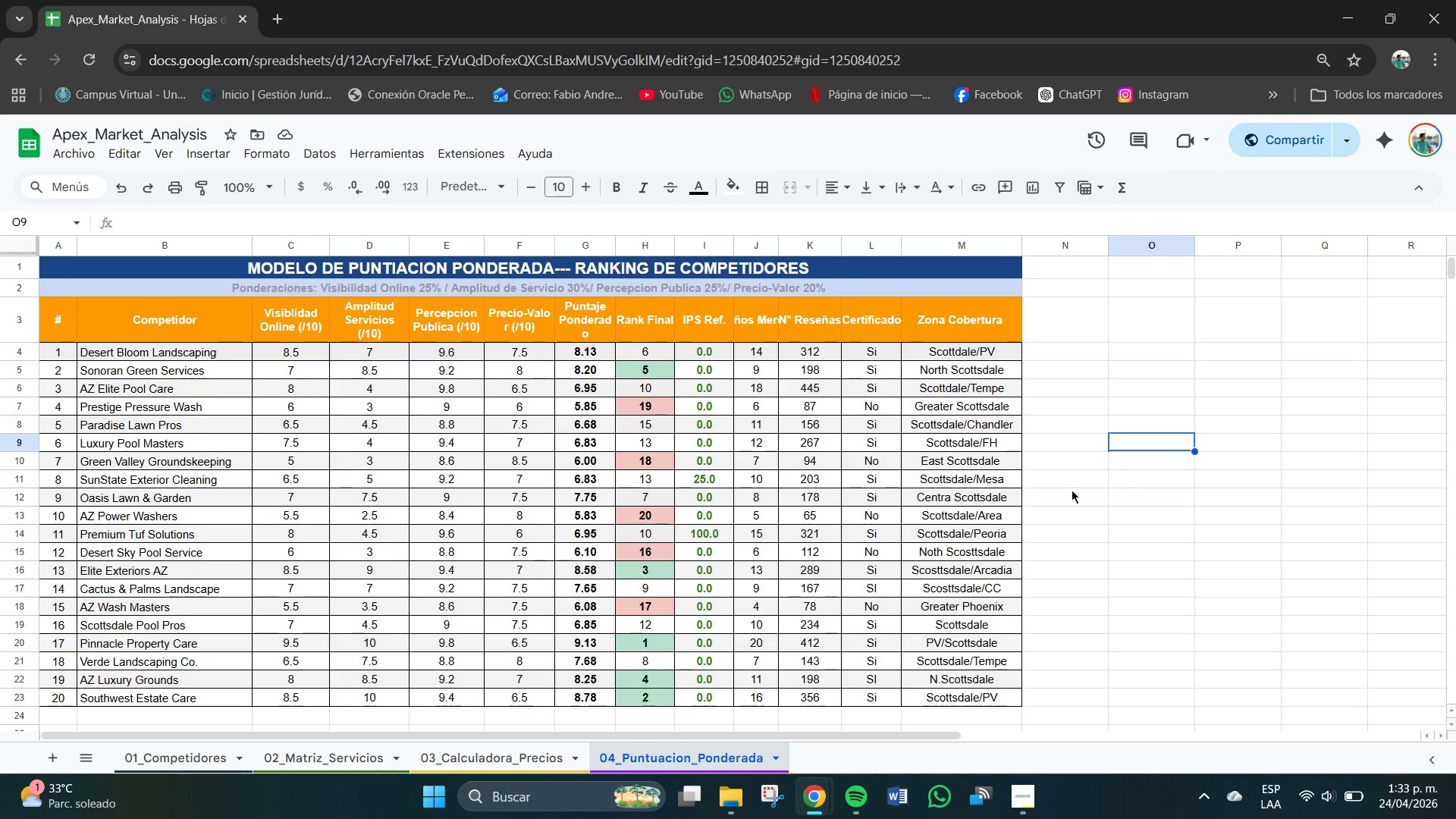 
scroll: coordinate [1062, 503], scroll_direction: down, amount: 2.0
 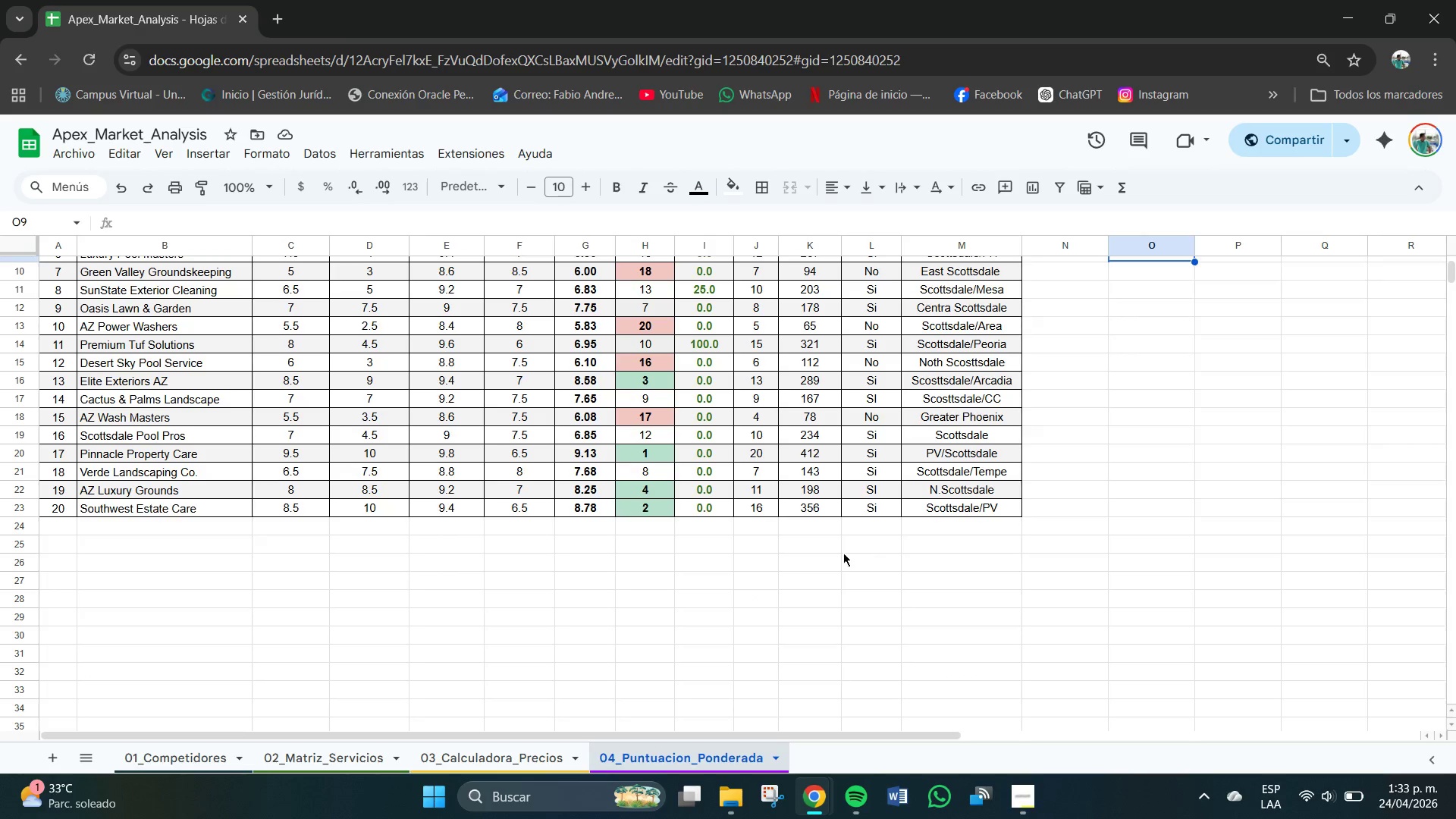 
scroll: coordinate [745, 585], scroll_direction: up, amount: 2.0
 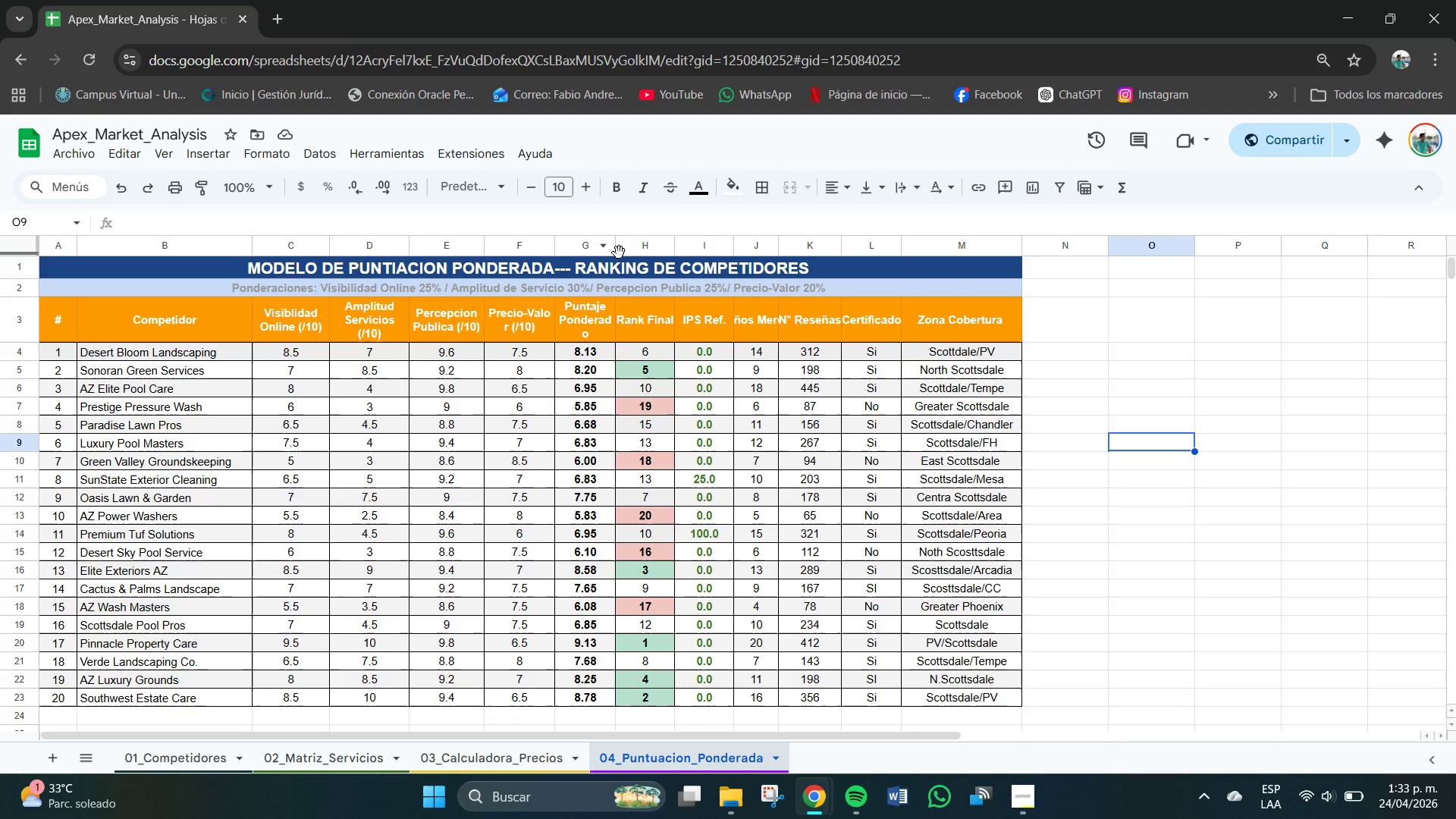 
left_click_drag(start_coordinate=[617, 248], to_coordinate=[623, 248])
 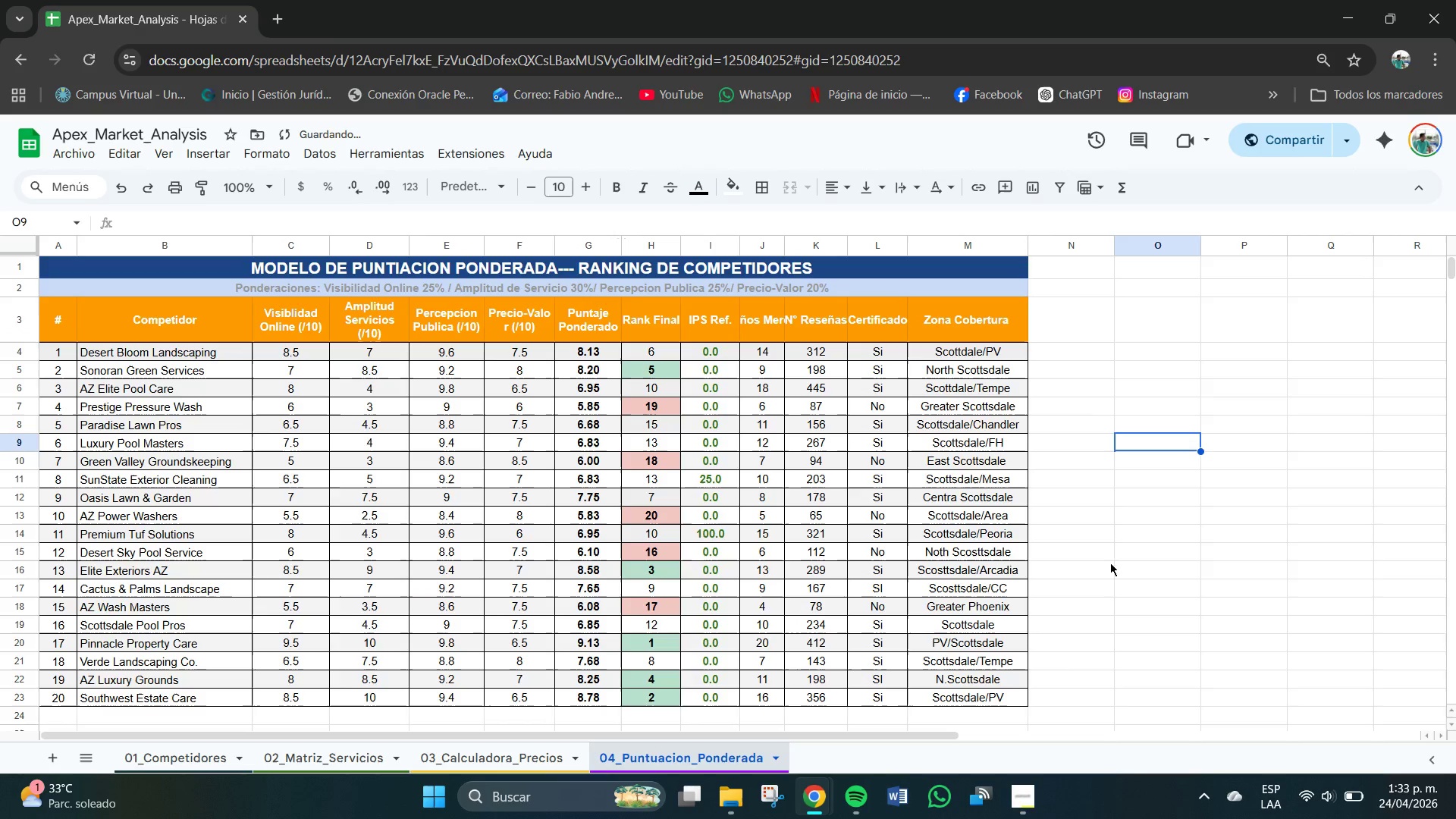 
left_click([1263, 492])
 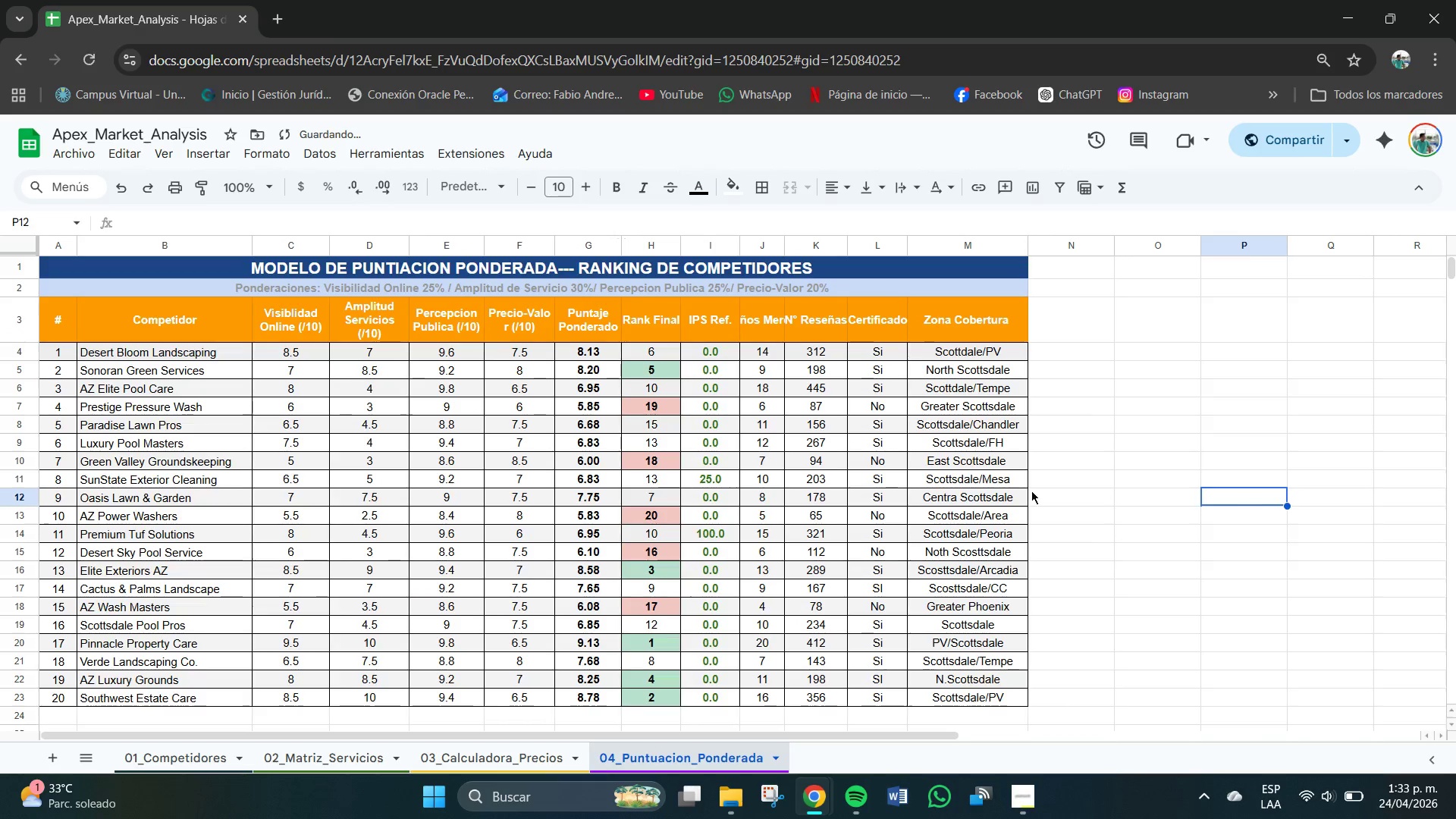 
scroll: coordinate [1031, 494], scroll_direction: down, amount: 1.0
 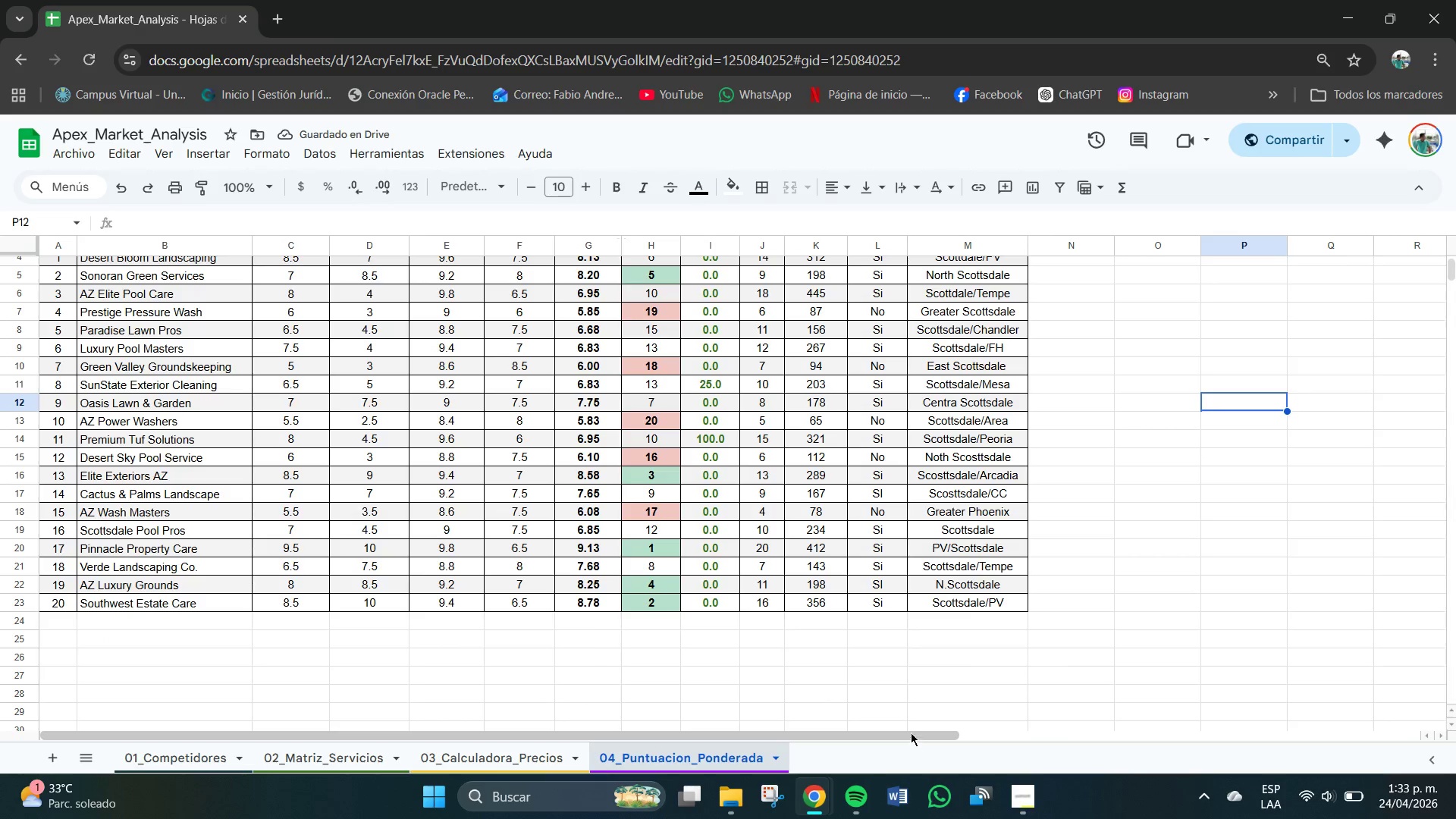 
scroll: coordinate [911, 725], scroll_direction: up, amount: 1.0
 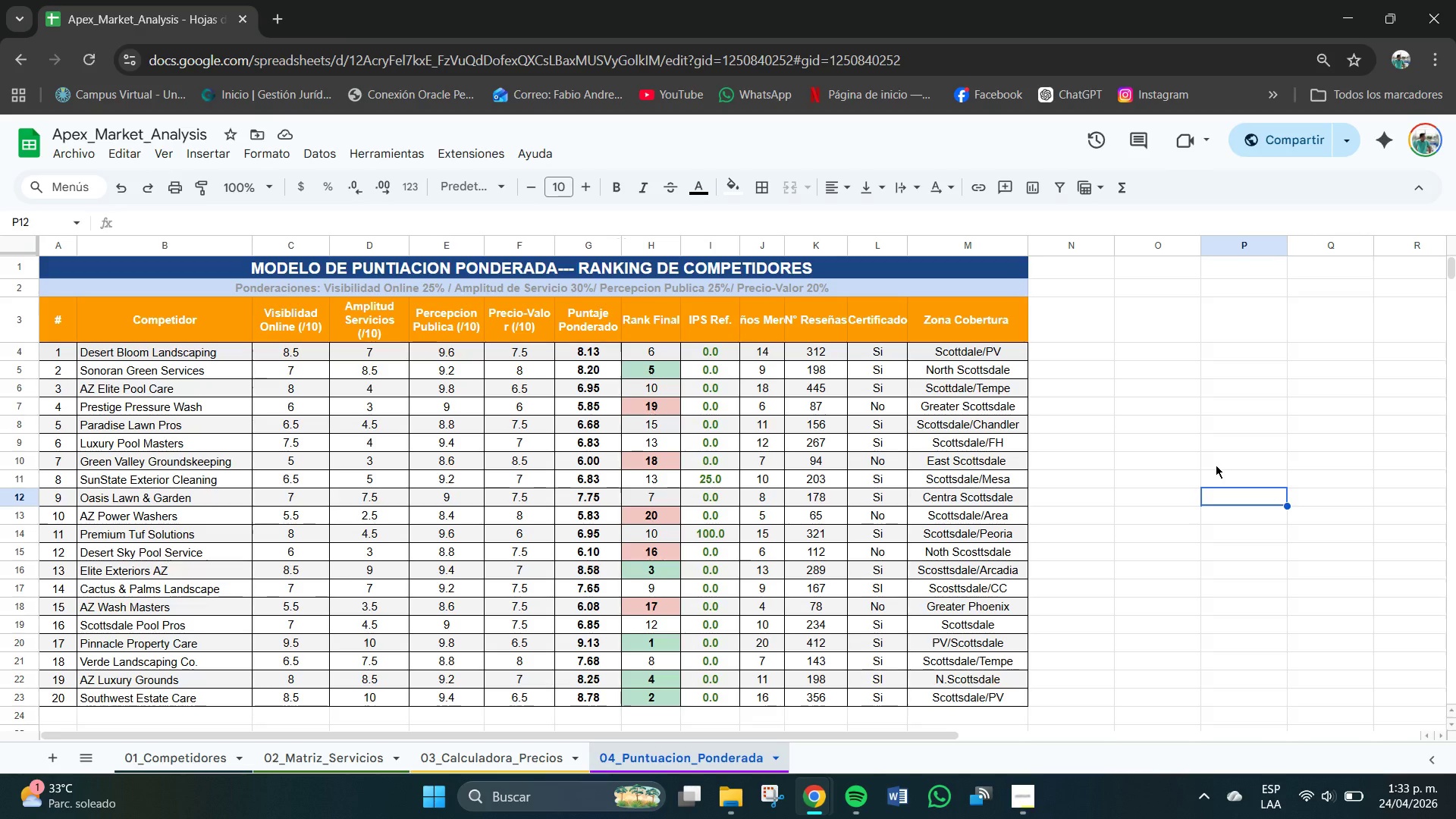 
wait(7.22)
 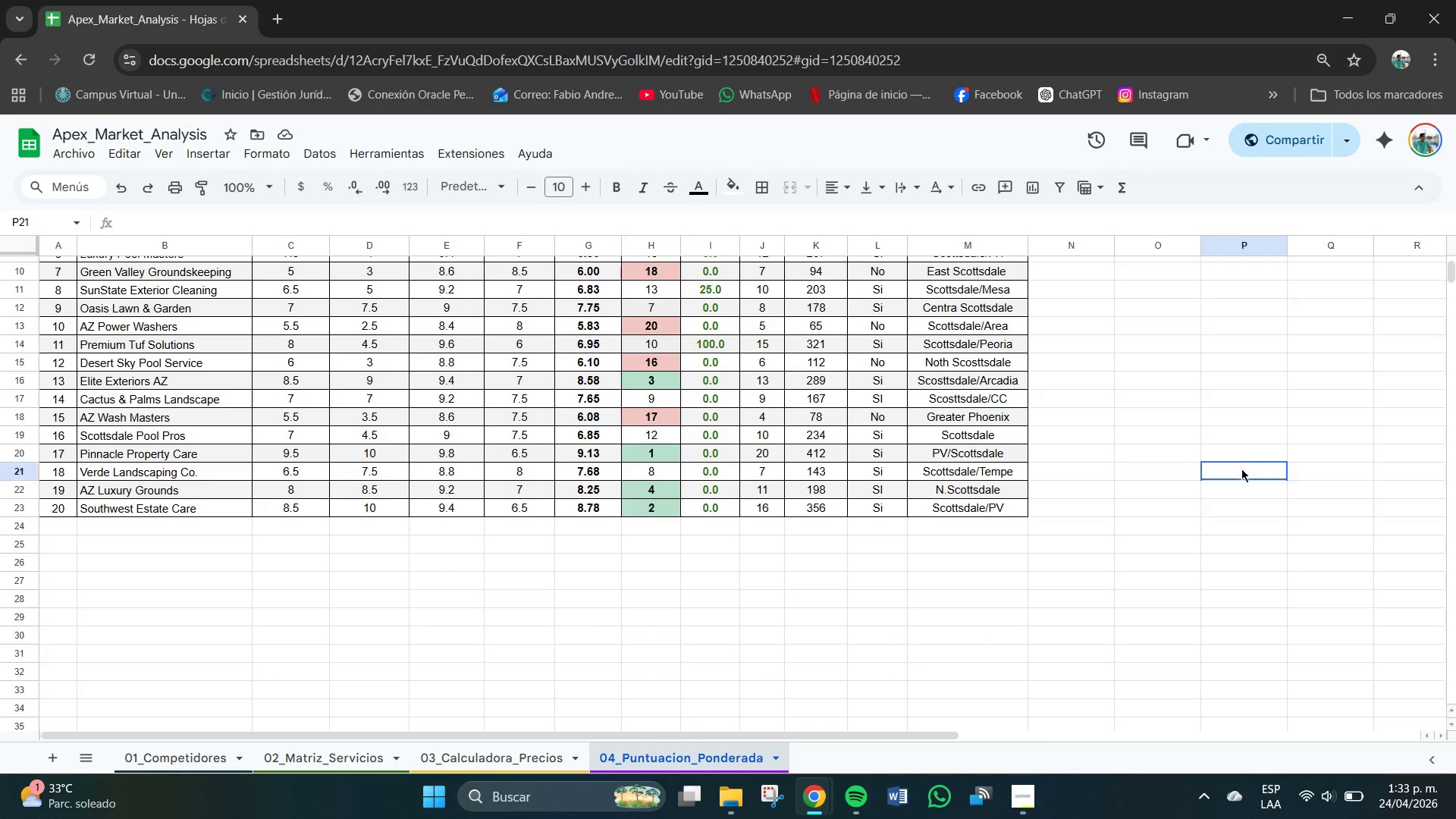 
left_click([1241, 469])
 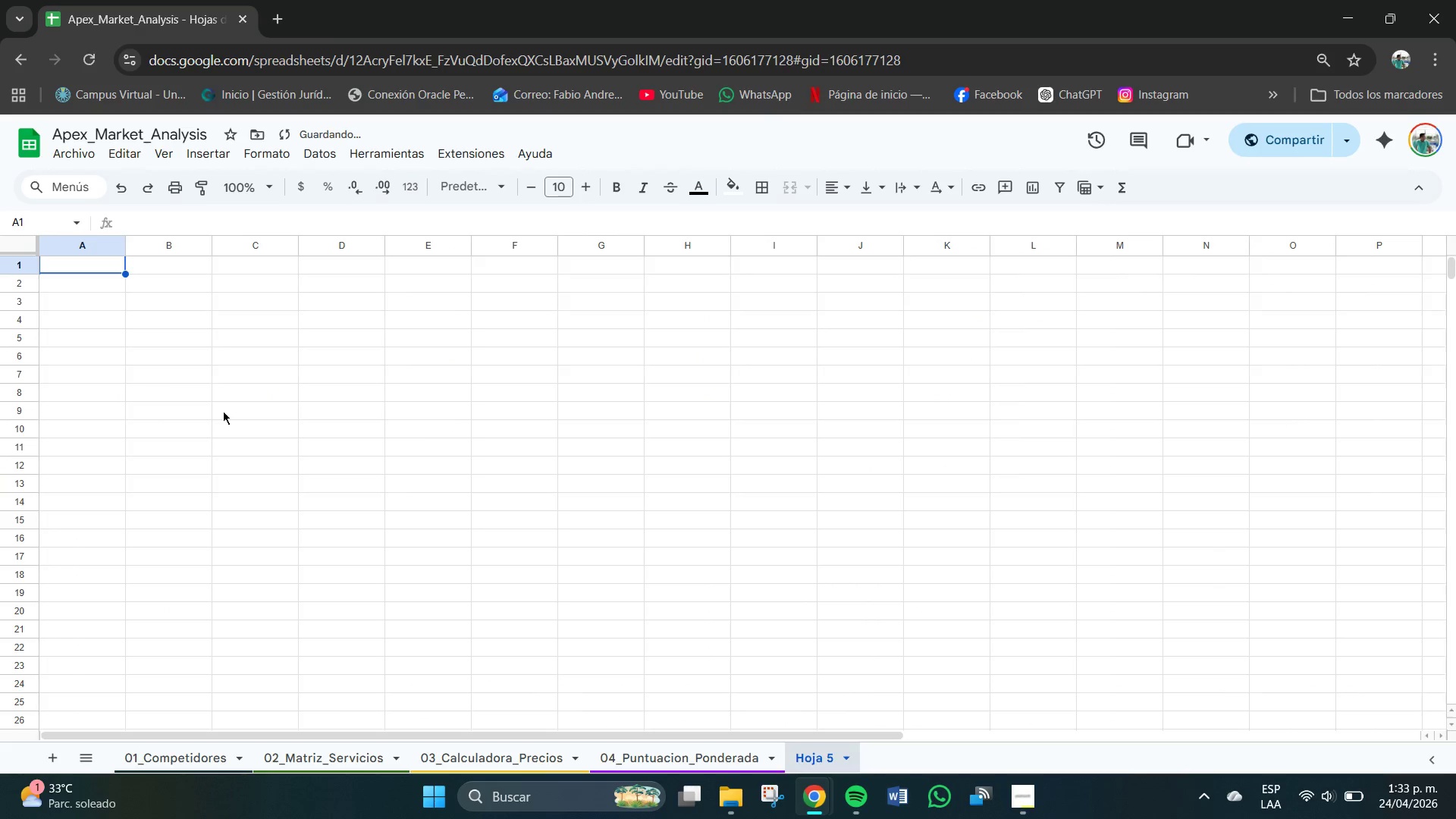 
scroll: coordinate [1247, 462], scroll_direction: down, amount: 2.0
 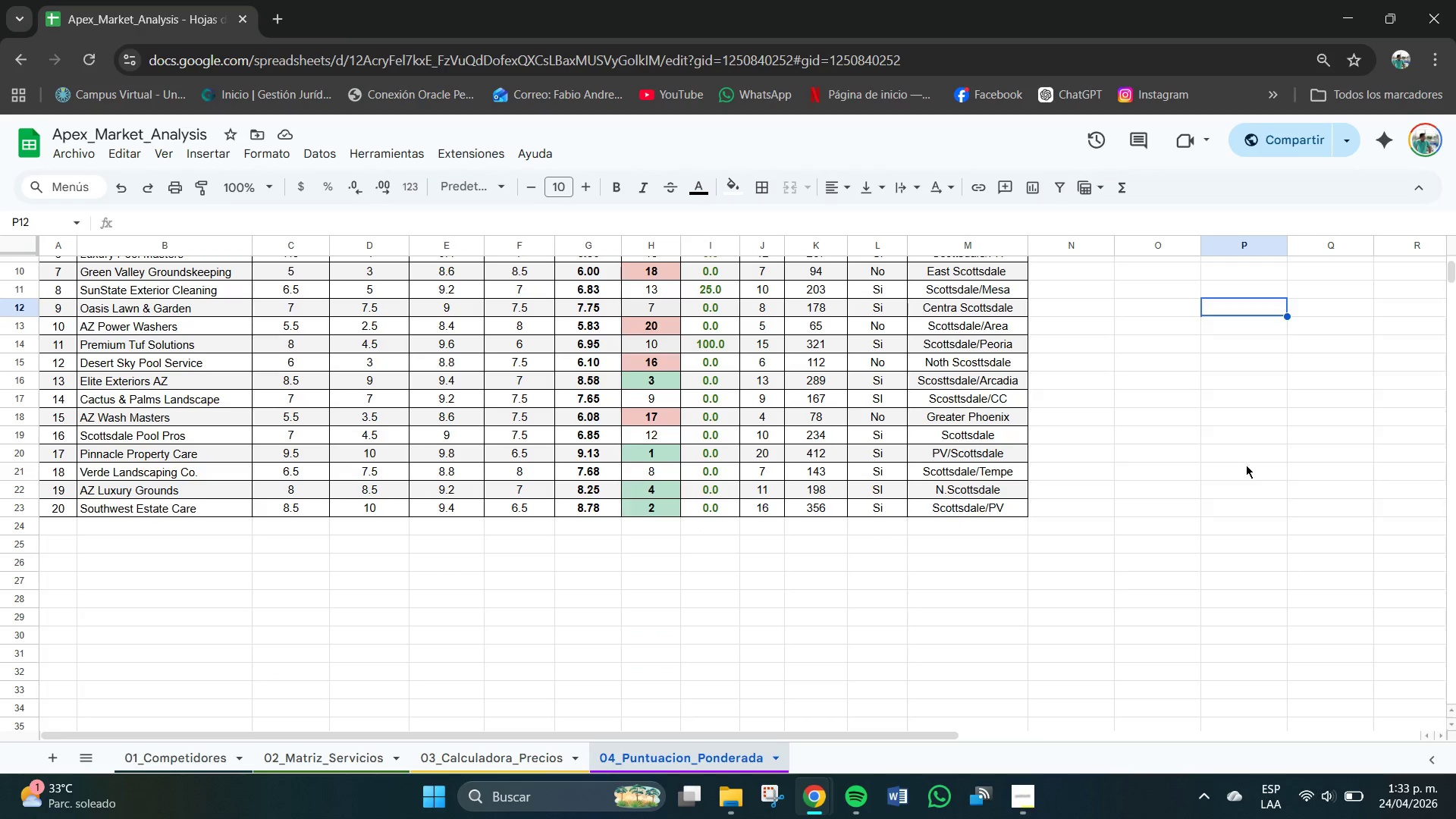 
left_click([846, 752])
 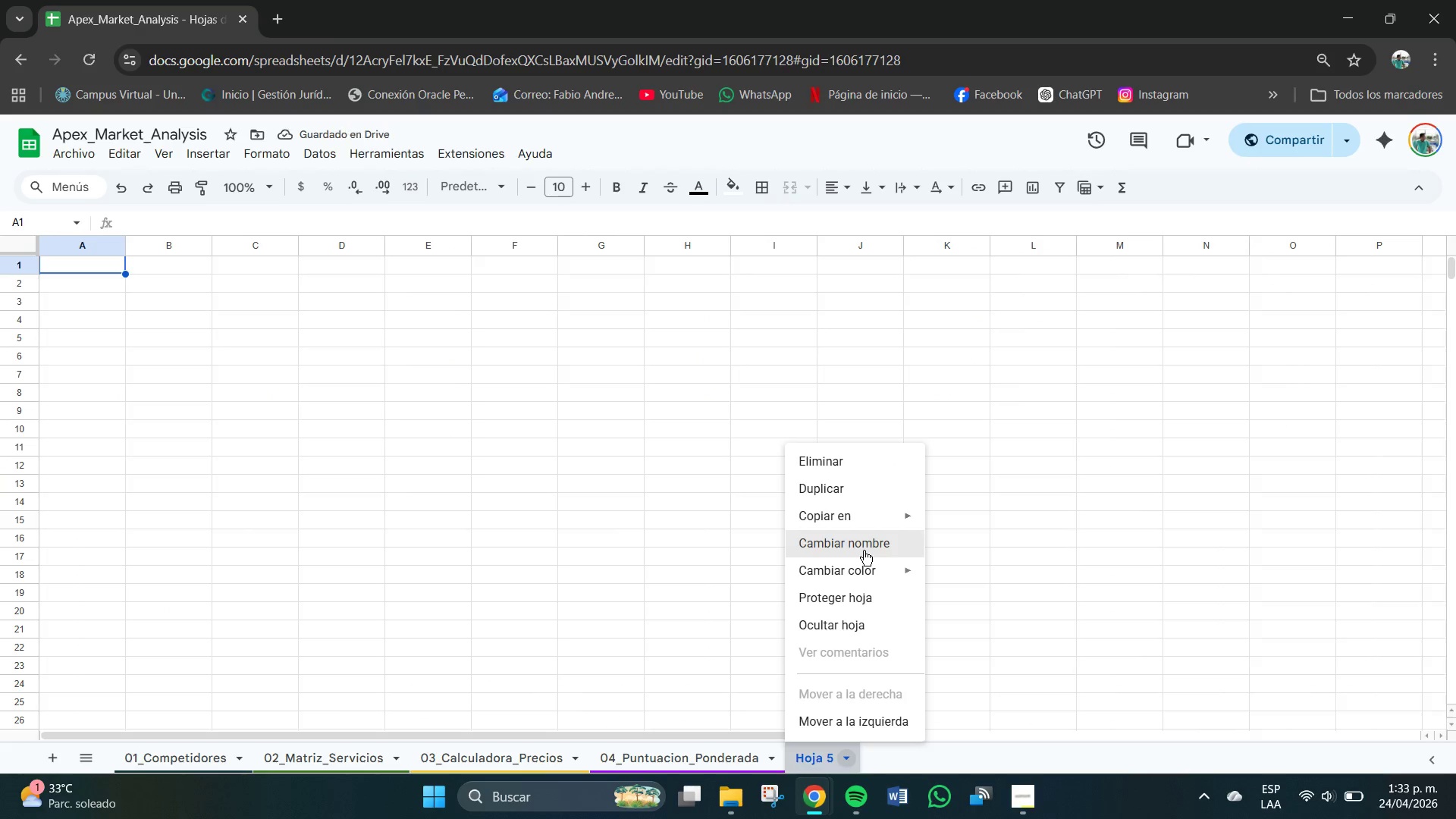 
left_click([855, 540])
 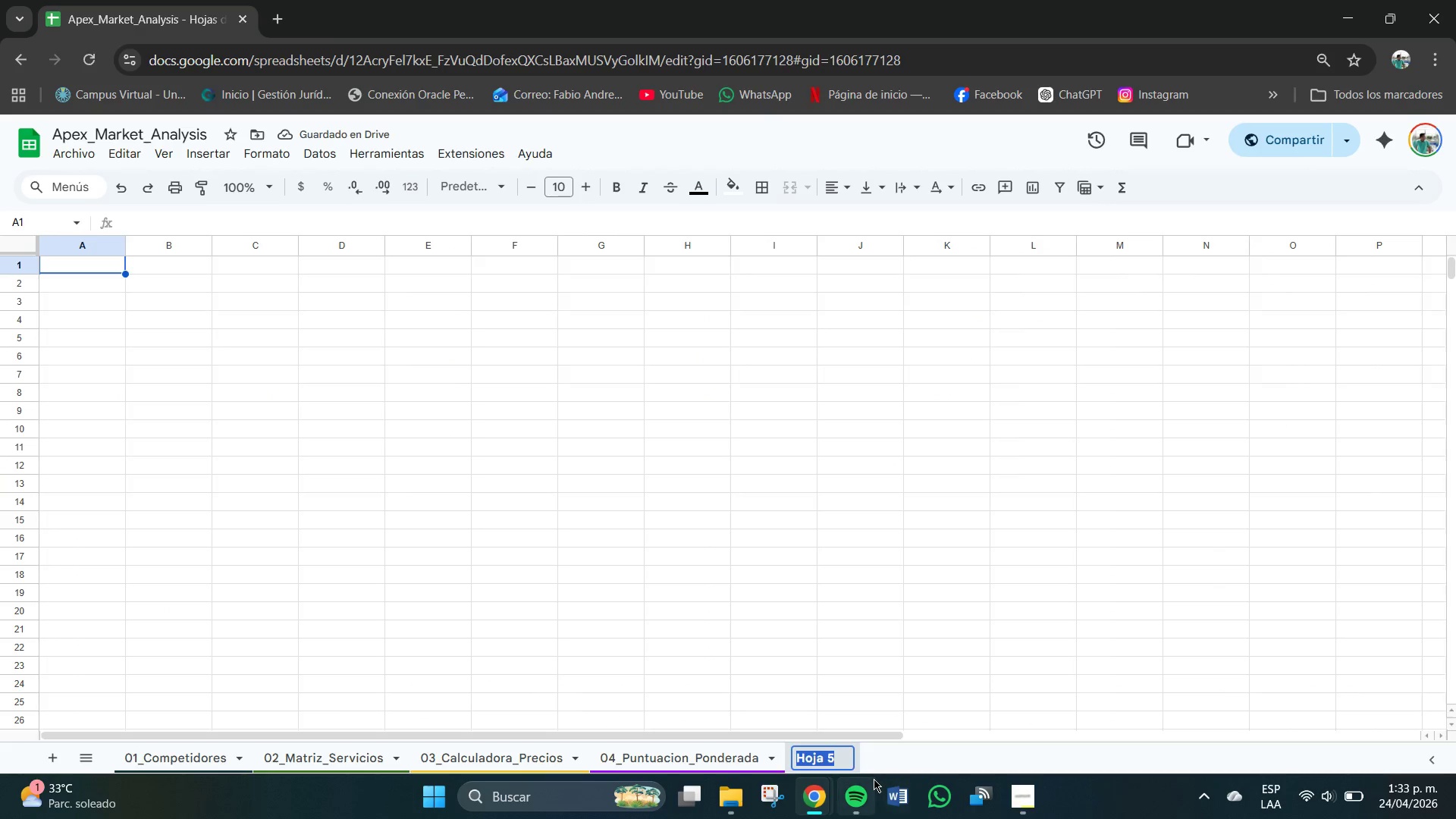 
key(Backspace)
 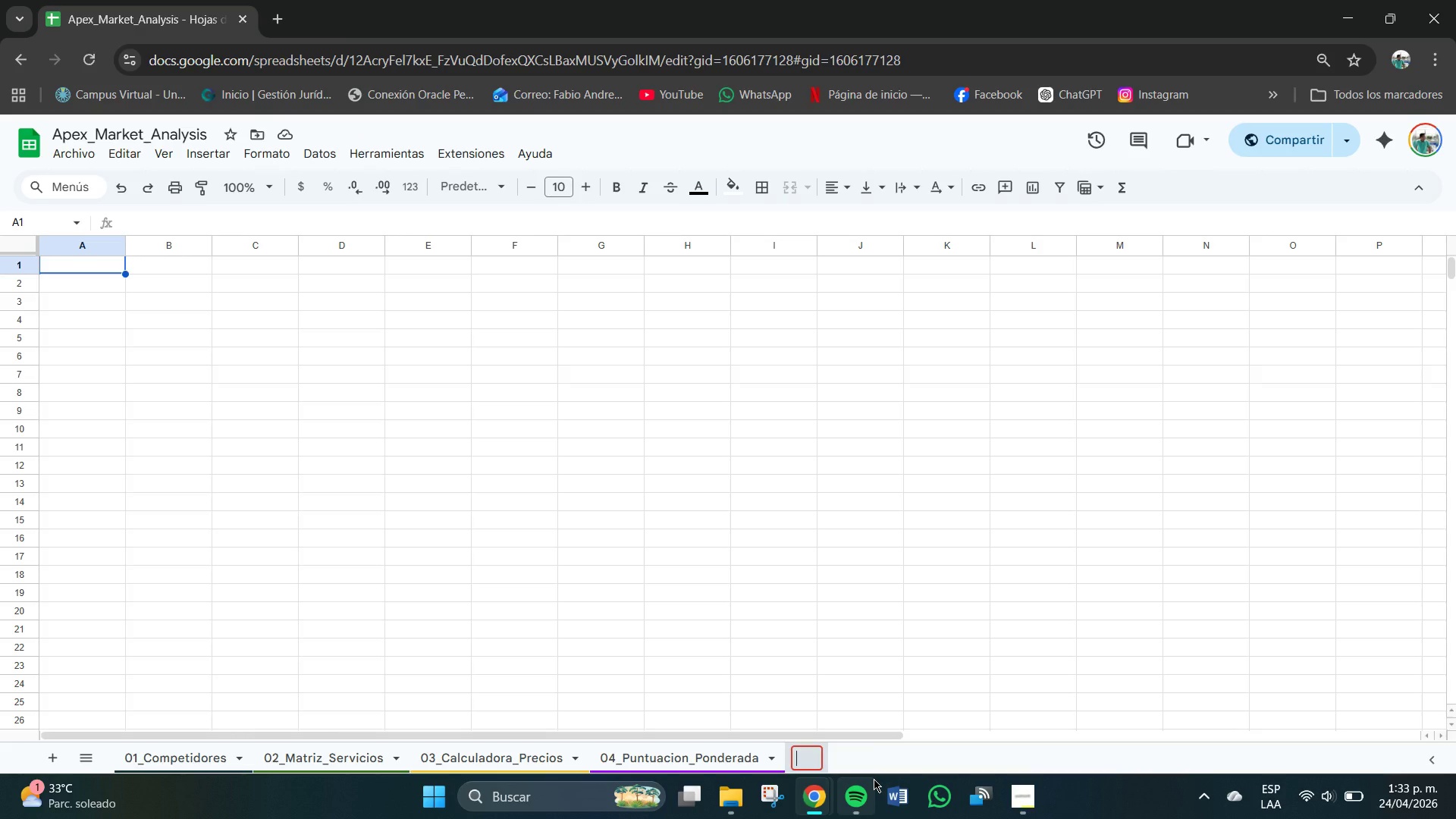 
wait(5.86)
 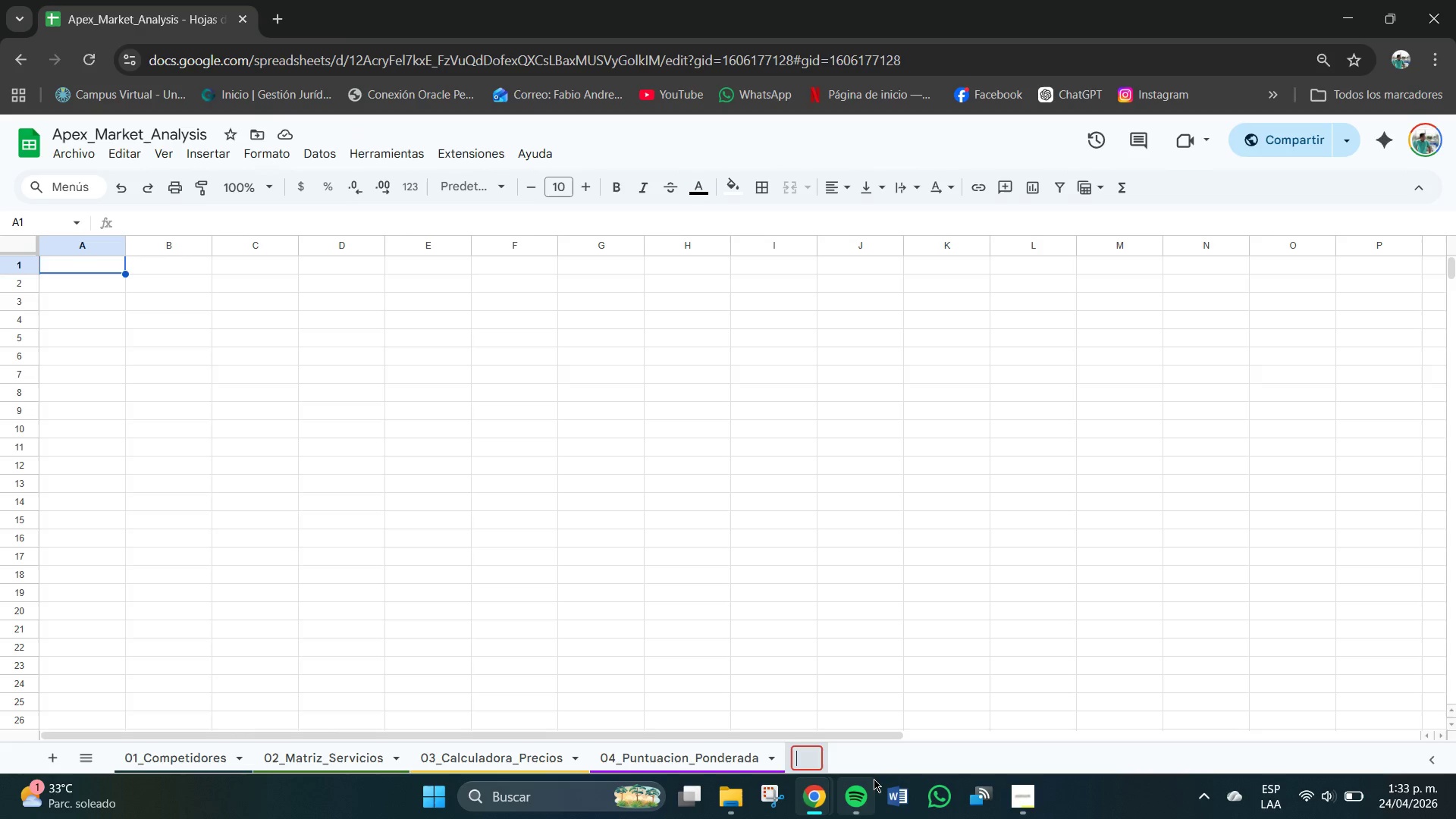 
type(056)
key(Backspace)
type(_p)
key(Backspace)
type(Panel_Ejecutivo)
 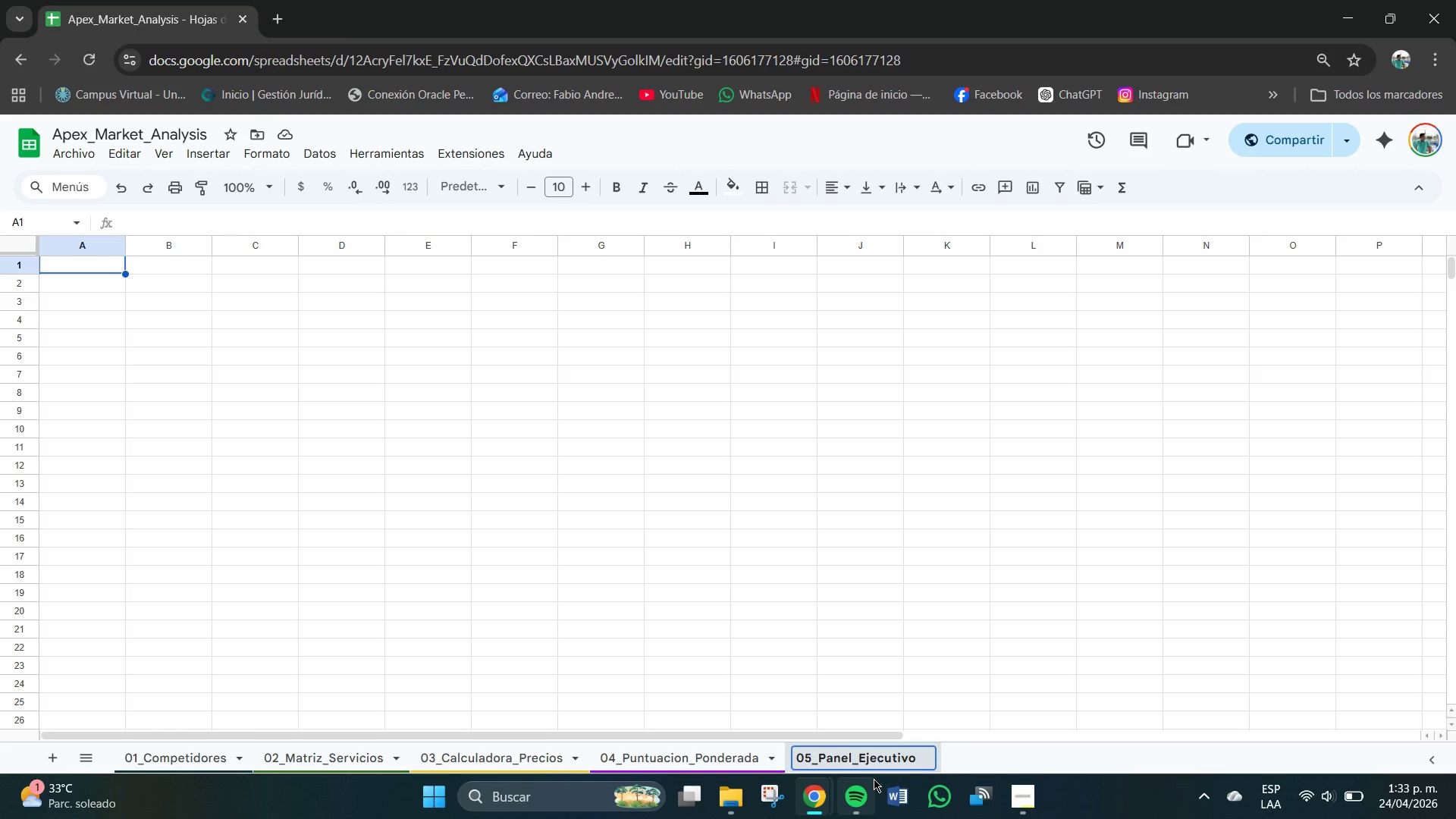 
key(Enter)
 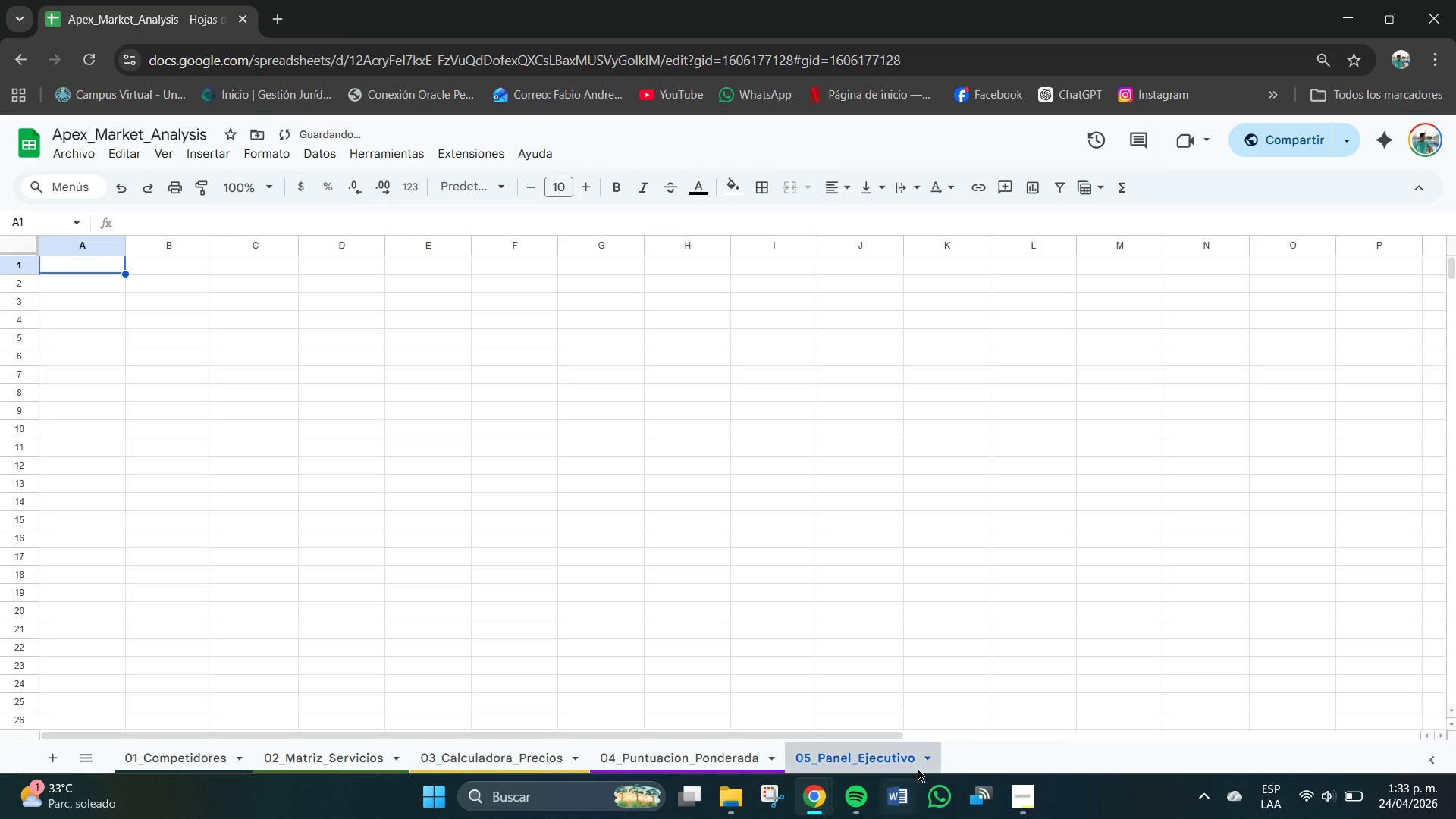 
left_click([930, 755])
 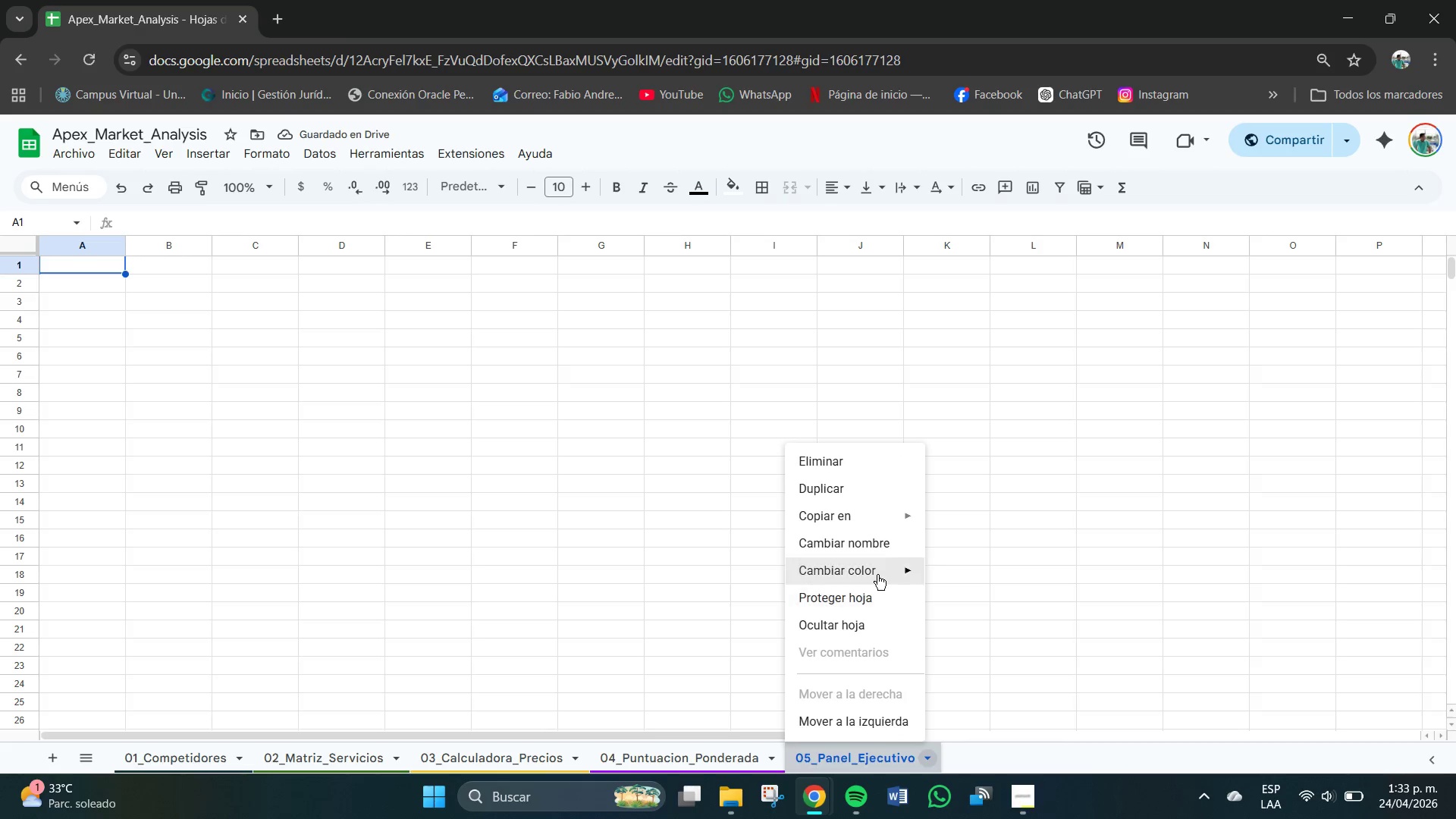 
left_click([877, 575])
 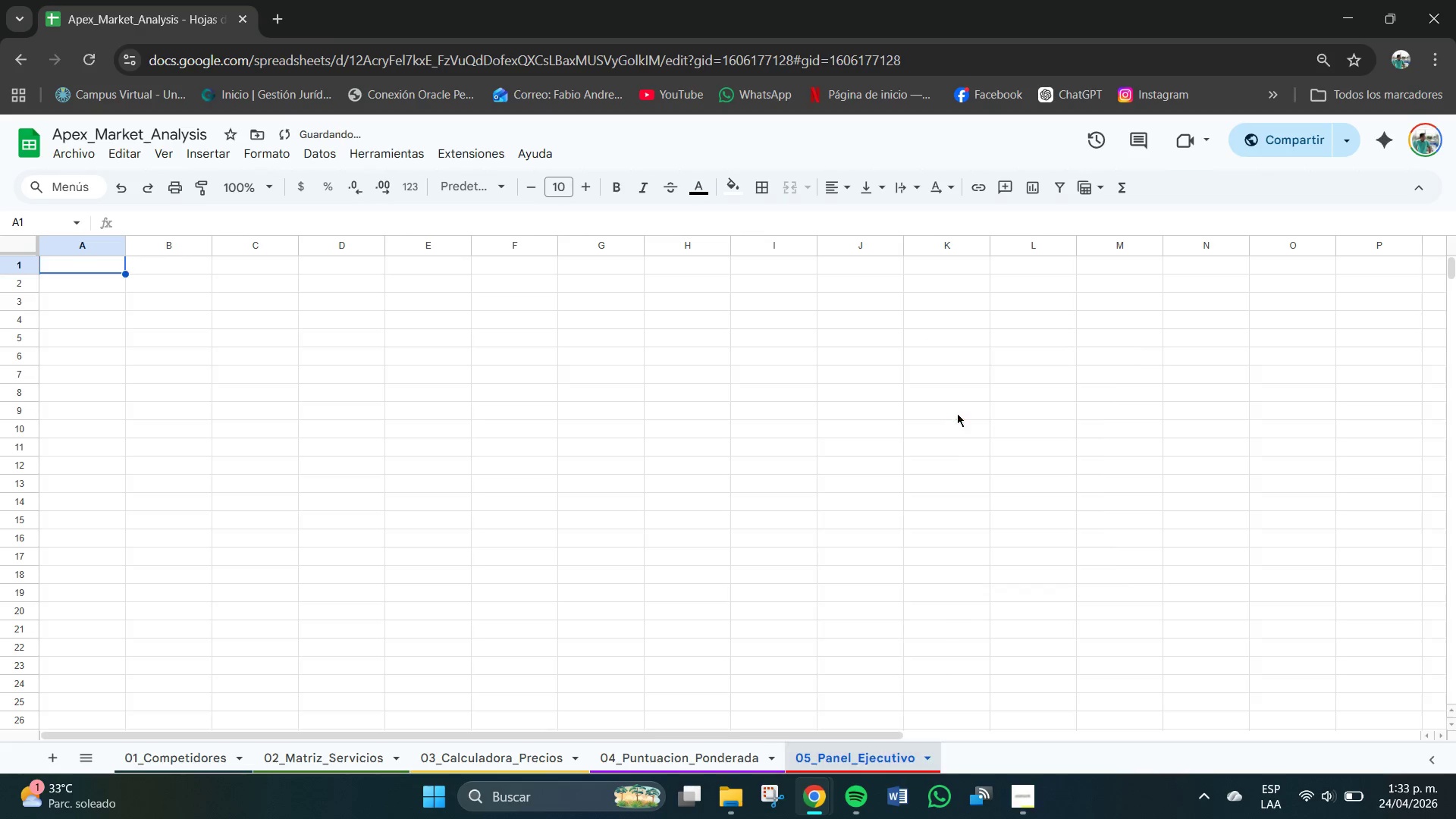 
double_click([961, 645])
 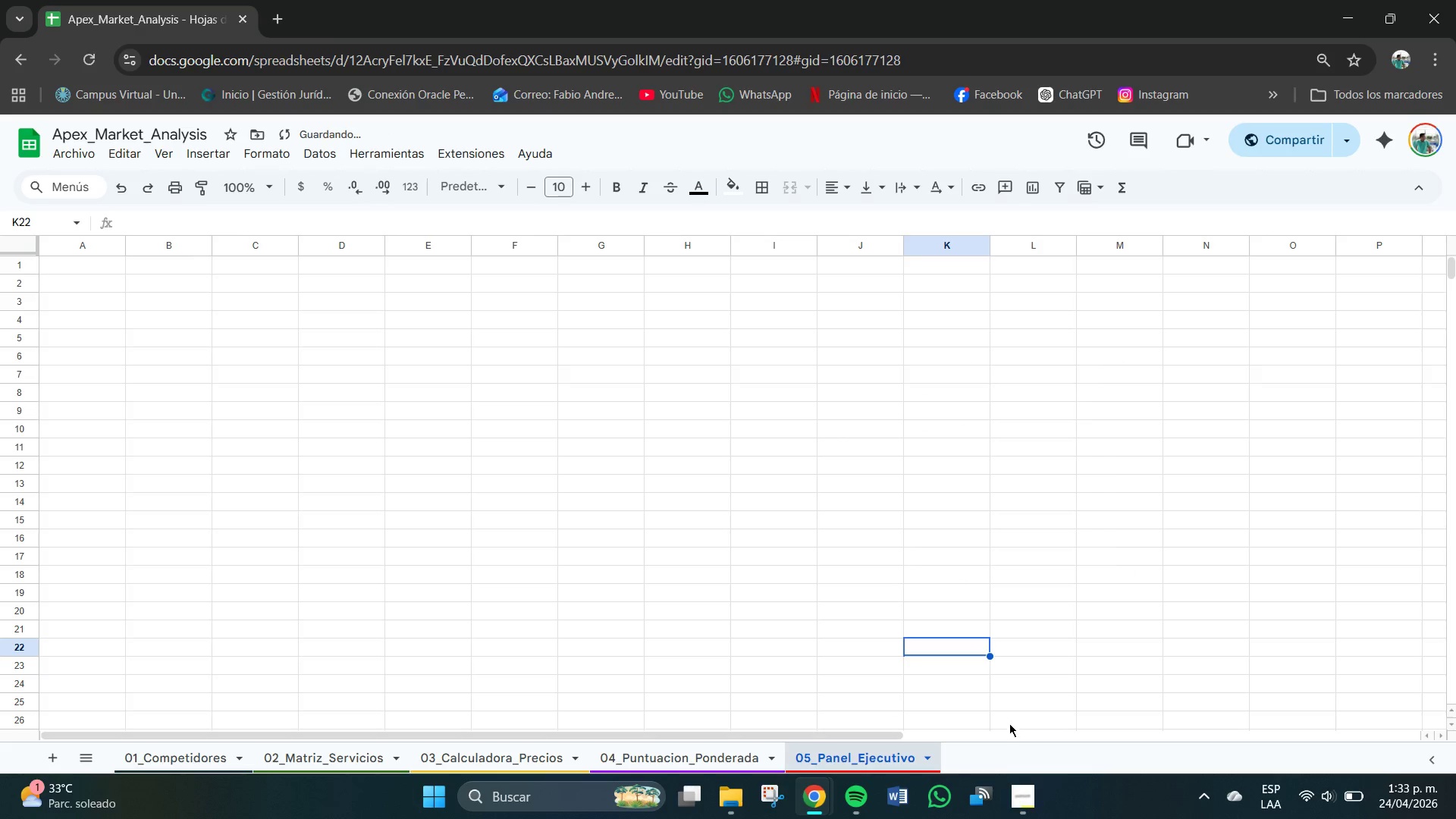 
left_click([993, 758])
 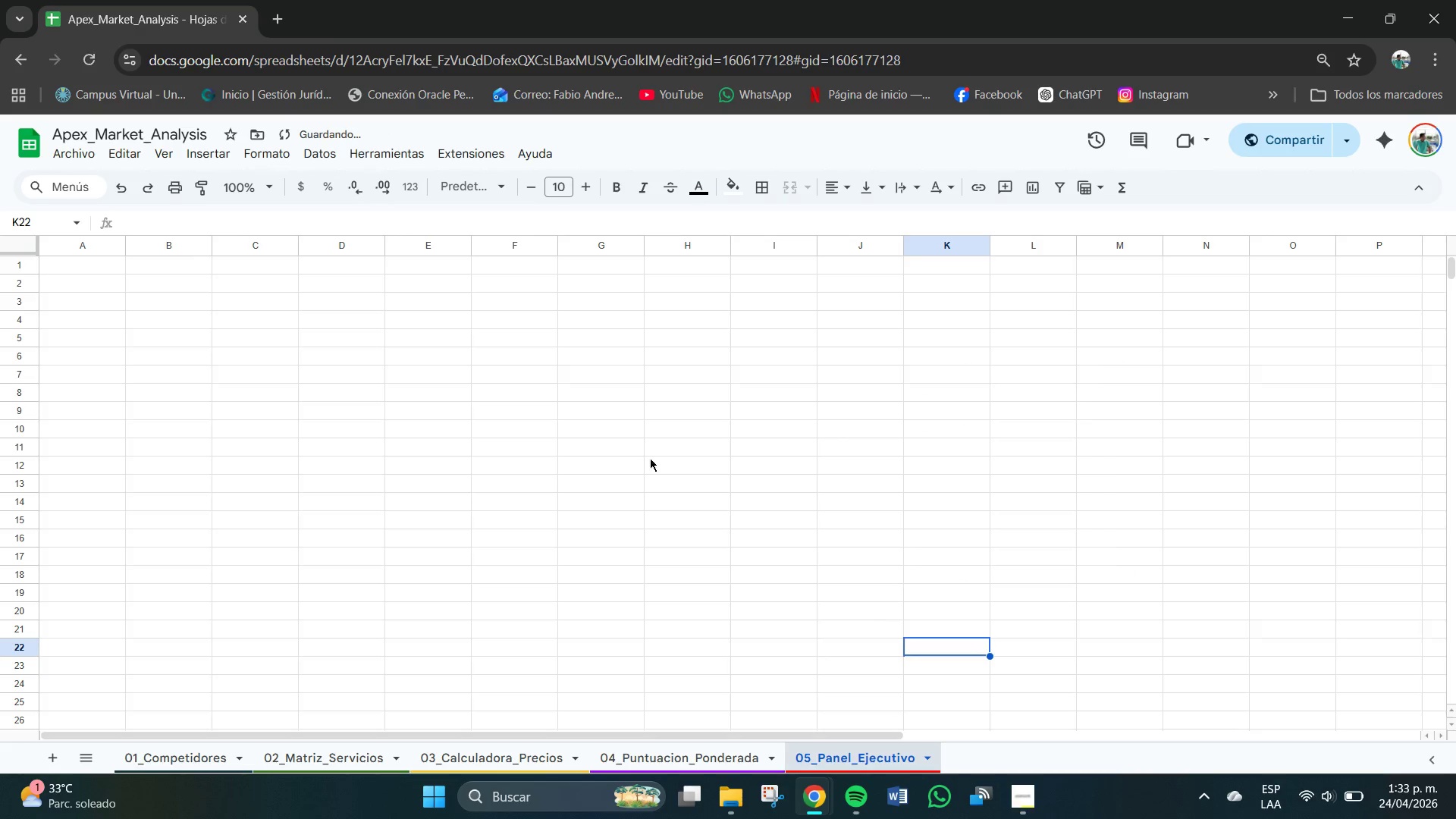 
left_click_drag(start_coordinate=[648, 458], to_coordinate=[639, 458])
 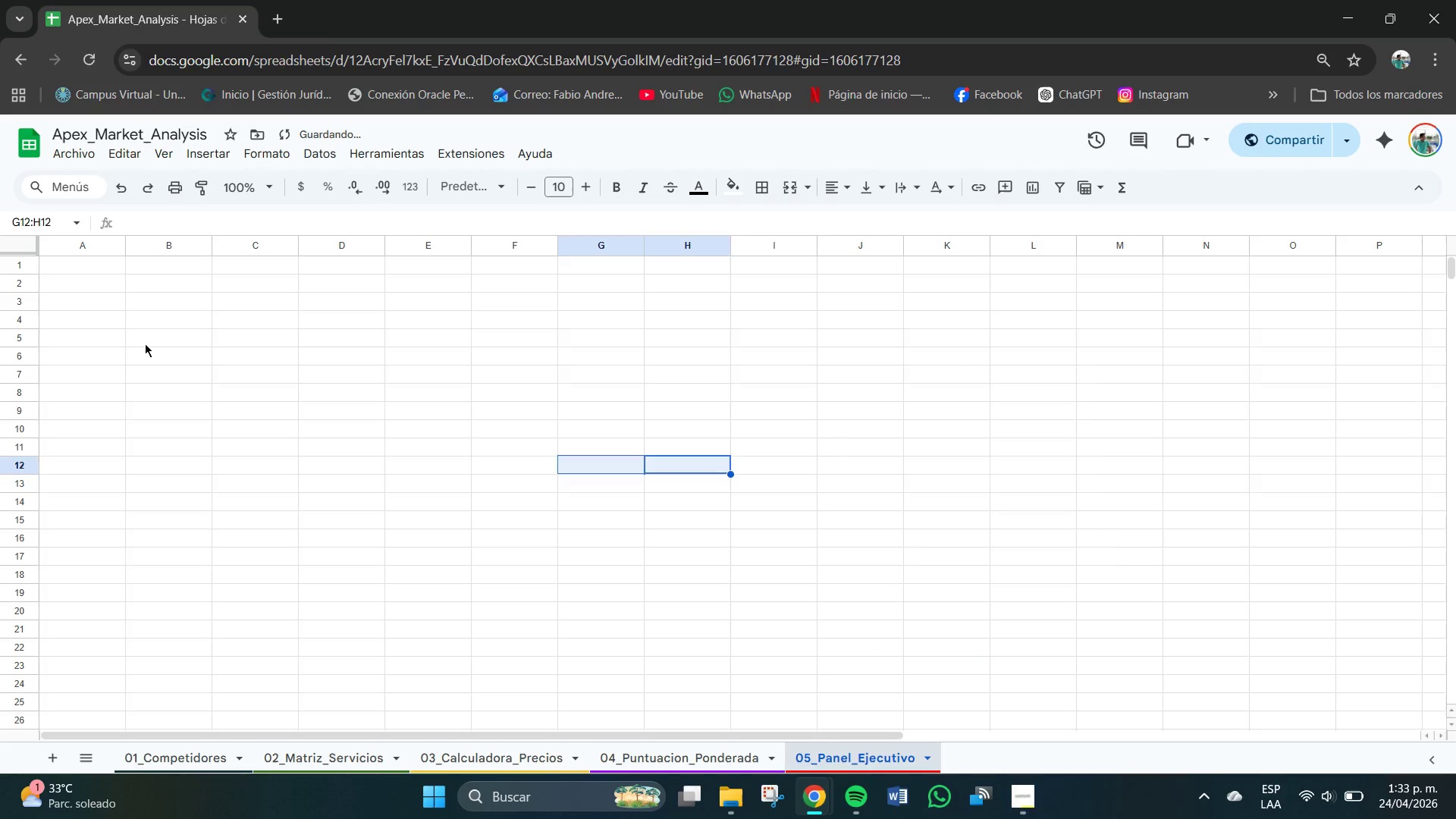 
triple_click([145, 344])
 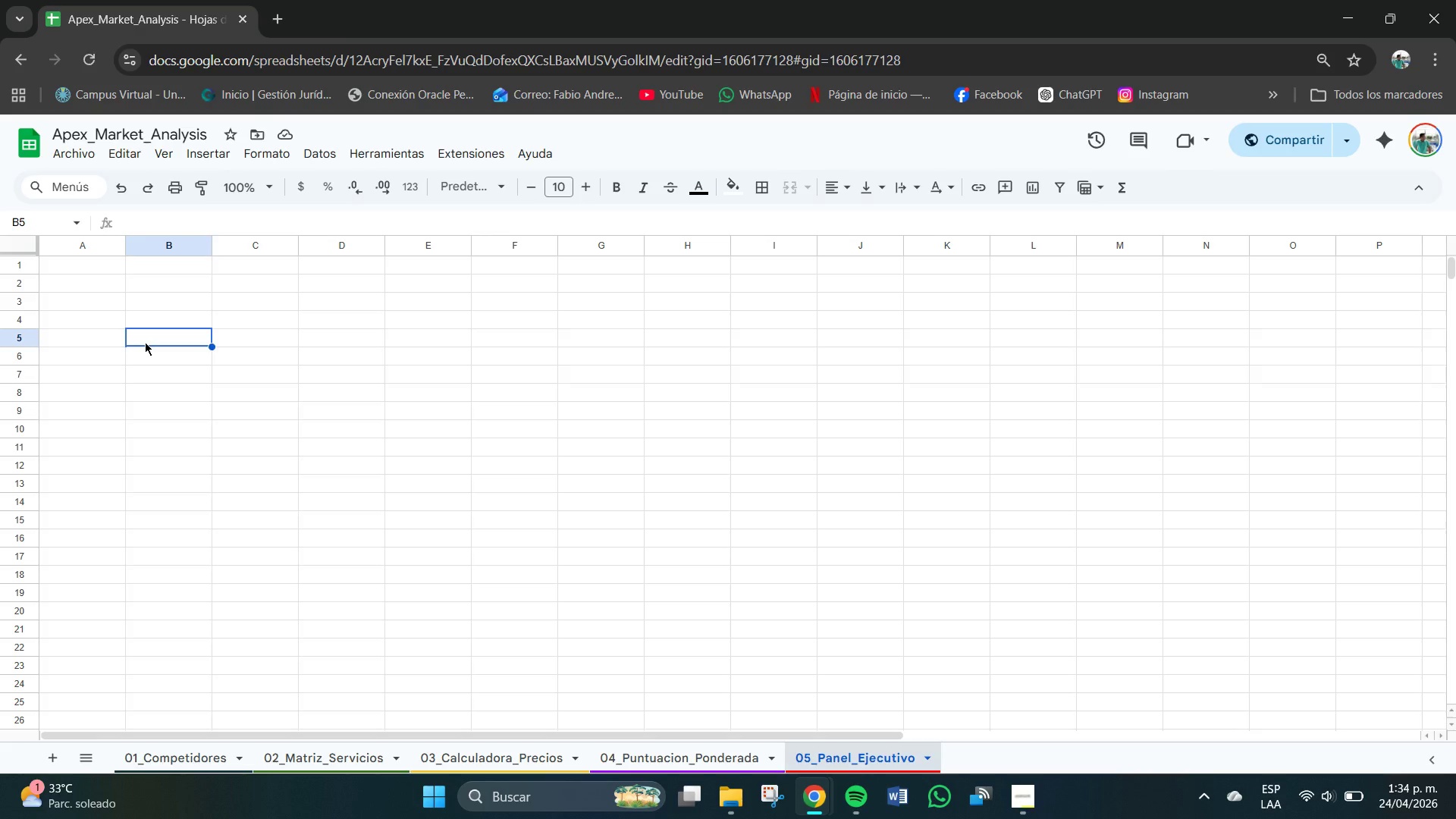 
wait(62.64)
 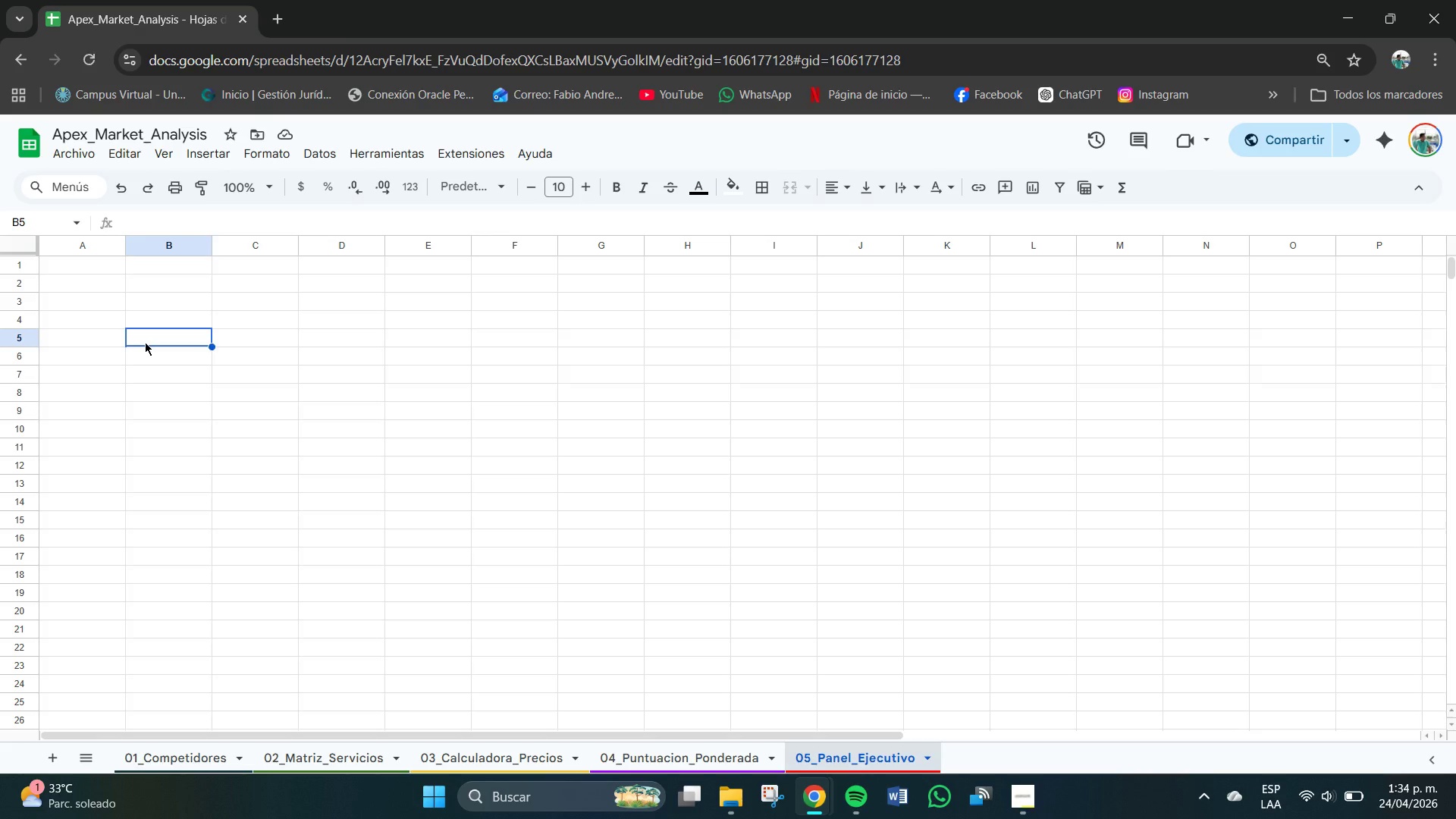 
left_click_drag(start_coordinate=[43, 257], to_coordinate=[1392, 265])
 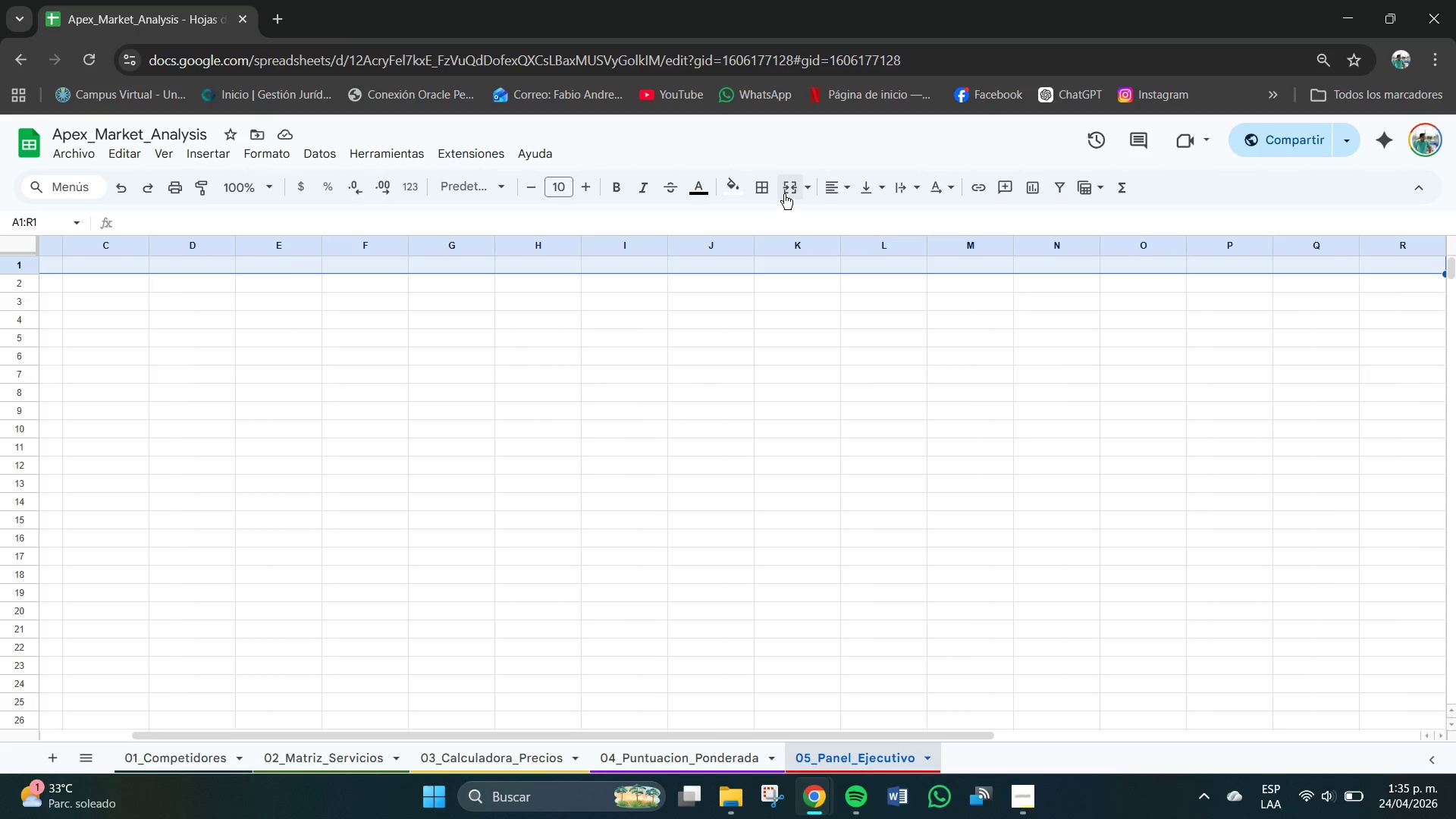 
left_click([805, 186])
 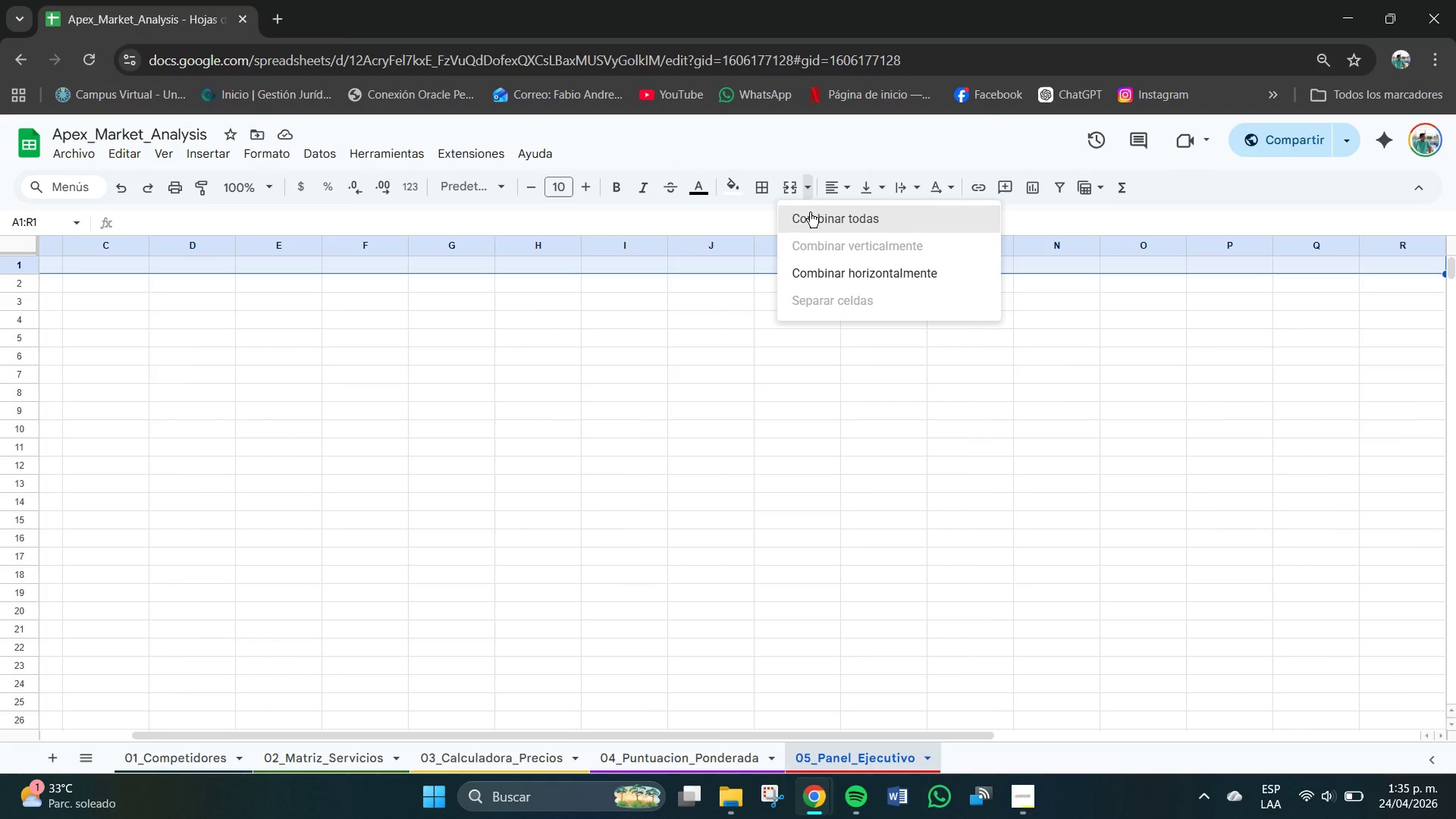 
left_click([812, 215])
 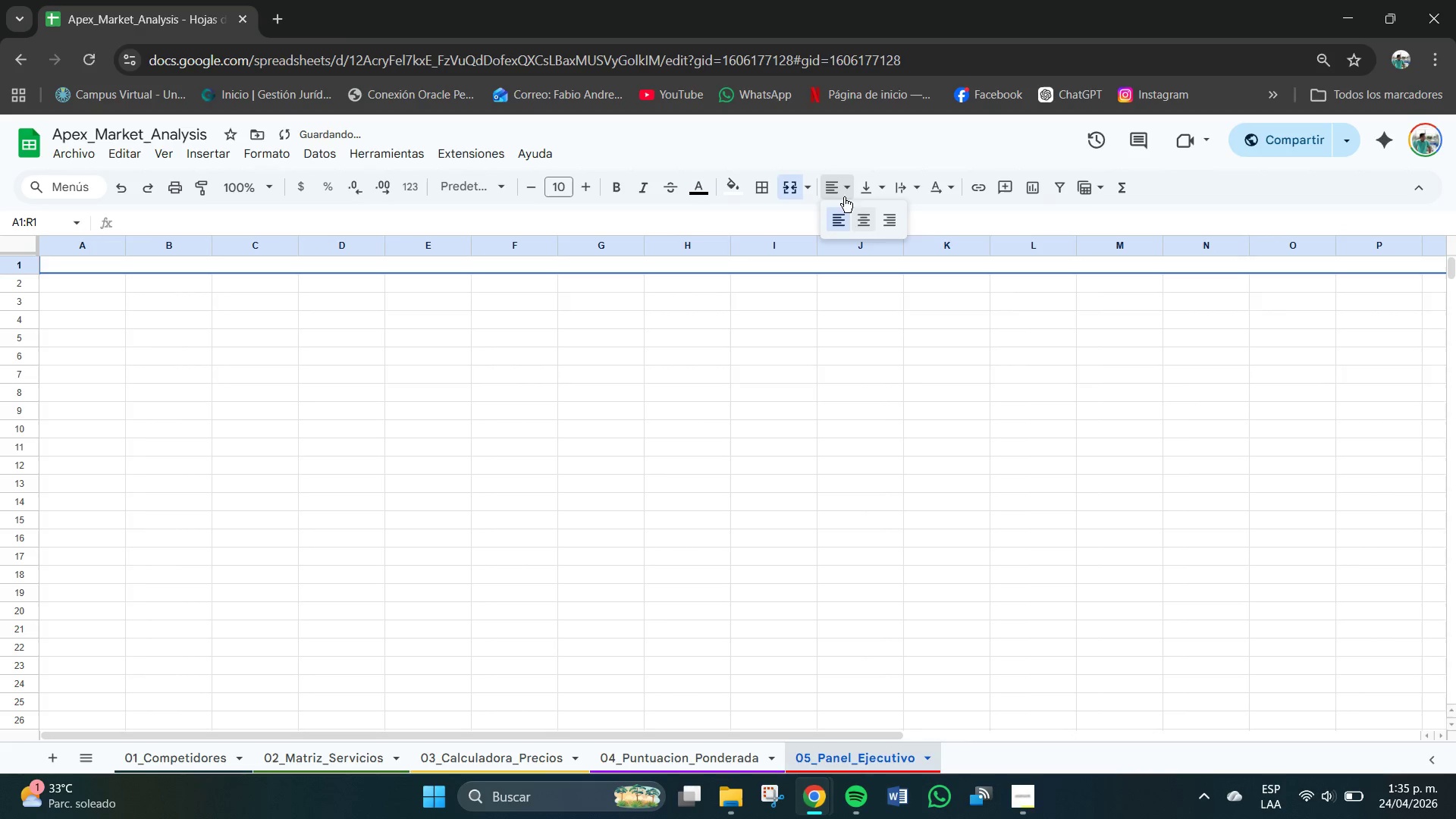 
double_click([874, 230])
 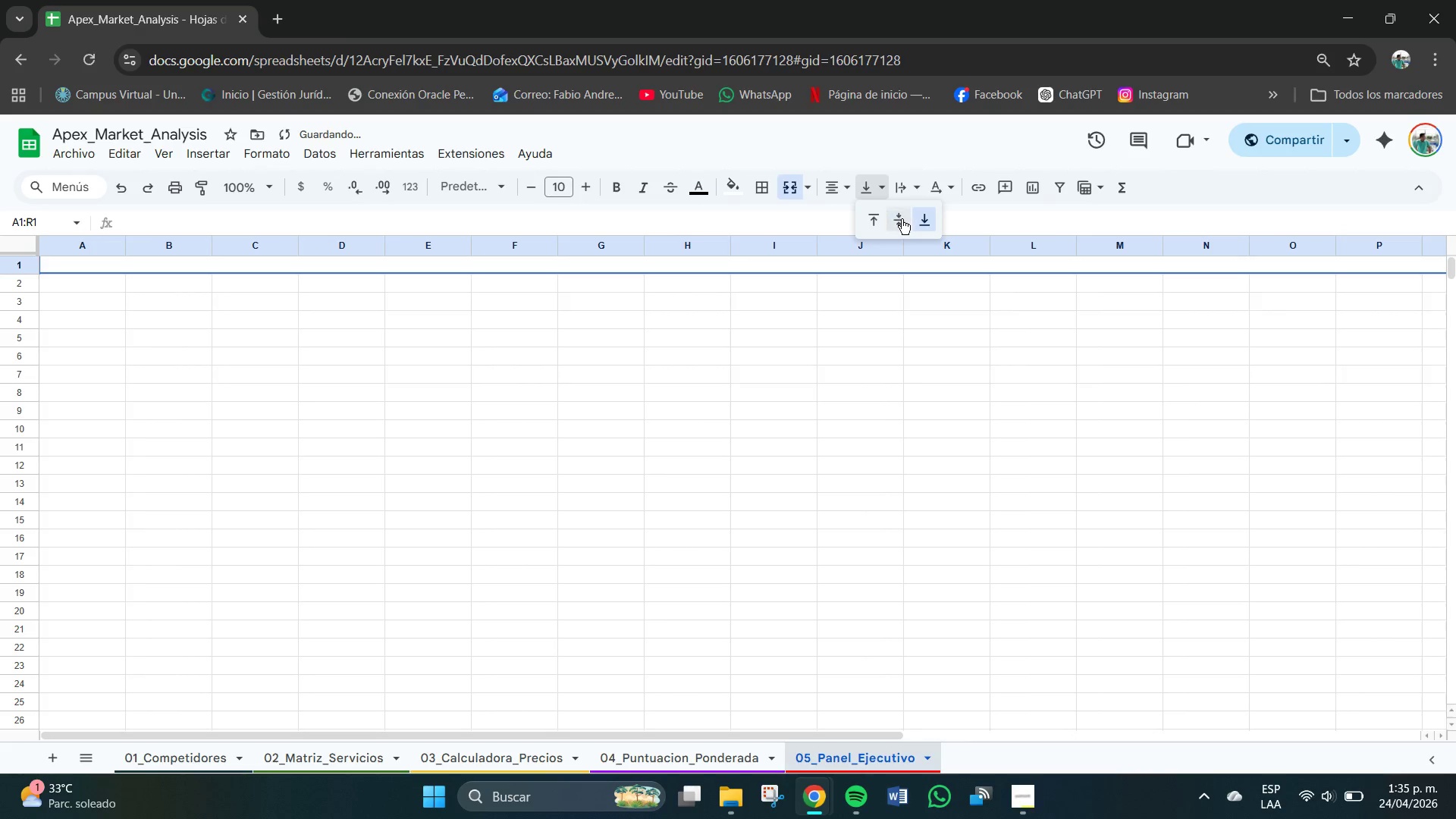 
left_click([902, 219])
 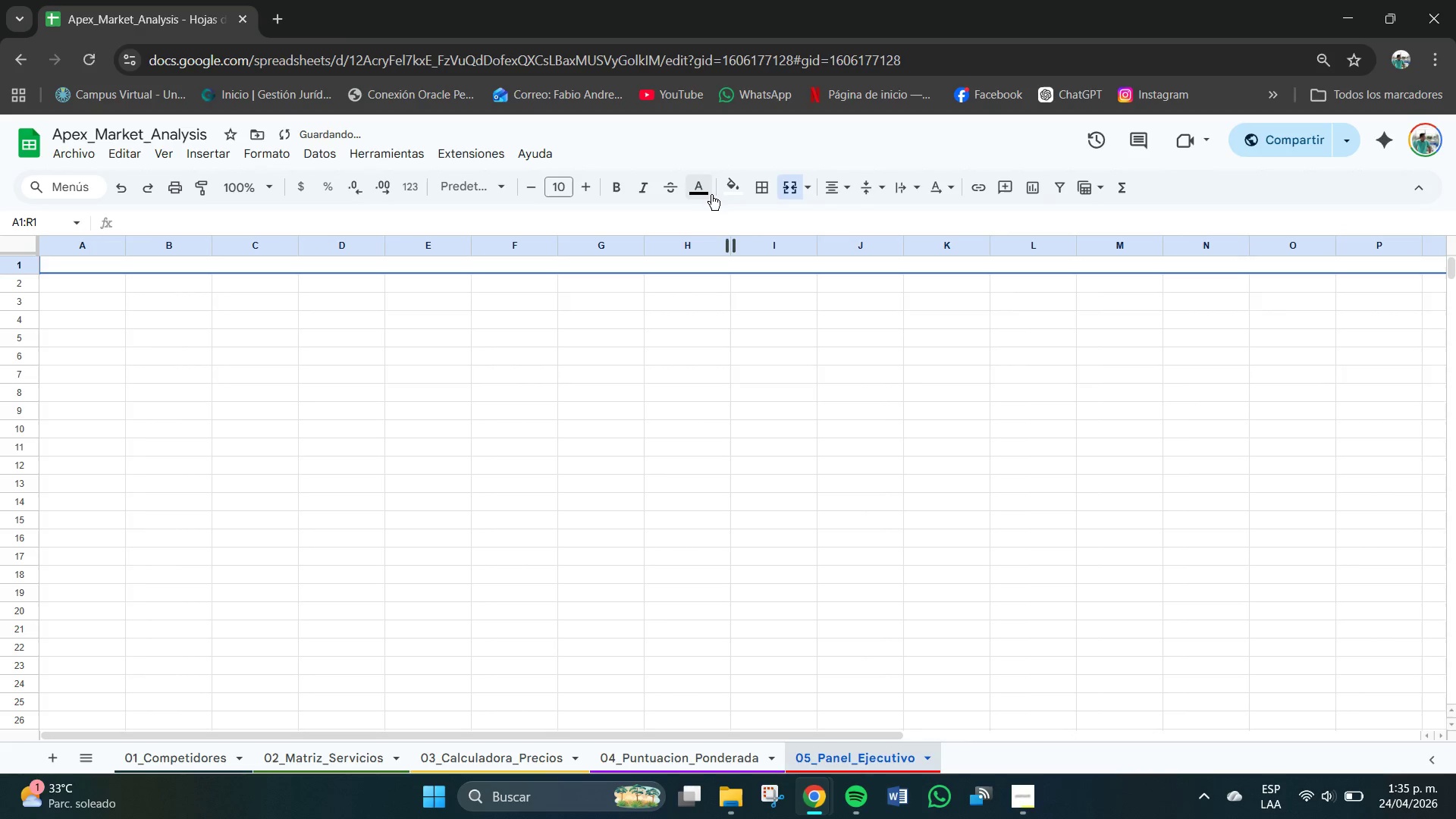 
left_click([730, 190])
 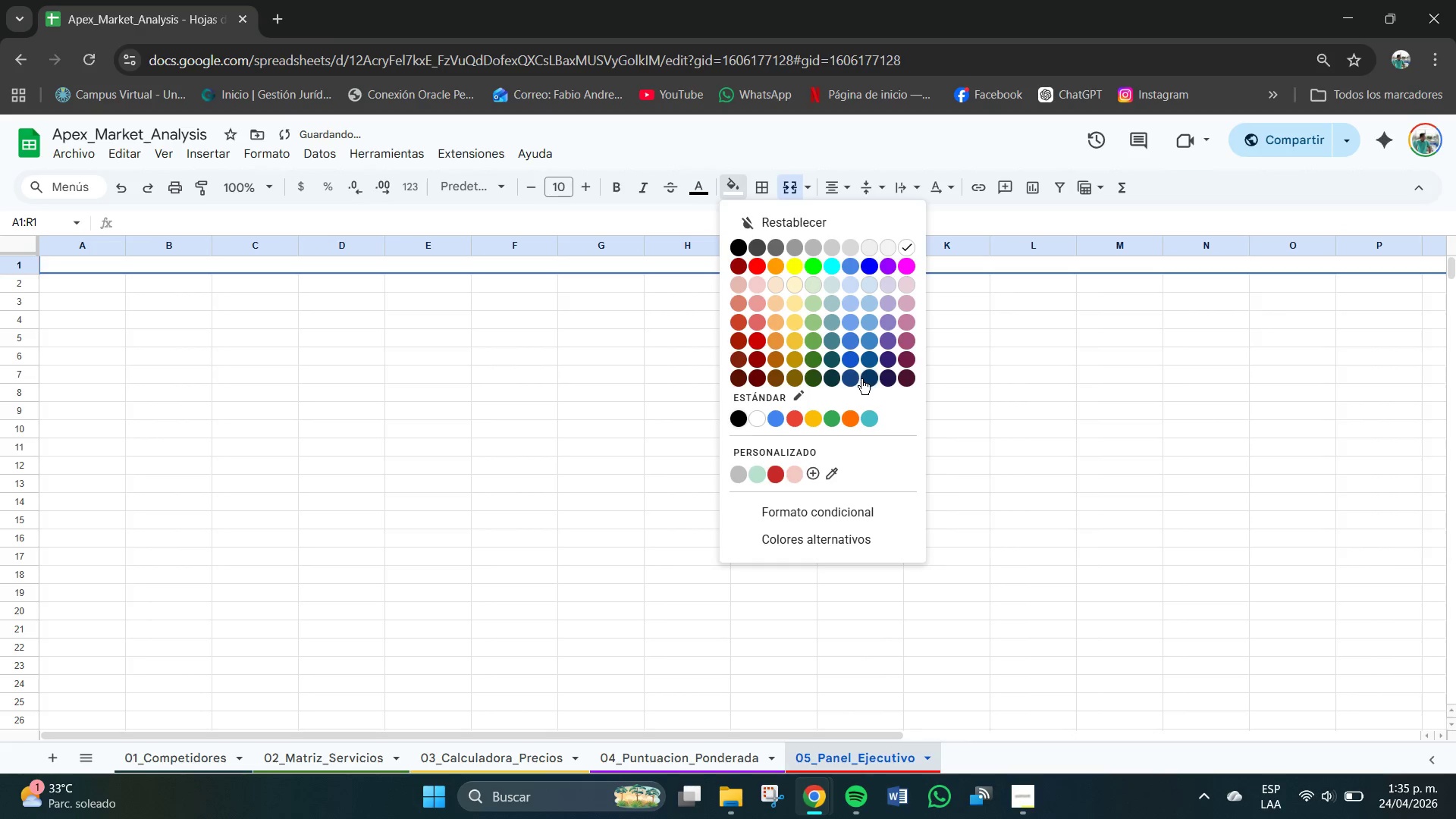 
left_click([850, 381])
 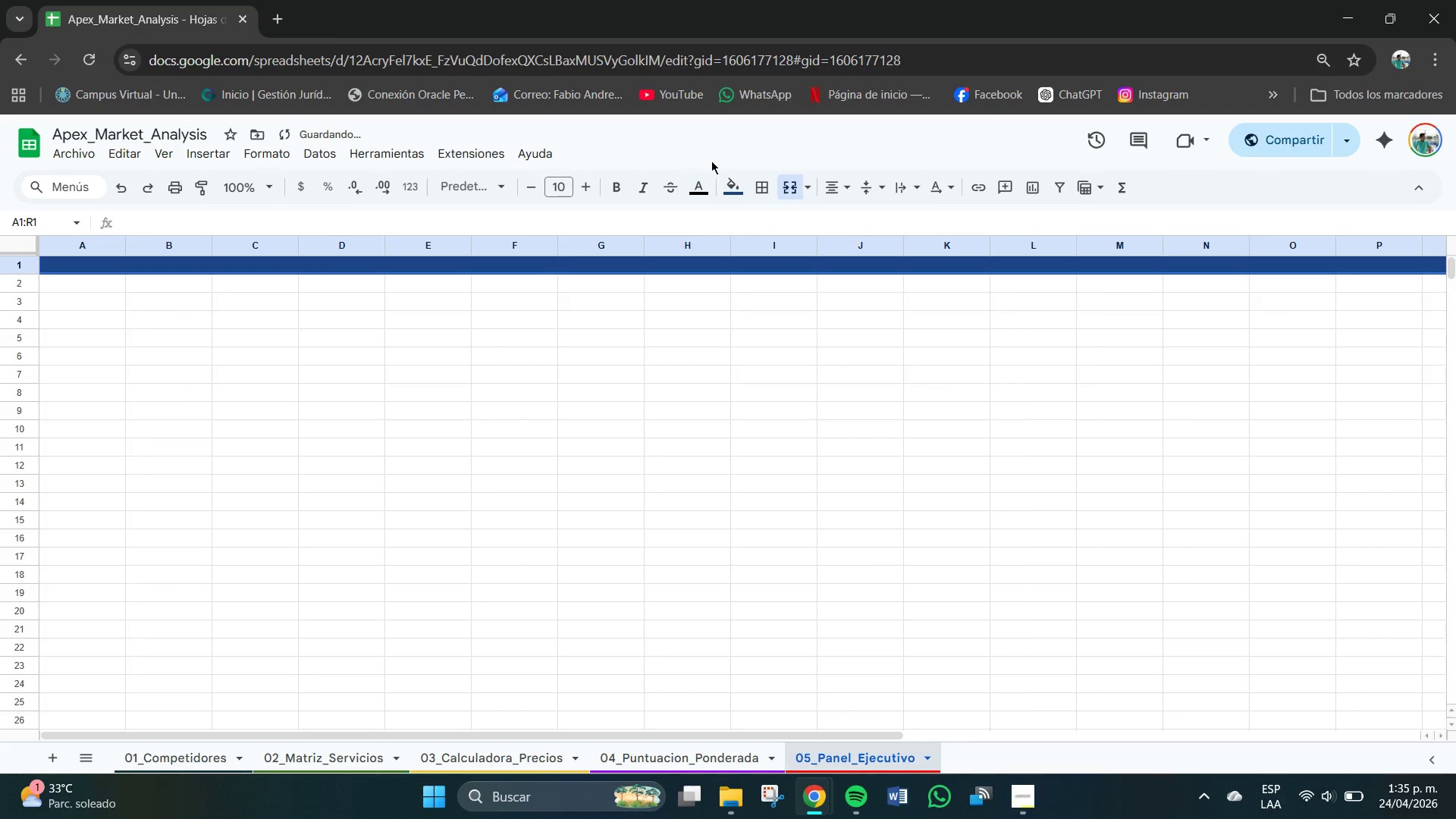 
left_click([701, 186])
 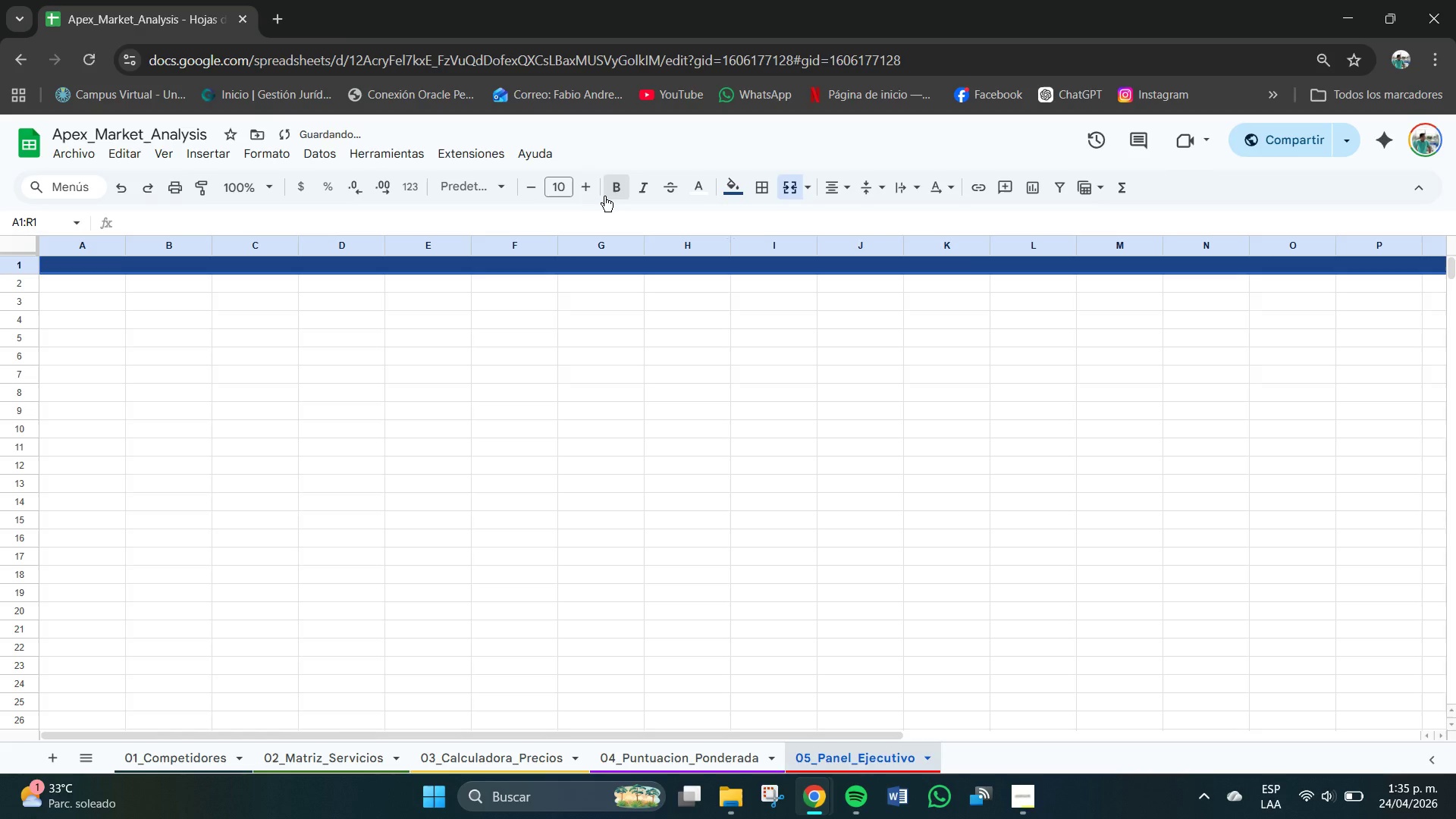 
left_click([561, 186])
 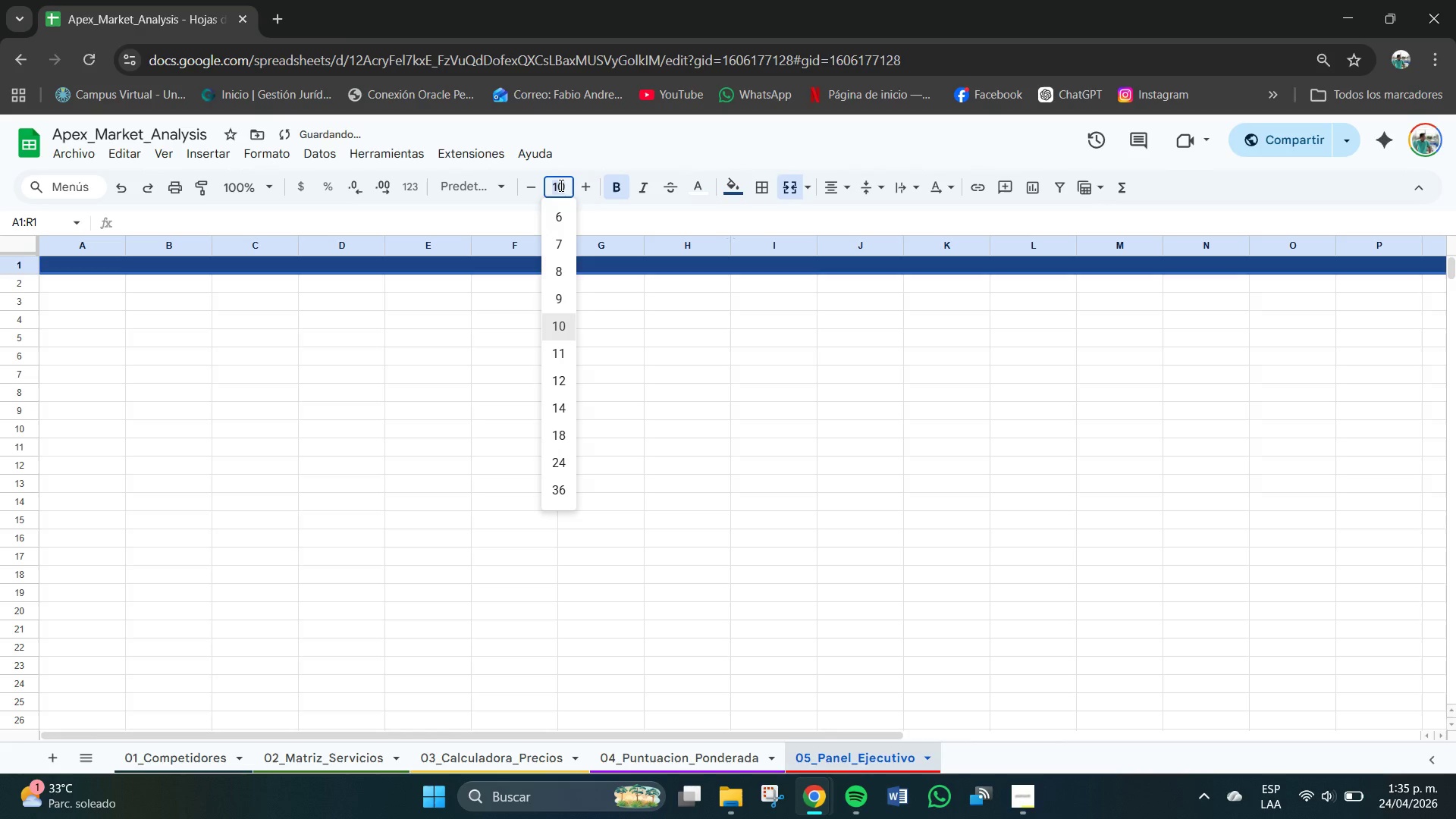 
key(Numpad1)
 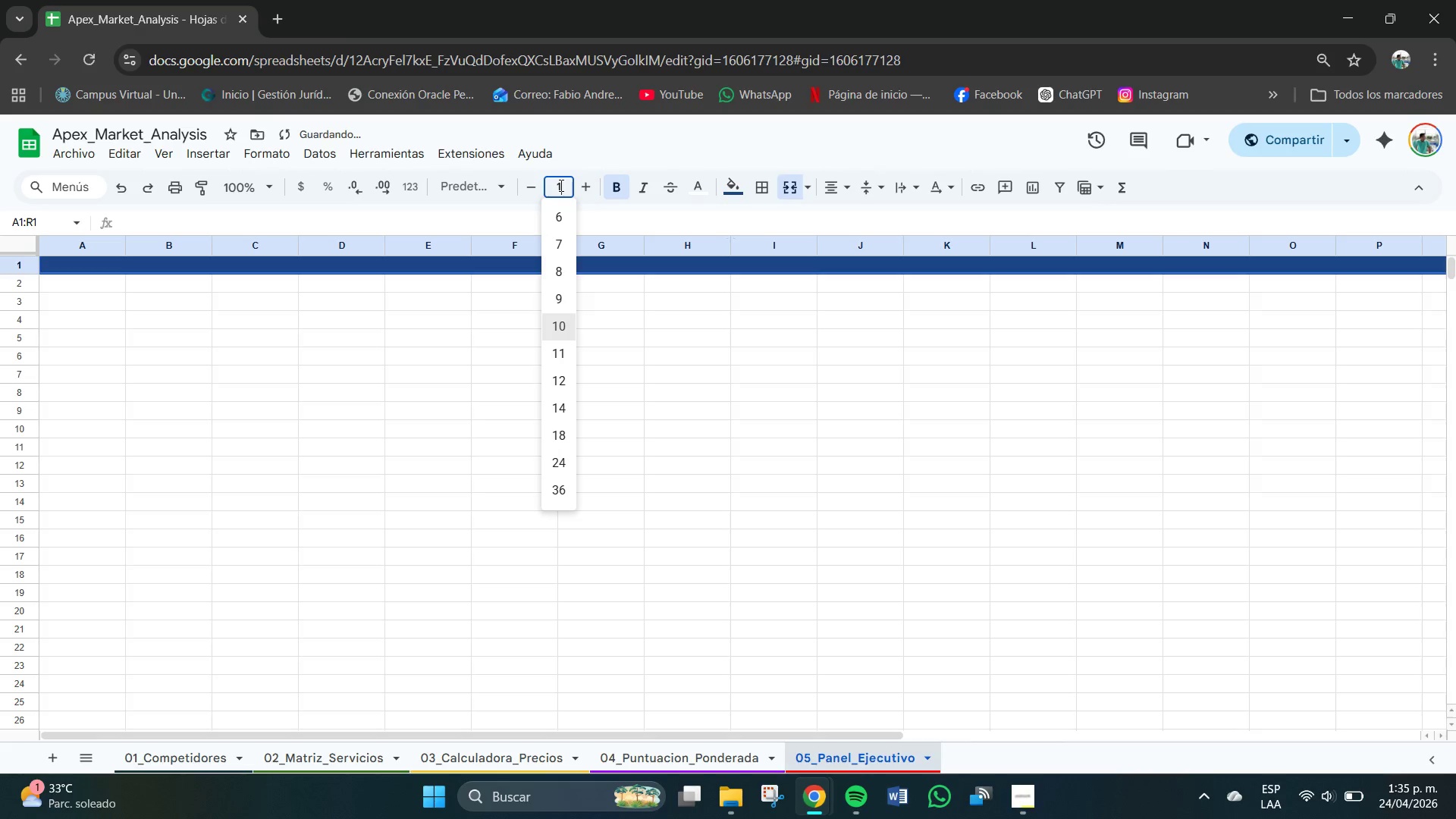 
key(Numpad4)
 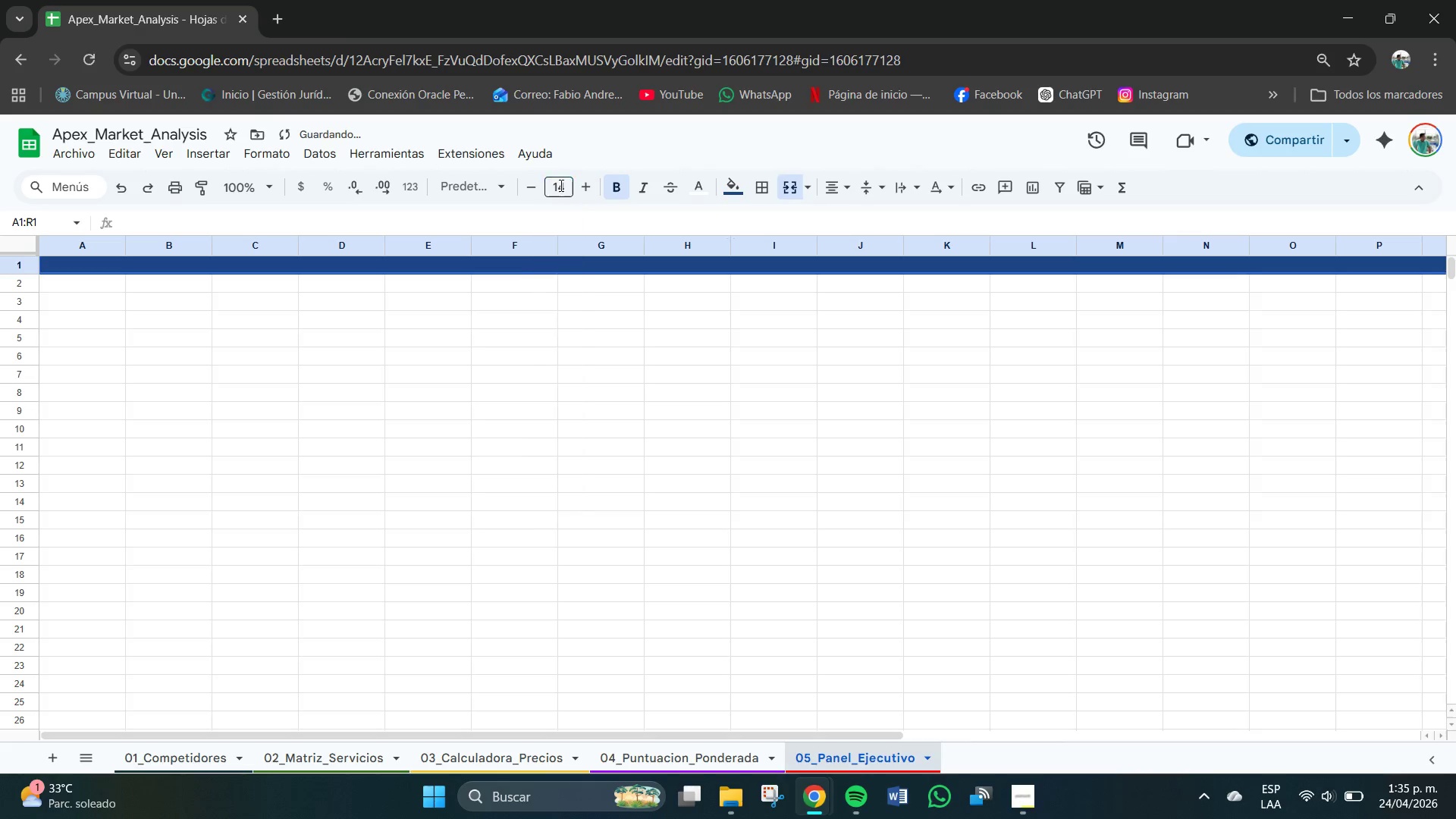 
key(NumpadEnter)
 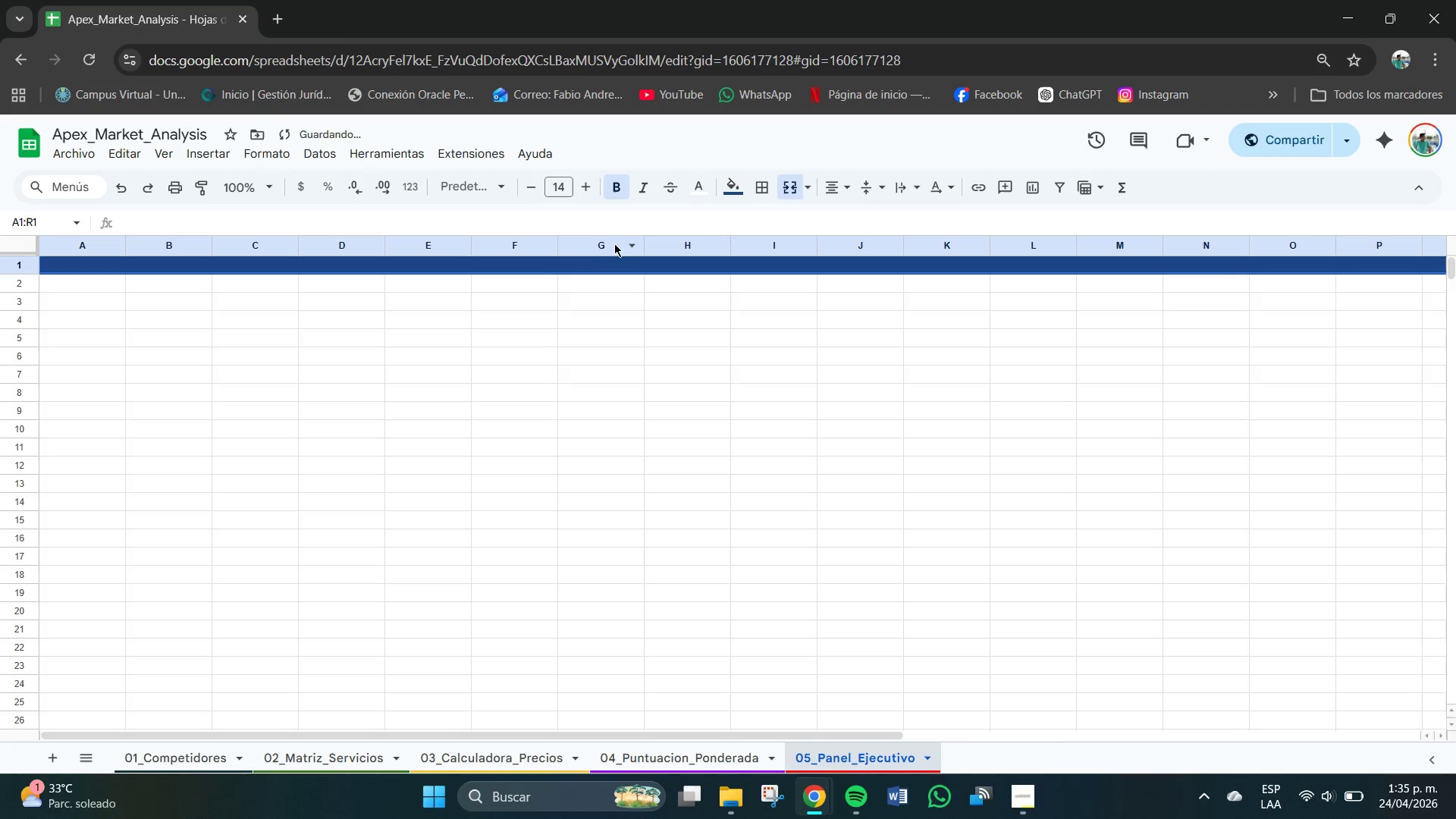 
left_click([613, 260])
 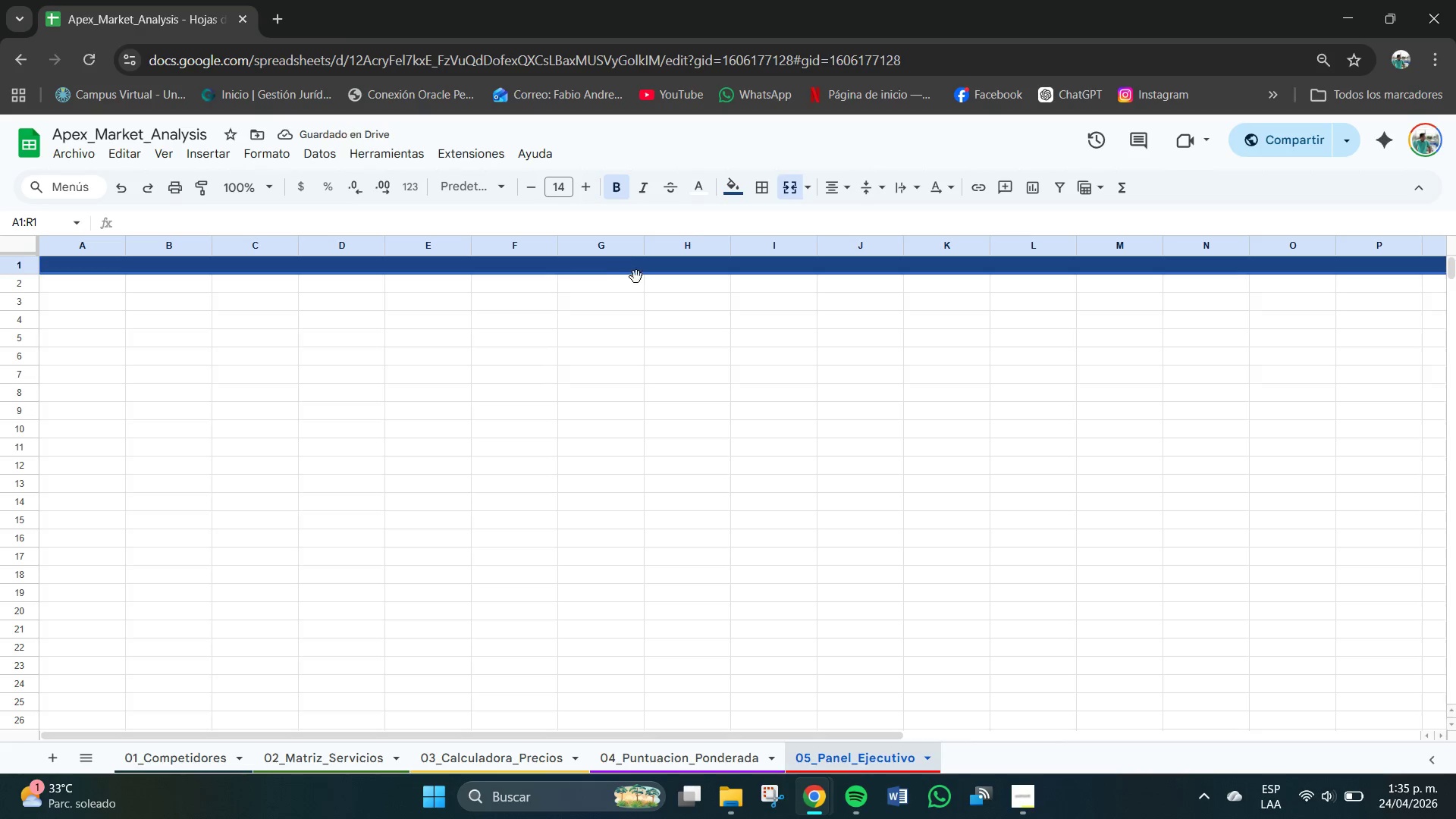 
left_click([647, 281])
 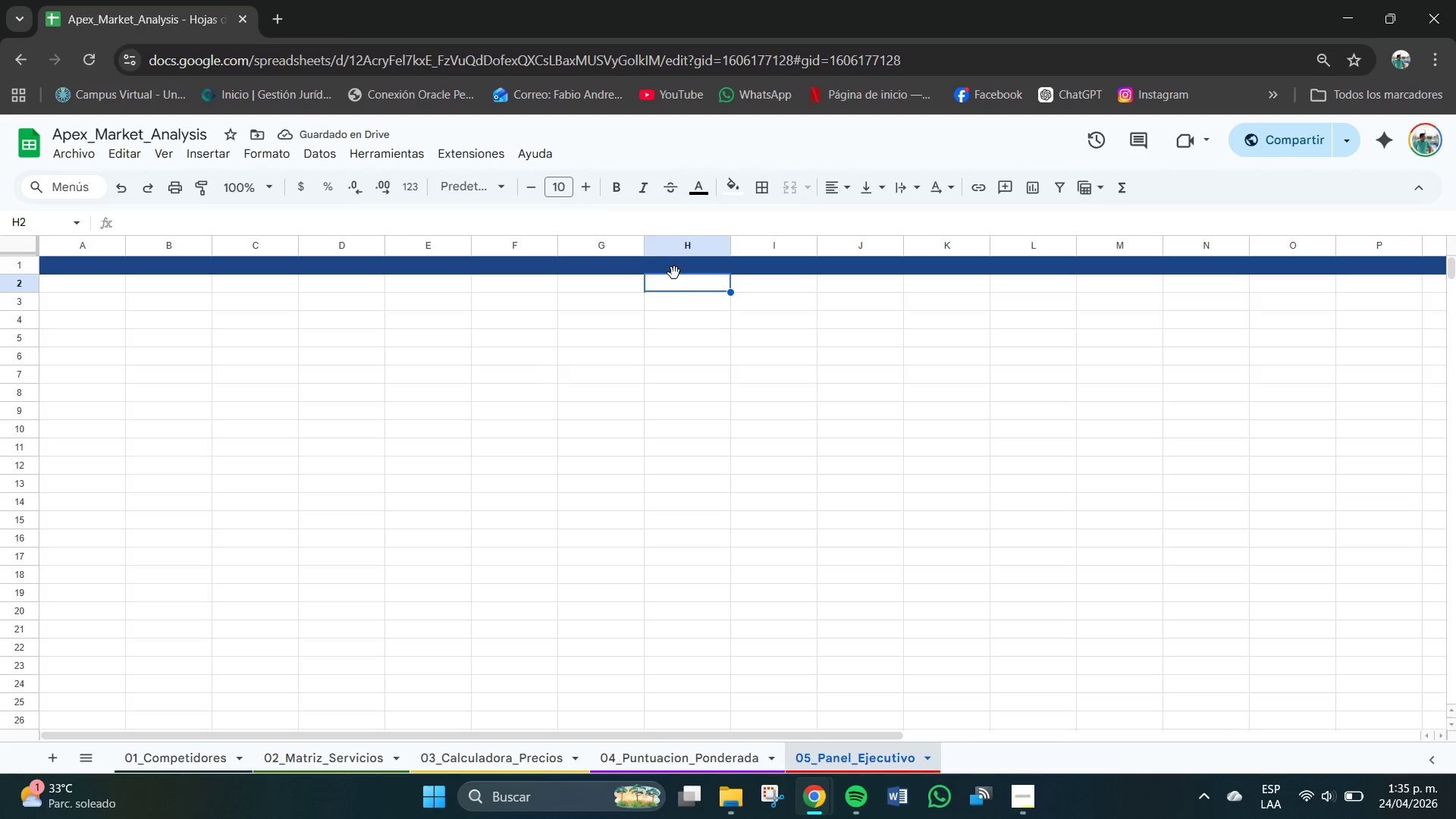 
triple_click([674, 273])
 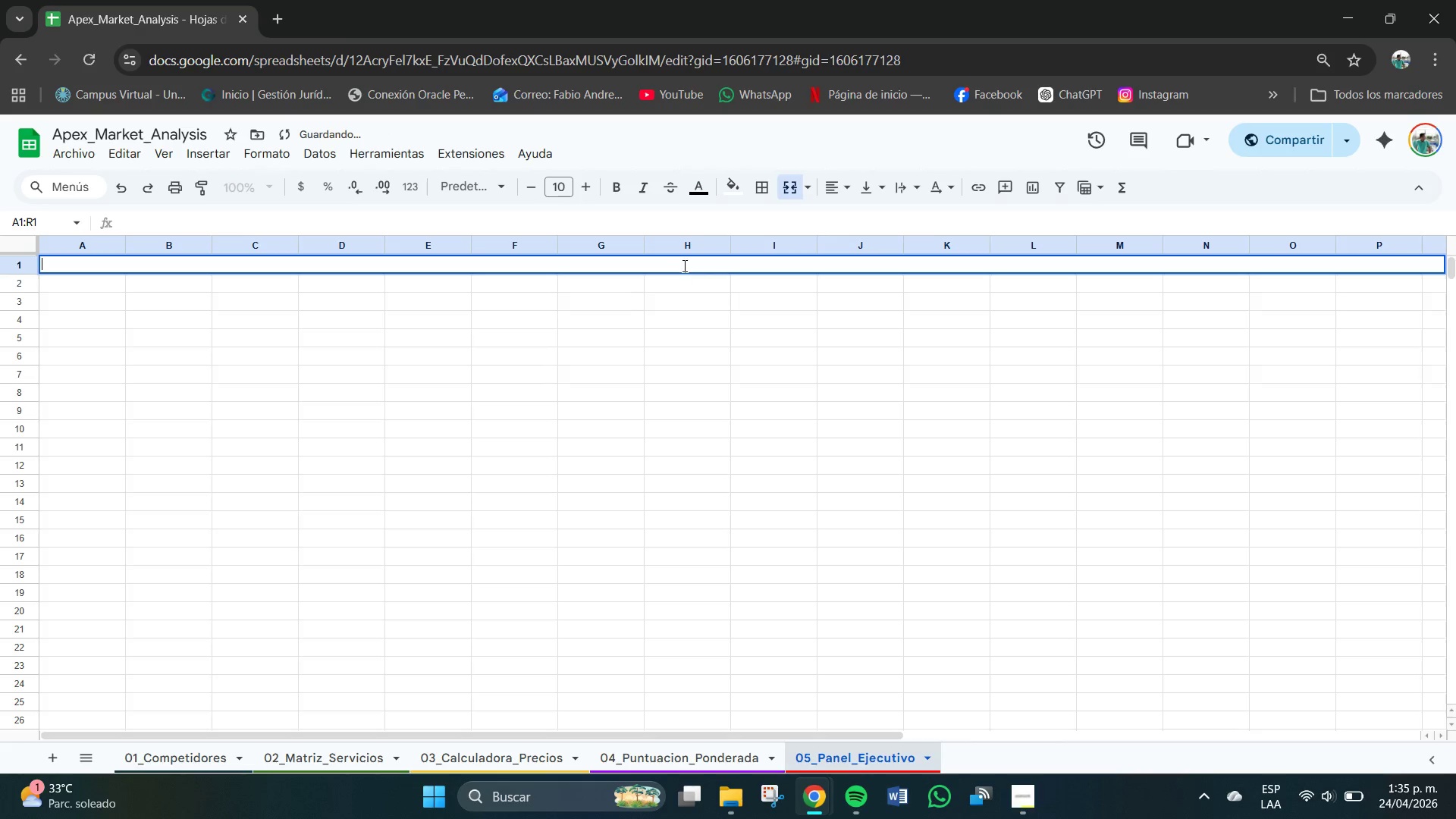 
left_click([685, 266])
 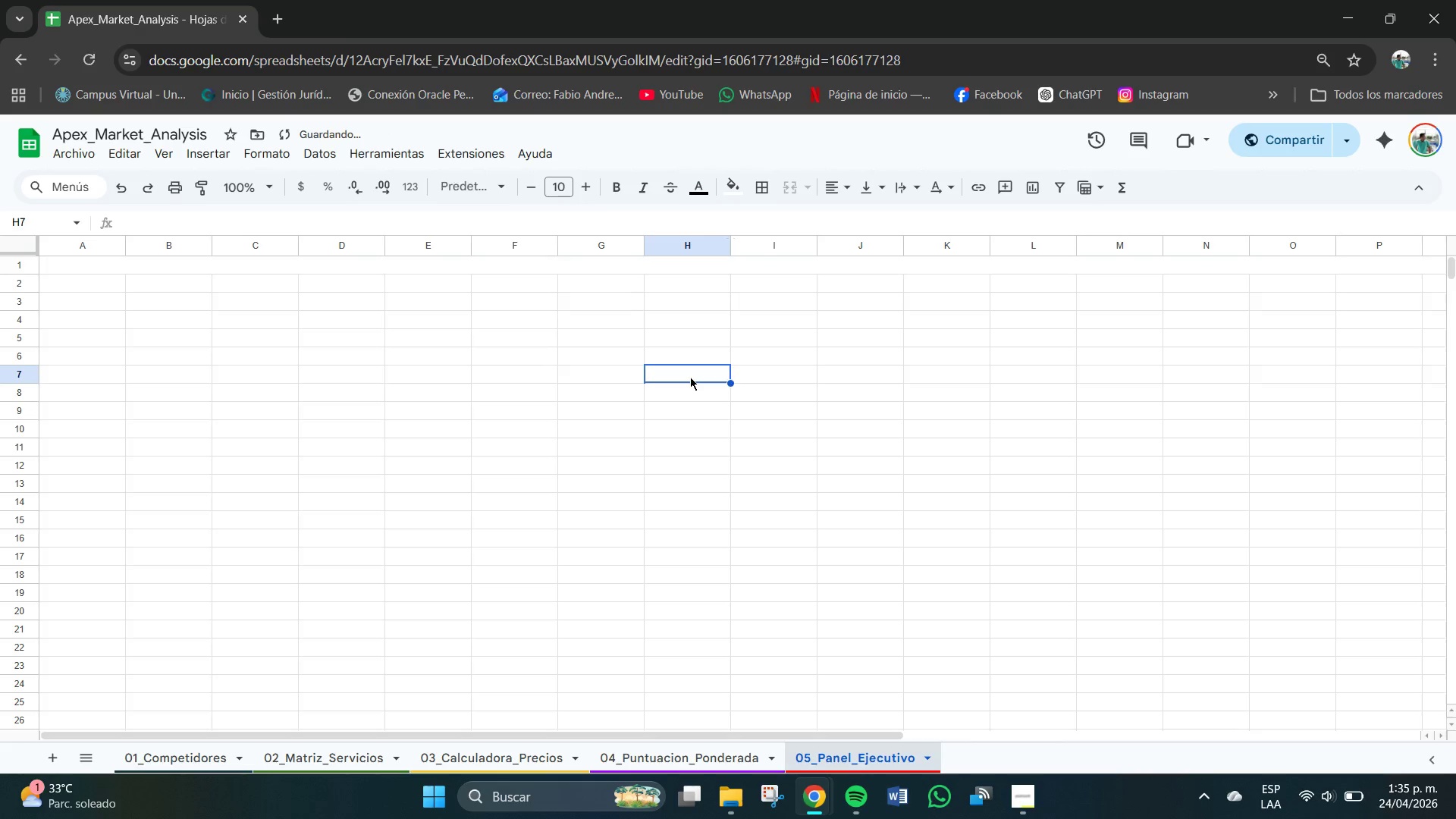 
key(Control+Z)
 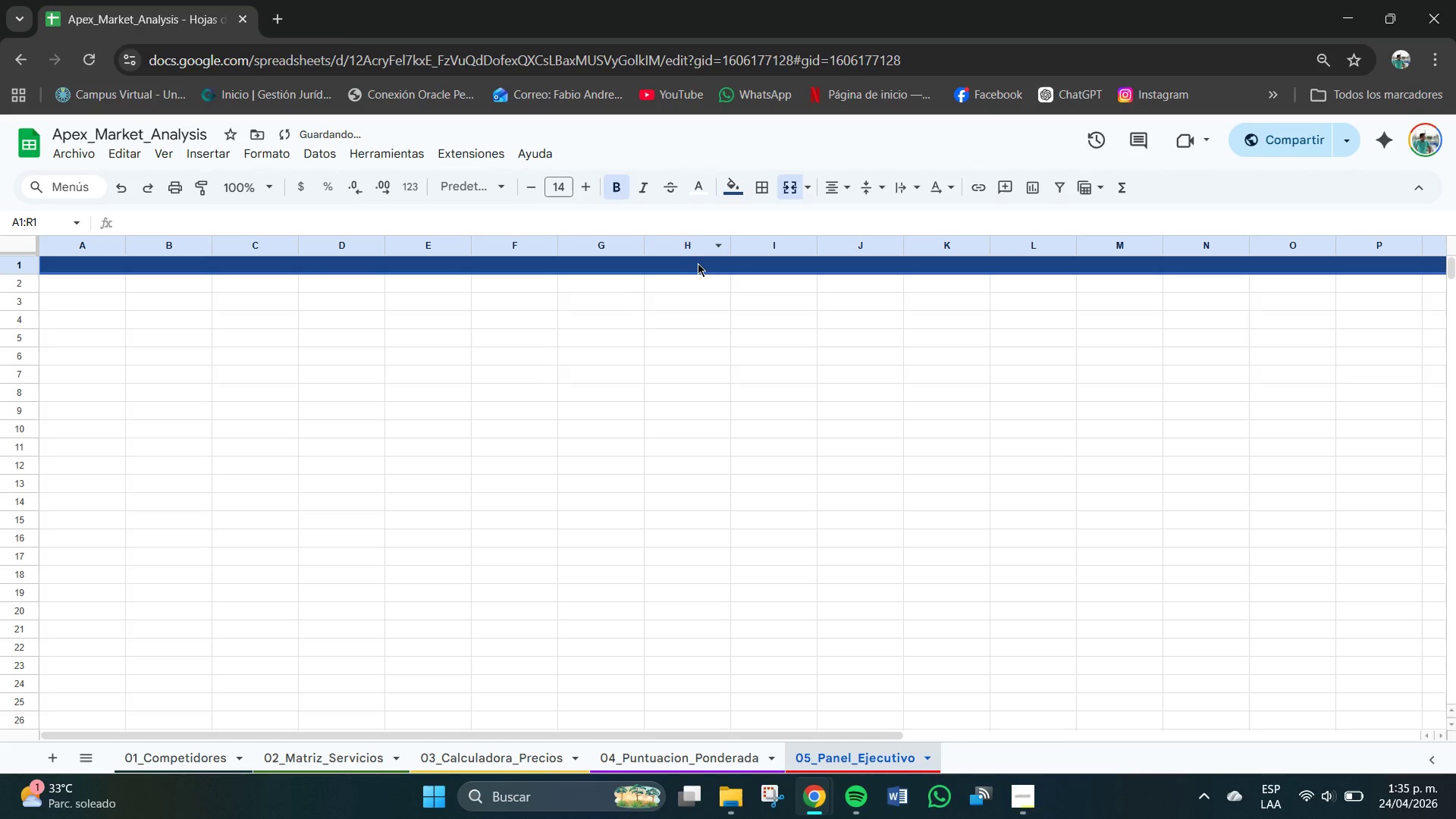 
double_click([700, 264])
 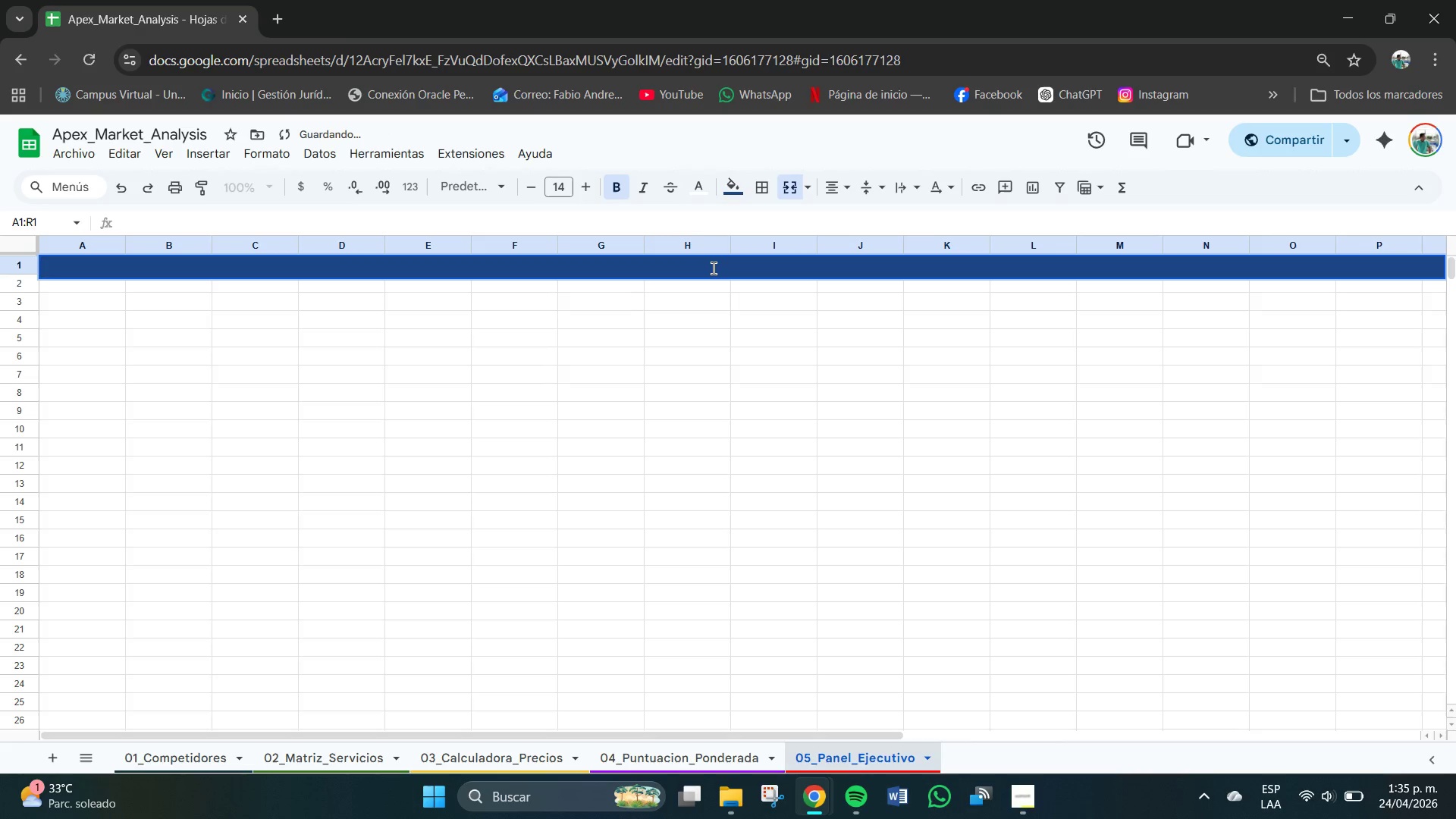 
type(APEX ESATET)
key(Backspace)
key(Backspace)
key(Backspace)
key(Backspace)
type(TATE MANAGEM,EN)
key(Backspace)
key(Backspace)
key(Backspace)
type(ENT & POANE)
key(Backspace)
key(Backspace)
key(Backspace)
key(Backspace)
type(ANEL EJECUTIVO DE ANALISIS DE MARCAD)
key(Backspace)
key(Backspace)
key(Backspace)
key(Backspace)
key(Backspace)
type(ERCADO)
 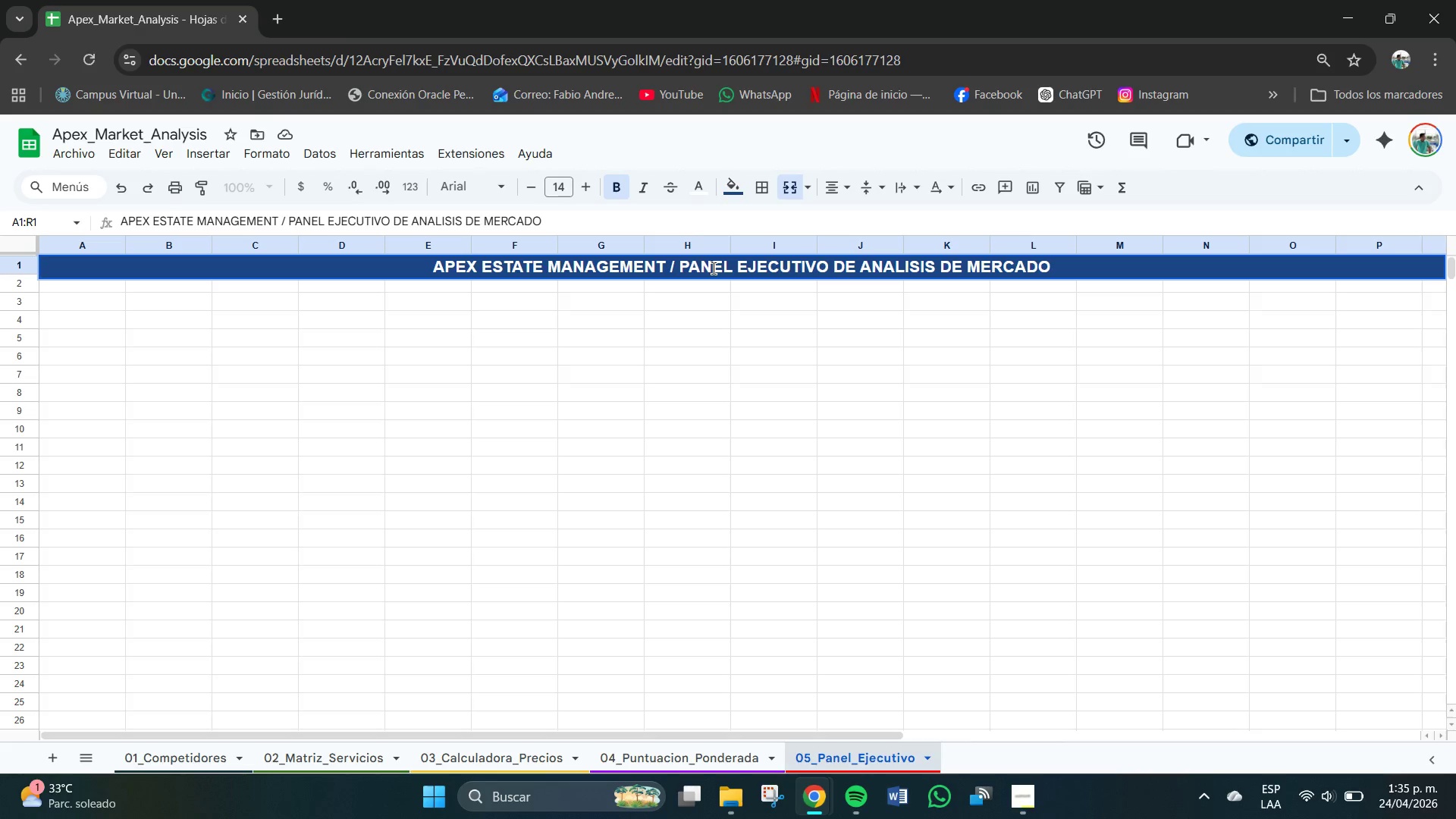 
type(--- SCOTTDALE,AZ)
key(Backspace)
key(Backspace)
key(Backspace)
type(, AZ)
 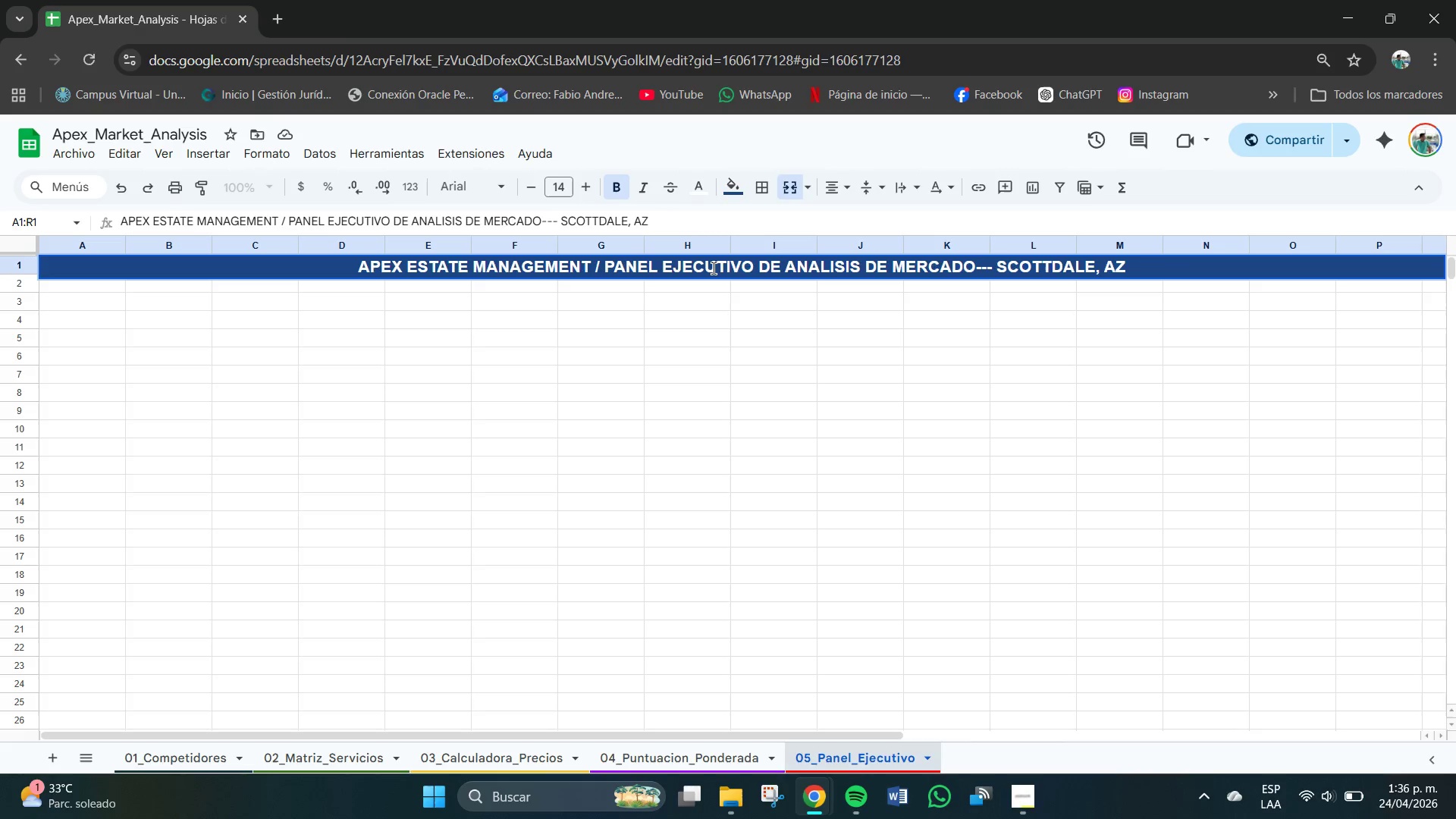 
key(Enter)
 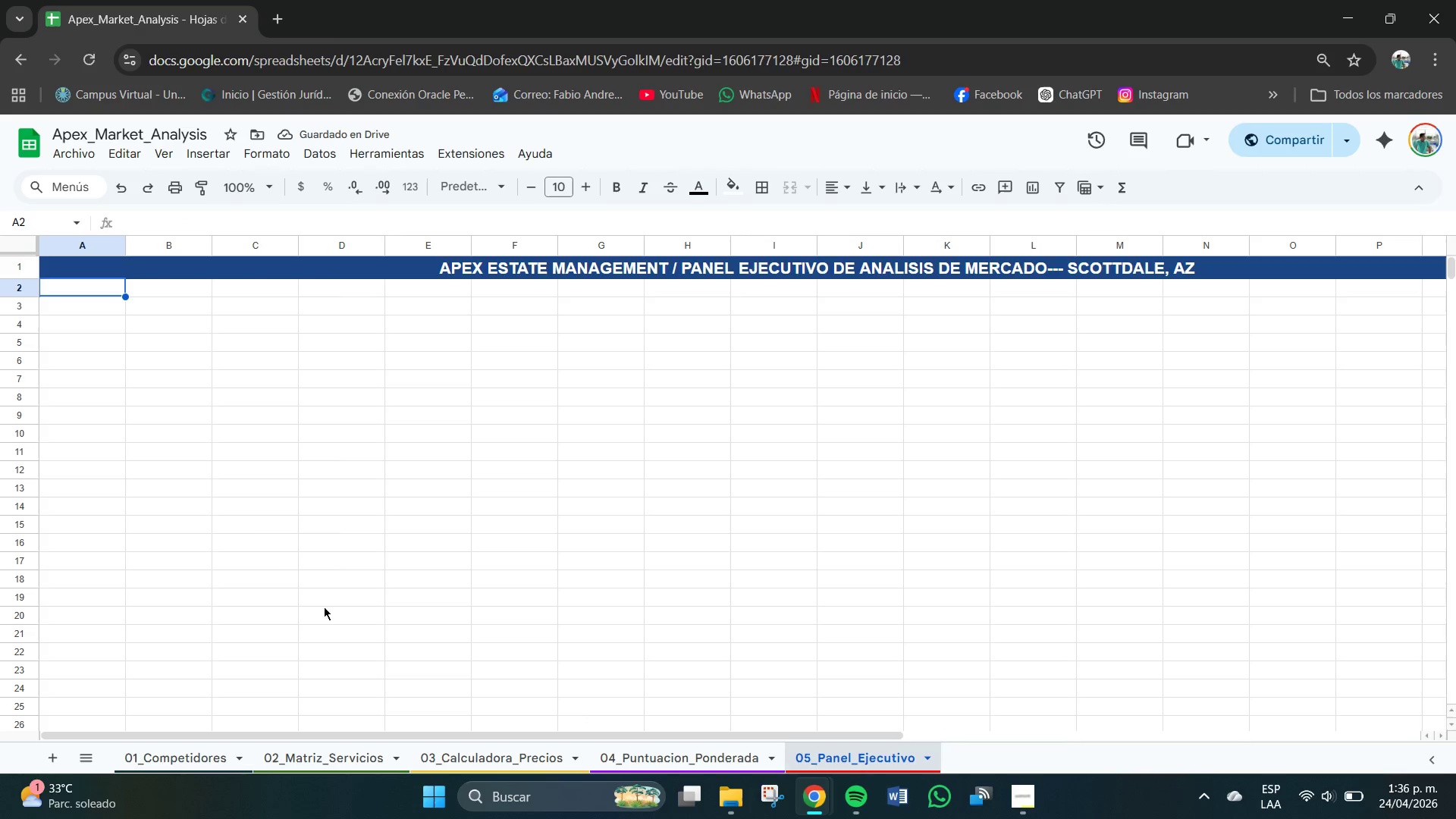 
left_click_drag(start_coordinate=[109, 287], to_coordinate=[1396, 289])
 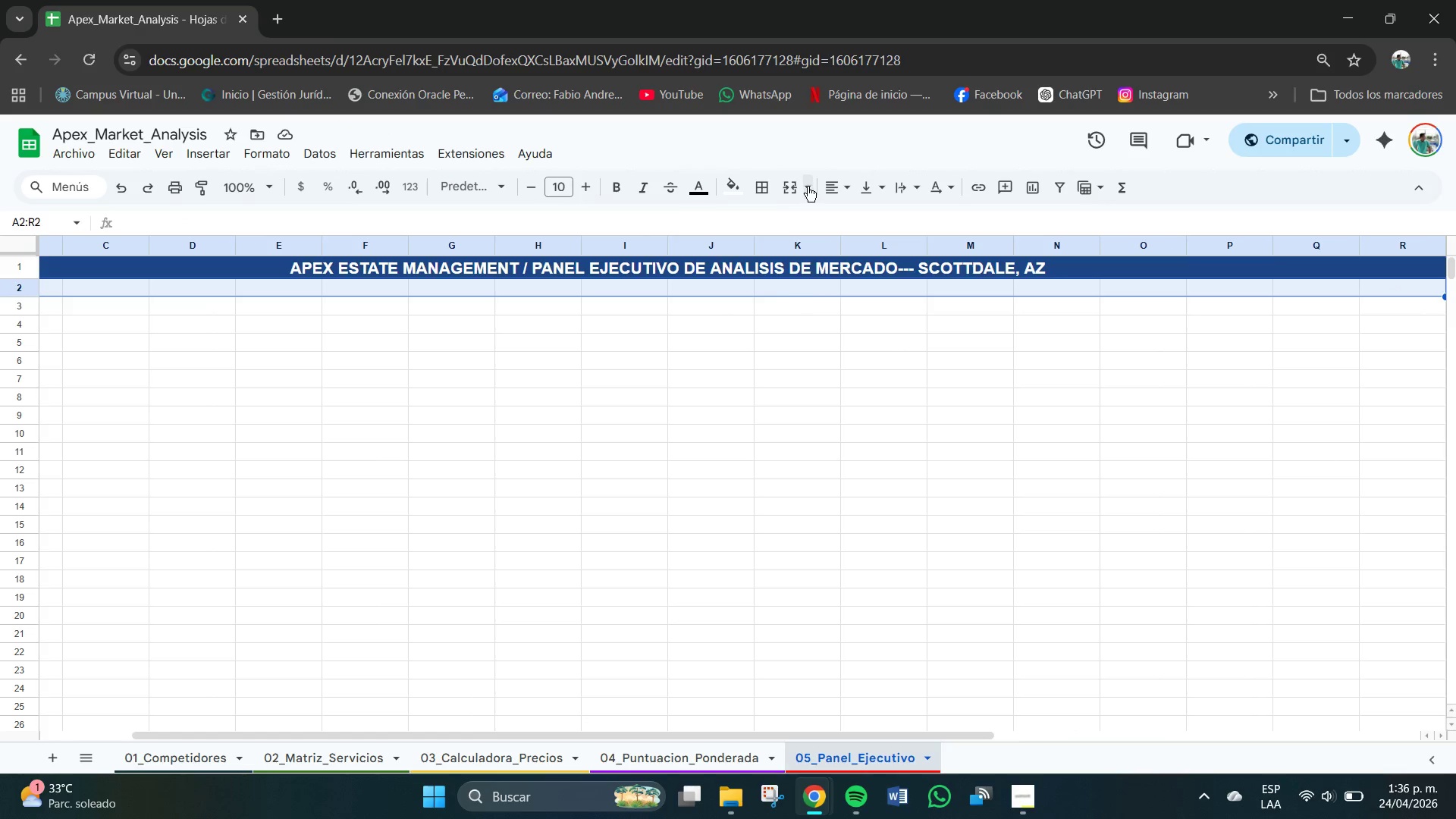 
double_click([813, 214])
 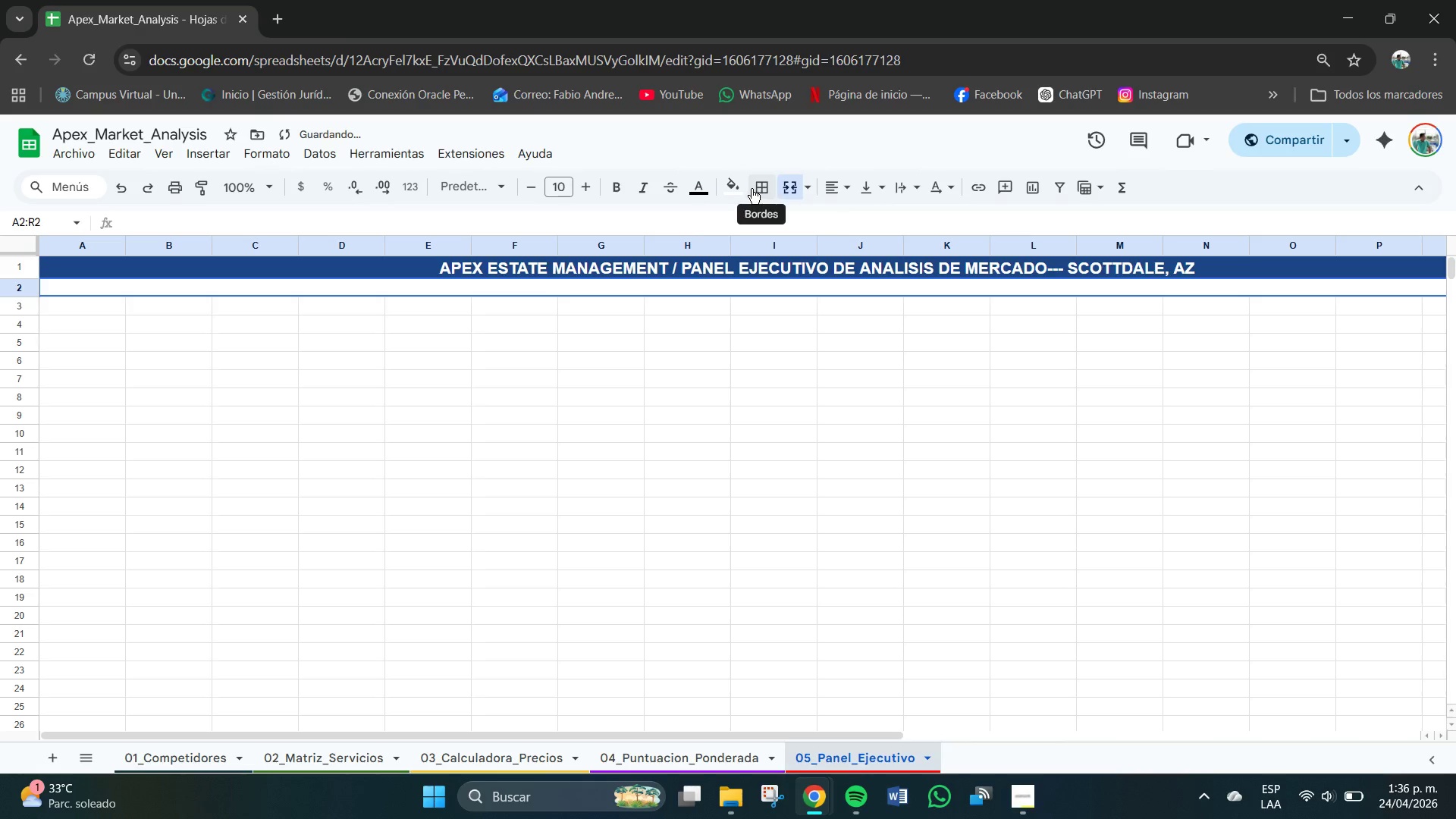 
left_click([736, 187])
 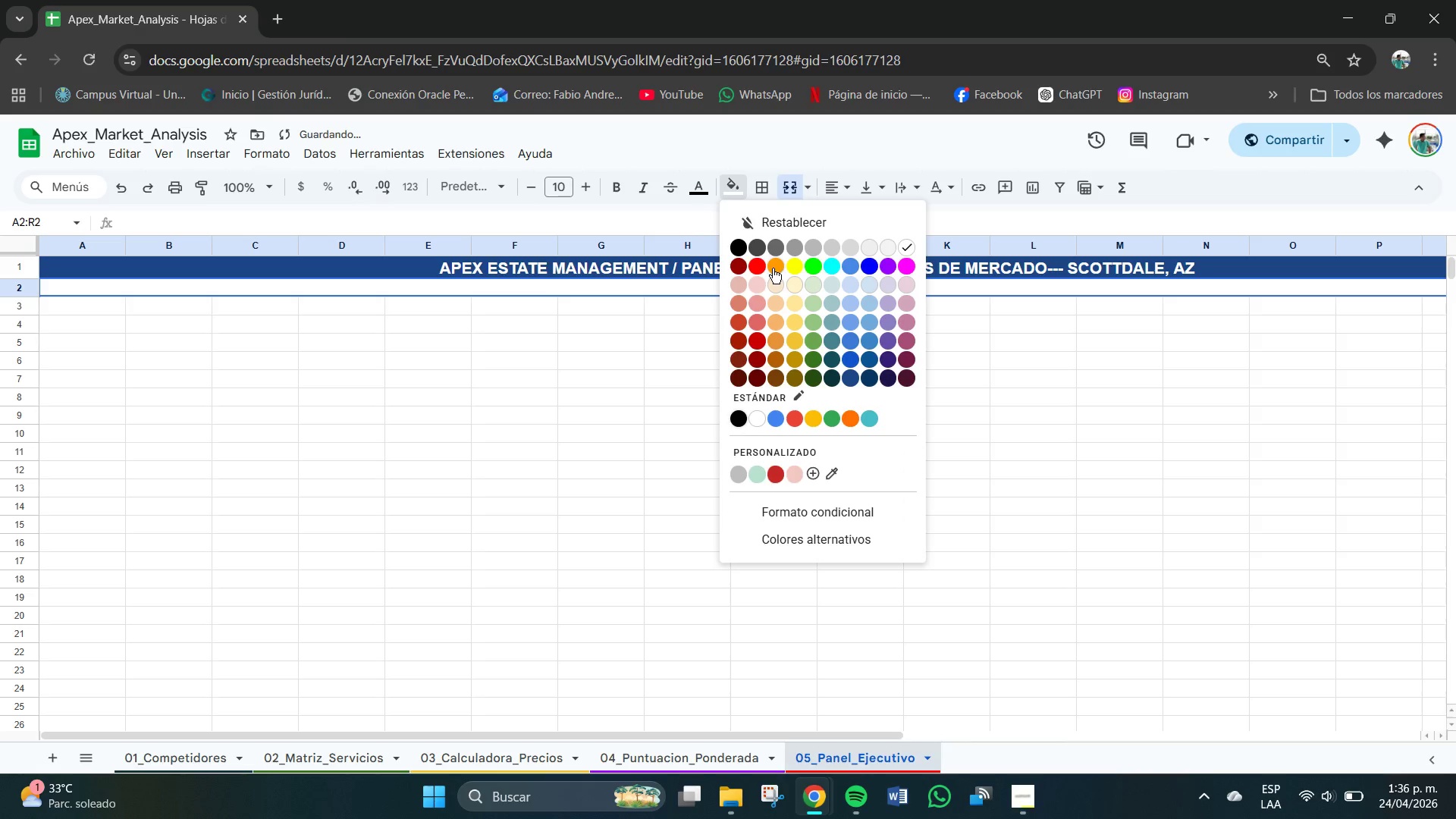 
left_click([773, 265])
 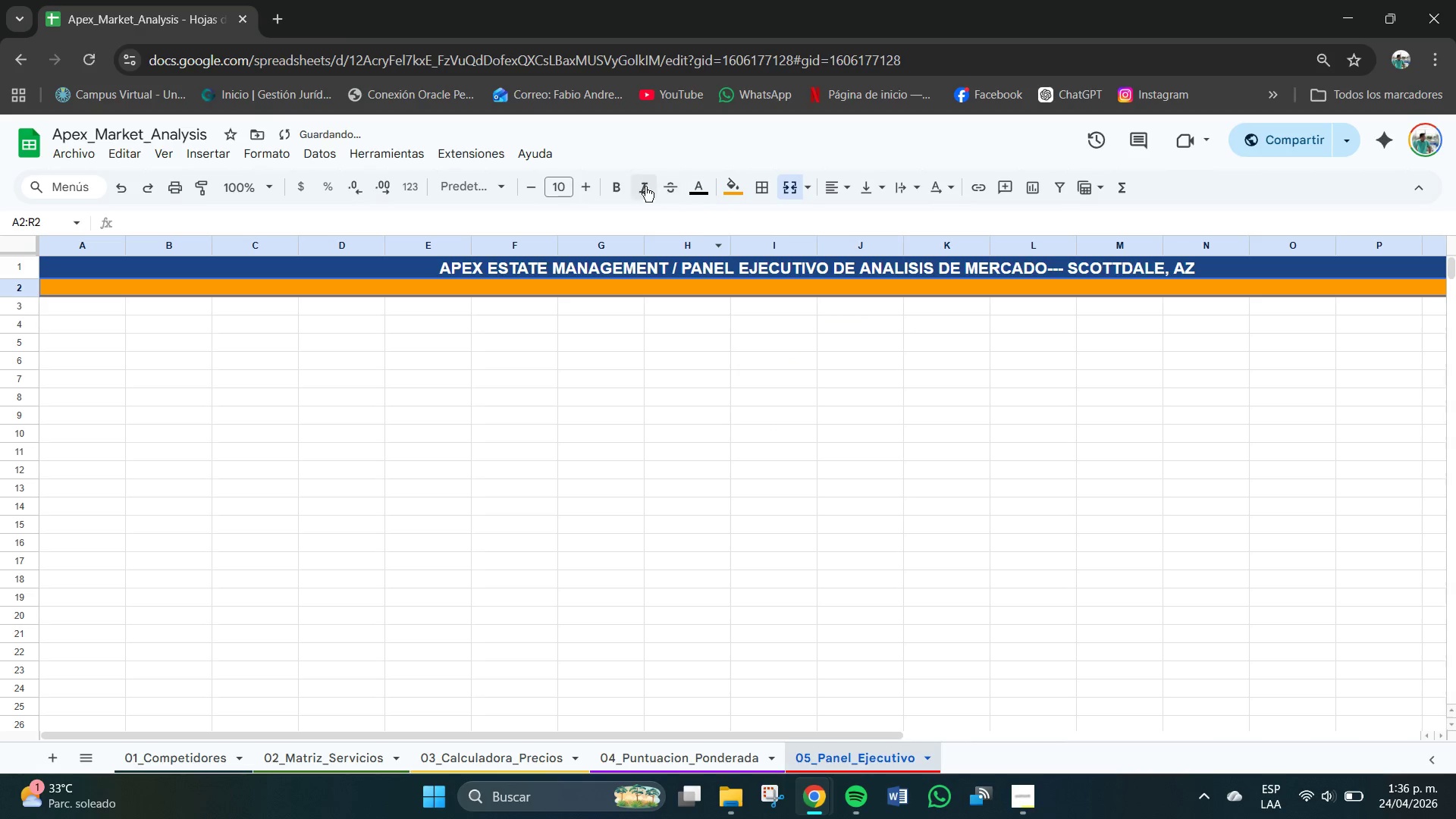 
left_click([608, 185])
 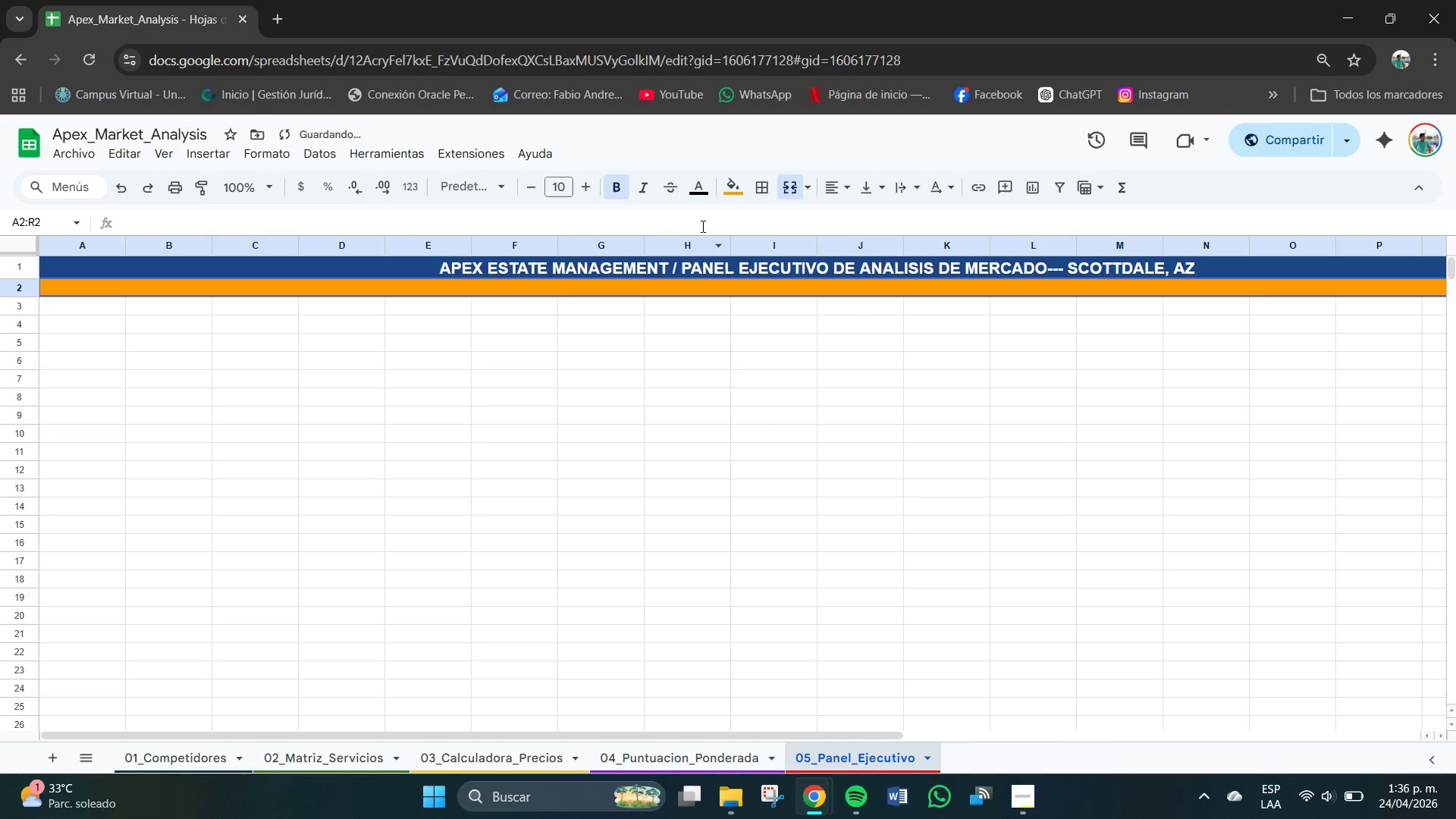 
left_click([700, 195])
 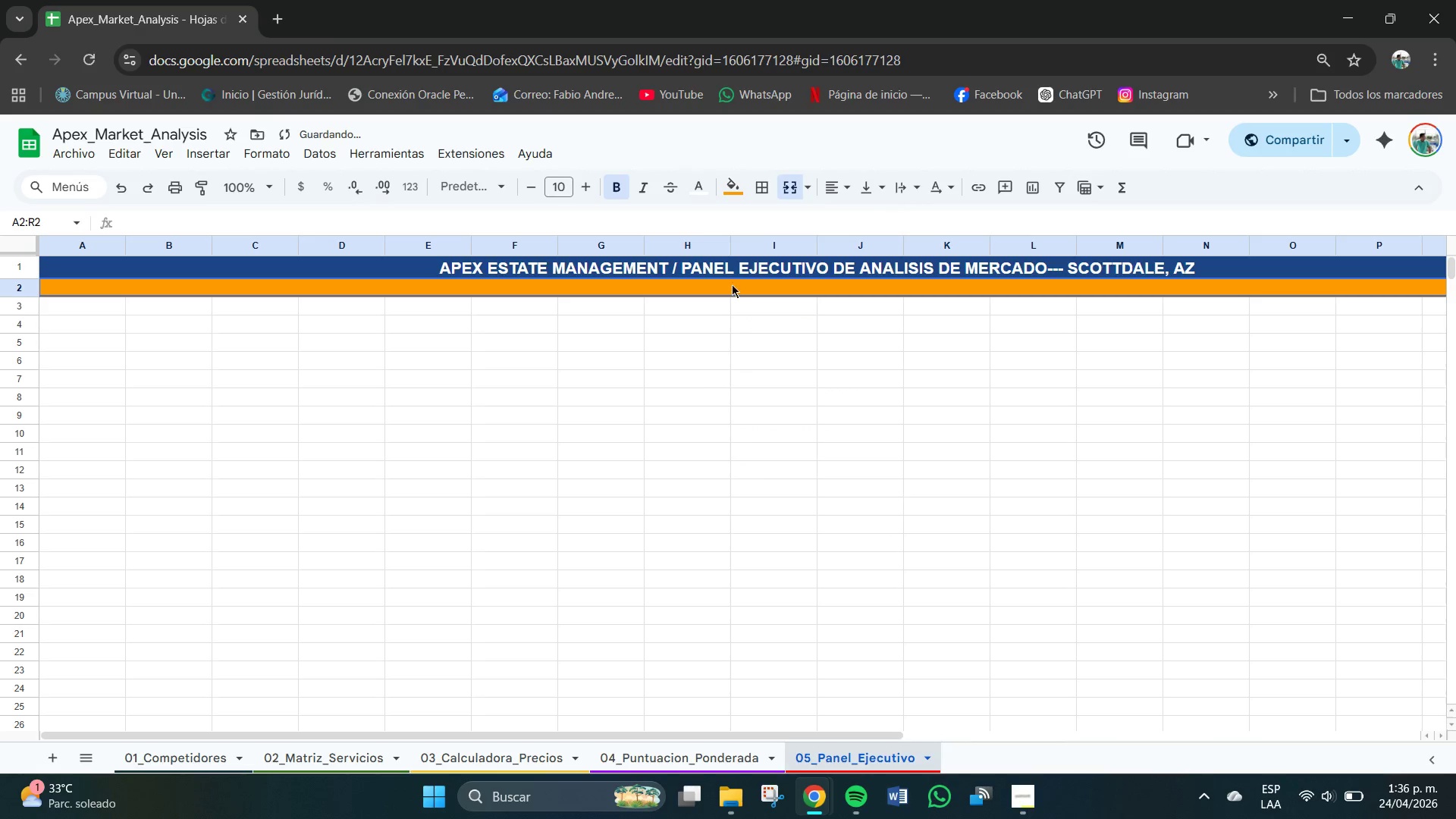 
left_click([828, 193])
 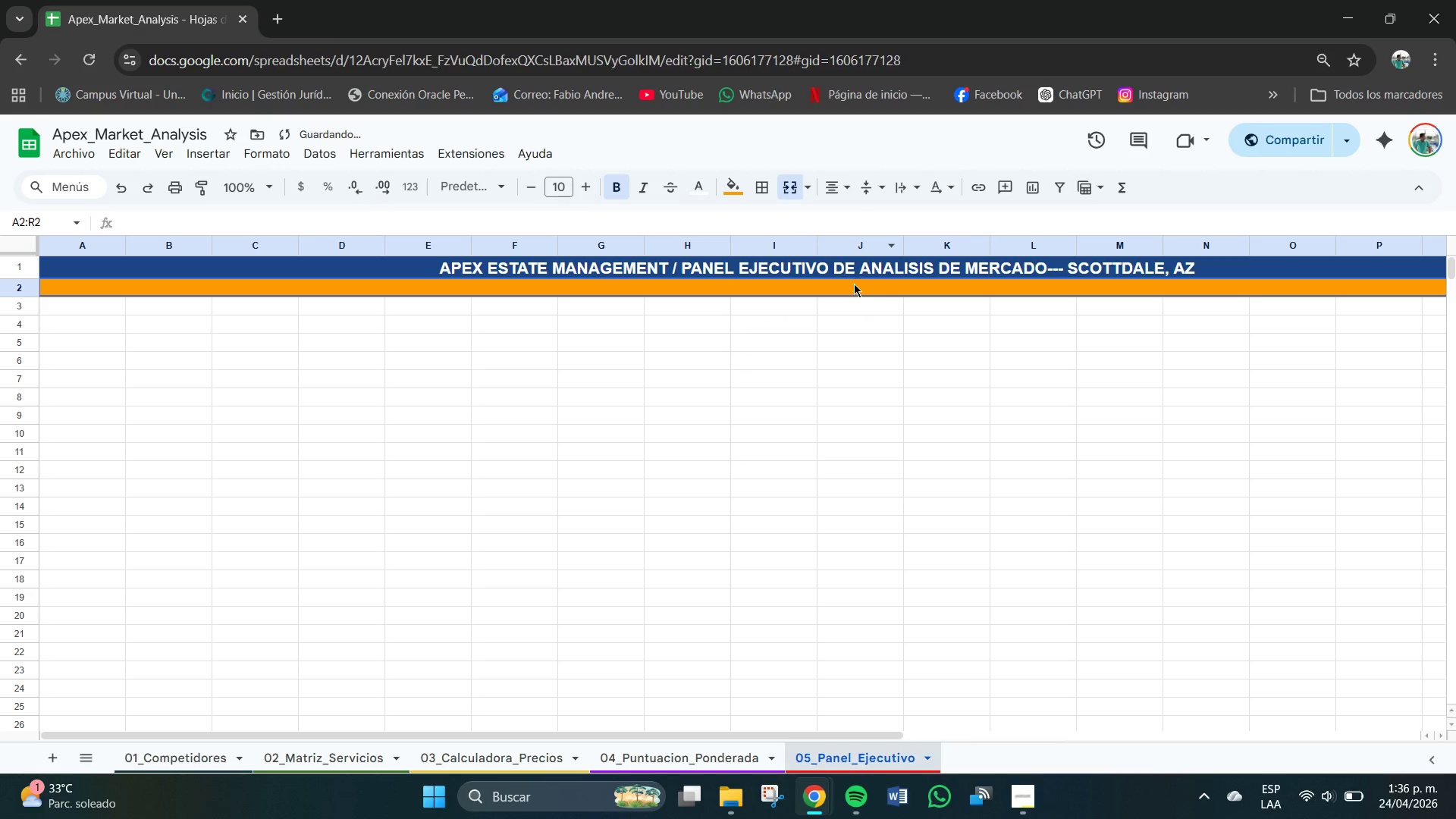 
left_click([799, 286])
 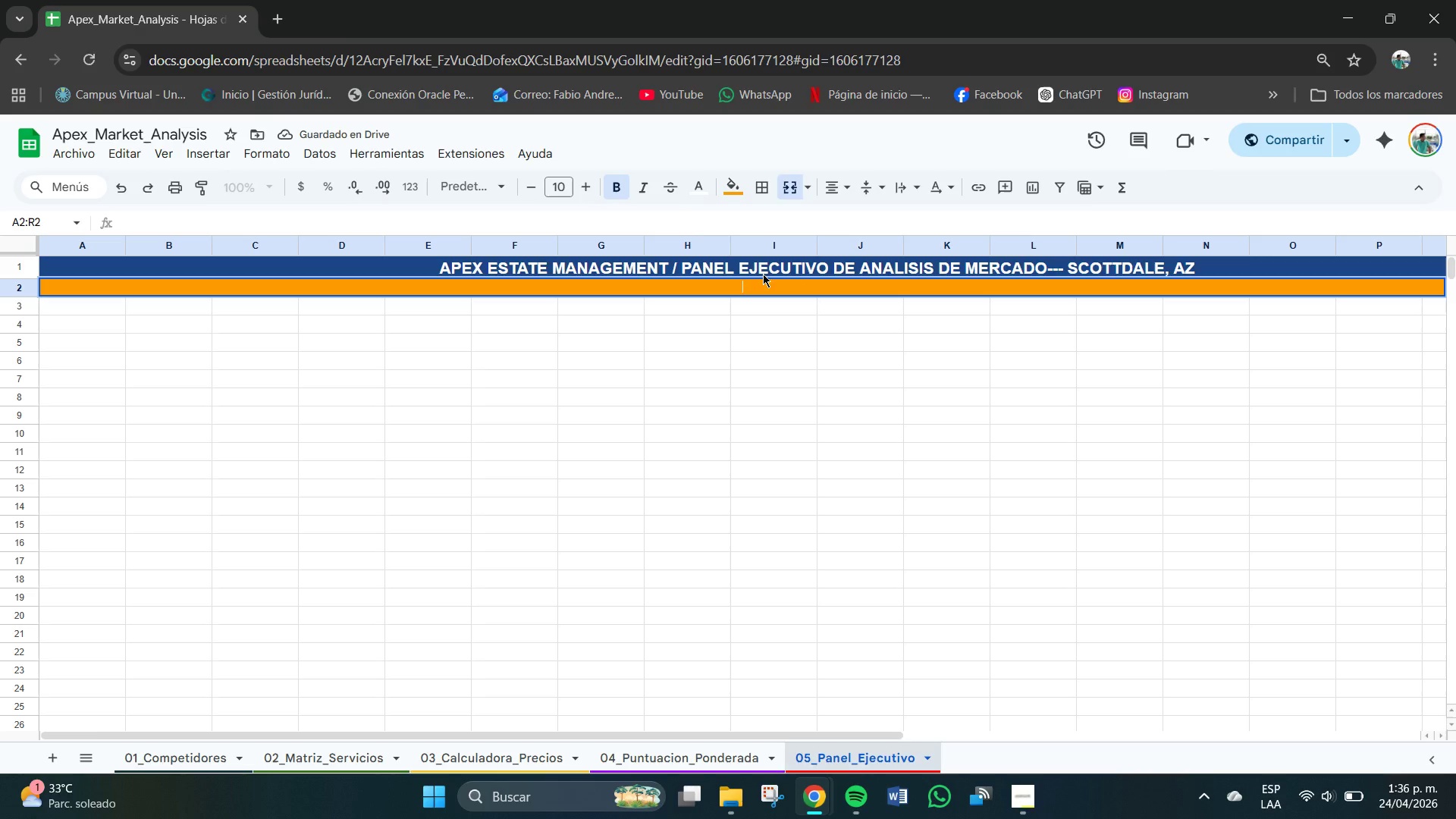 
left_click([701, 190])
 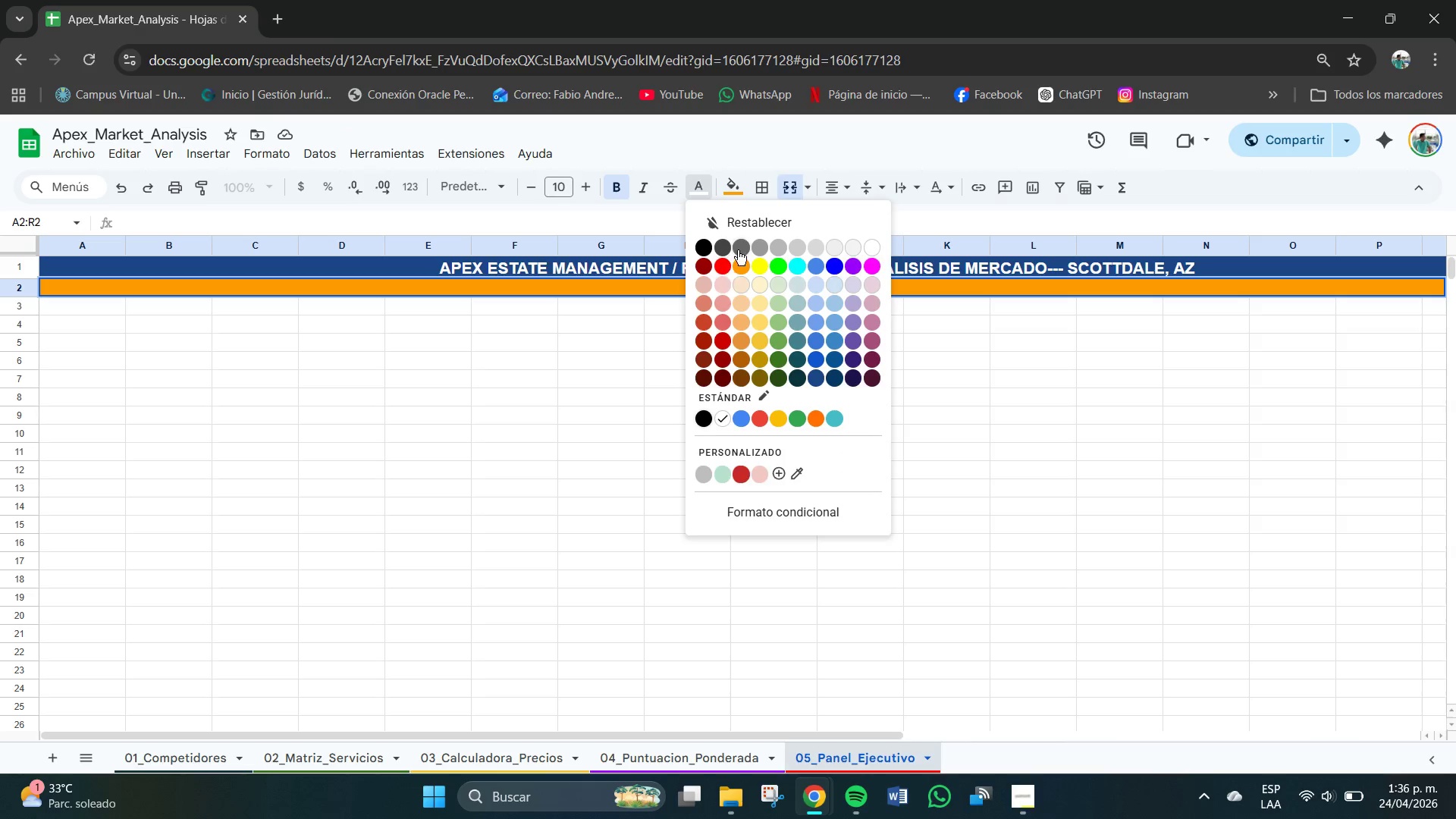 
left_click([738, 248])
 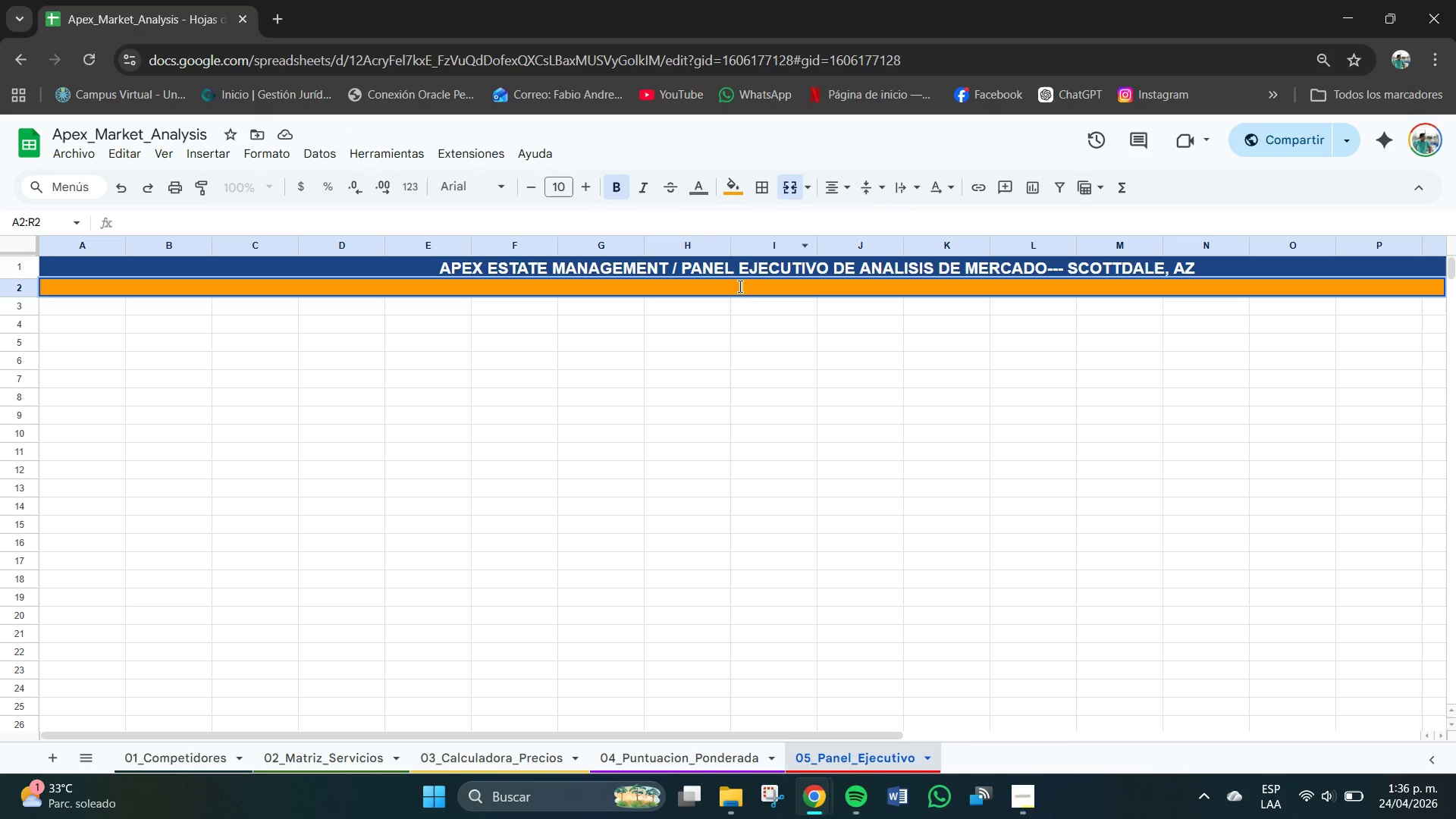 
double_click([740, 286])
 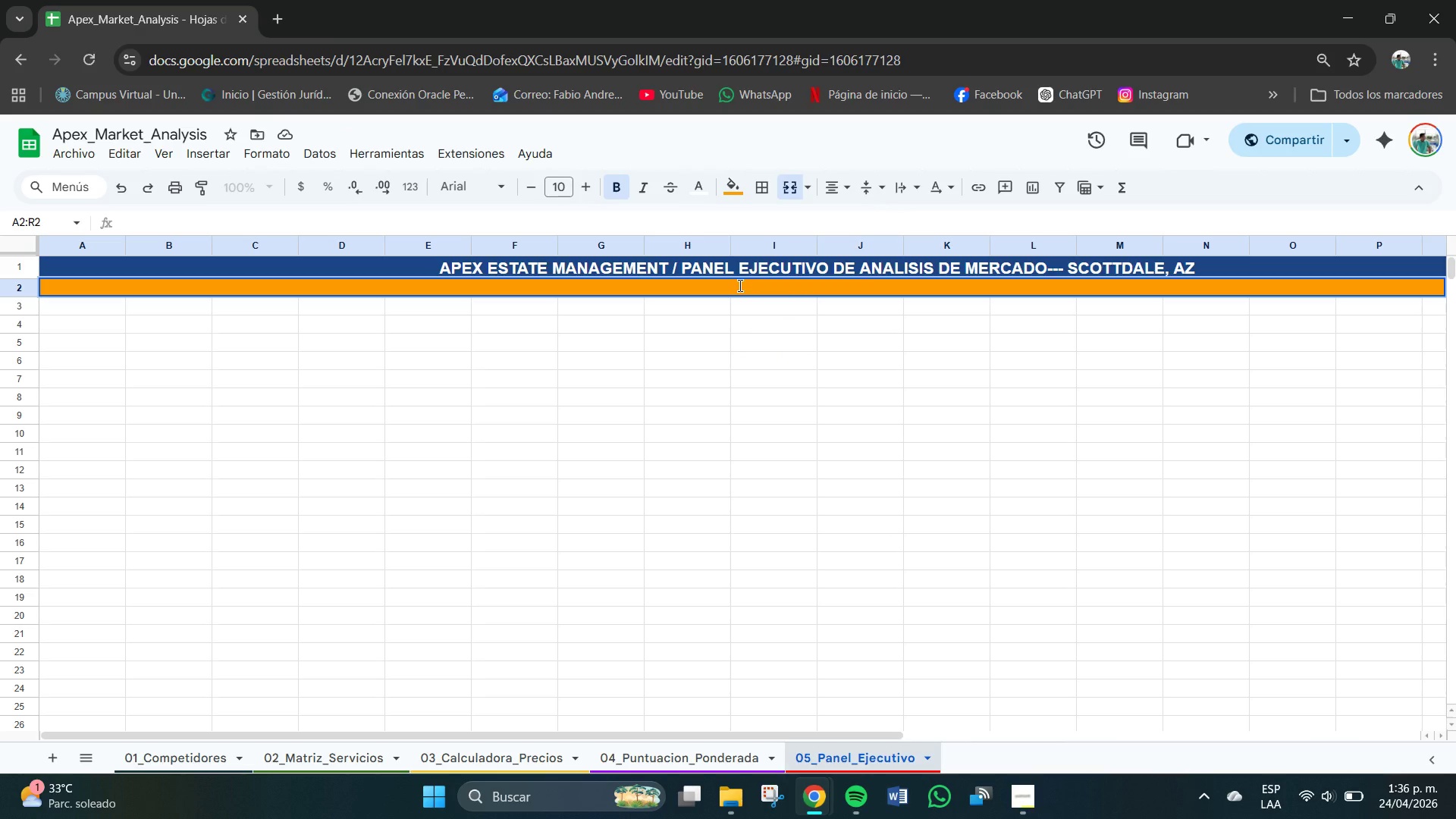 
key(CapsLock)
 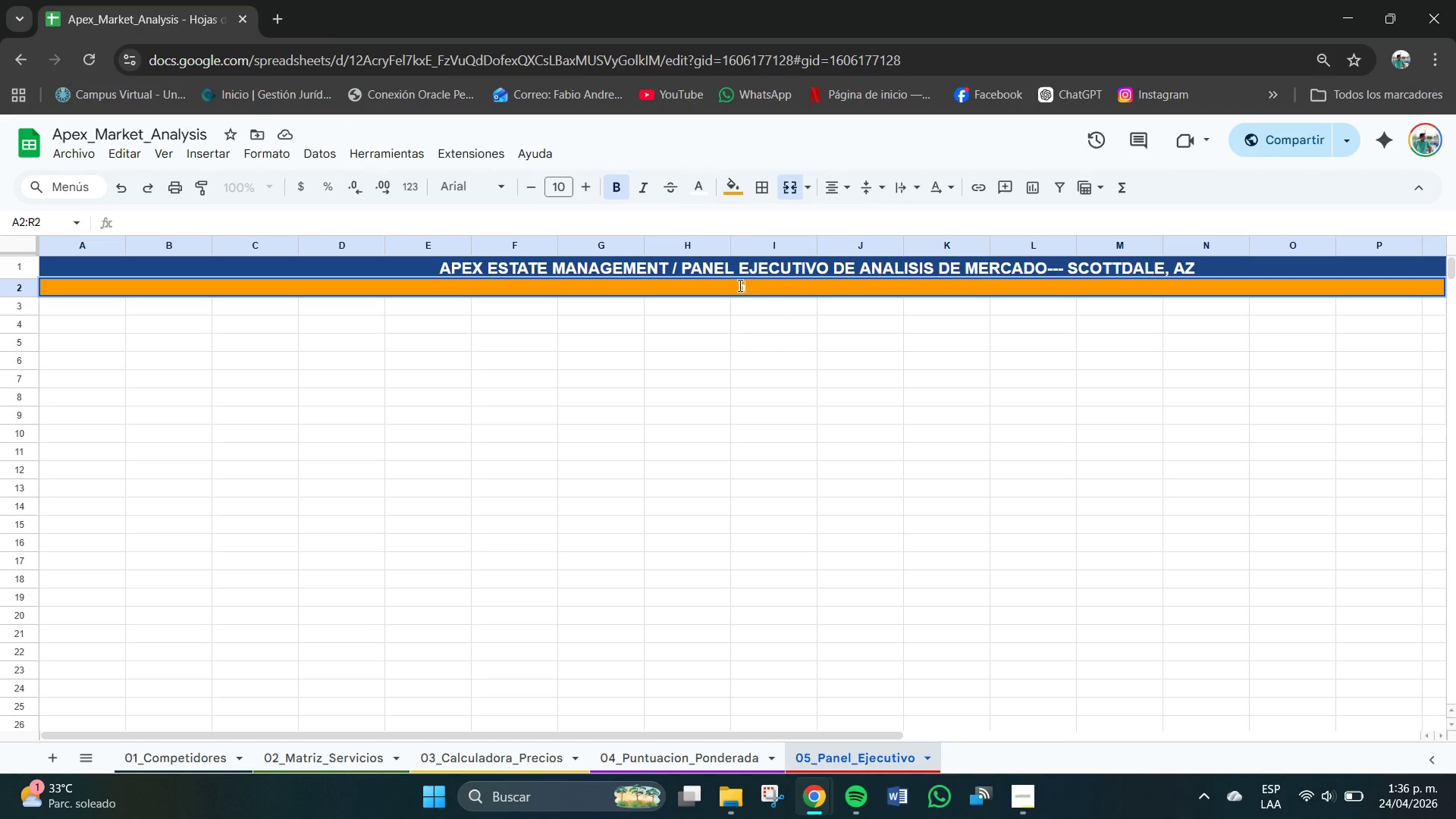 
key(H)
 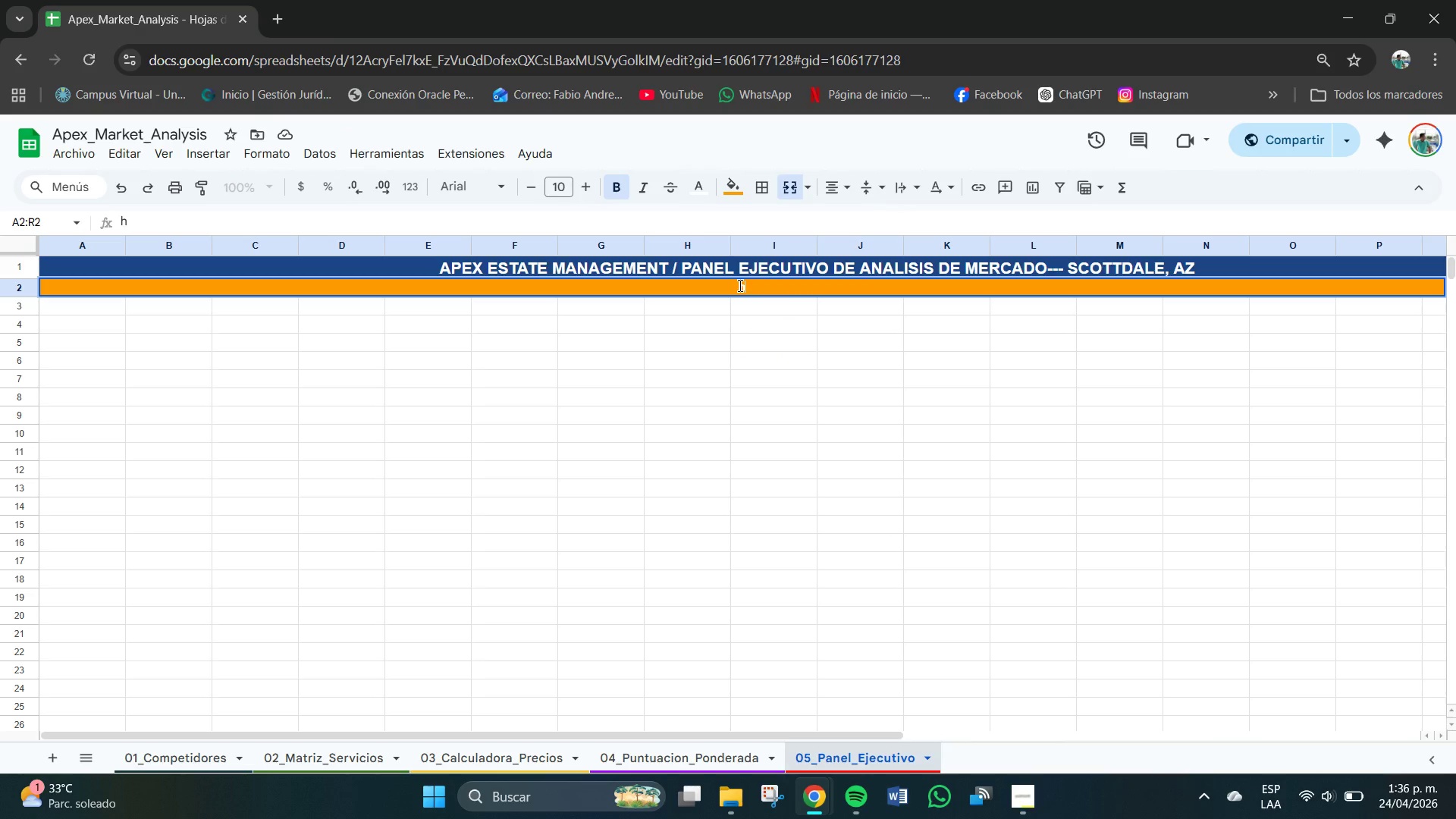 
key(CapsLock)
 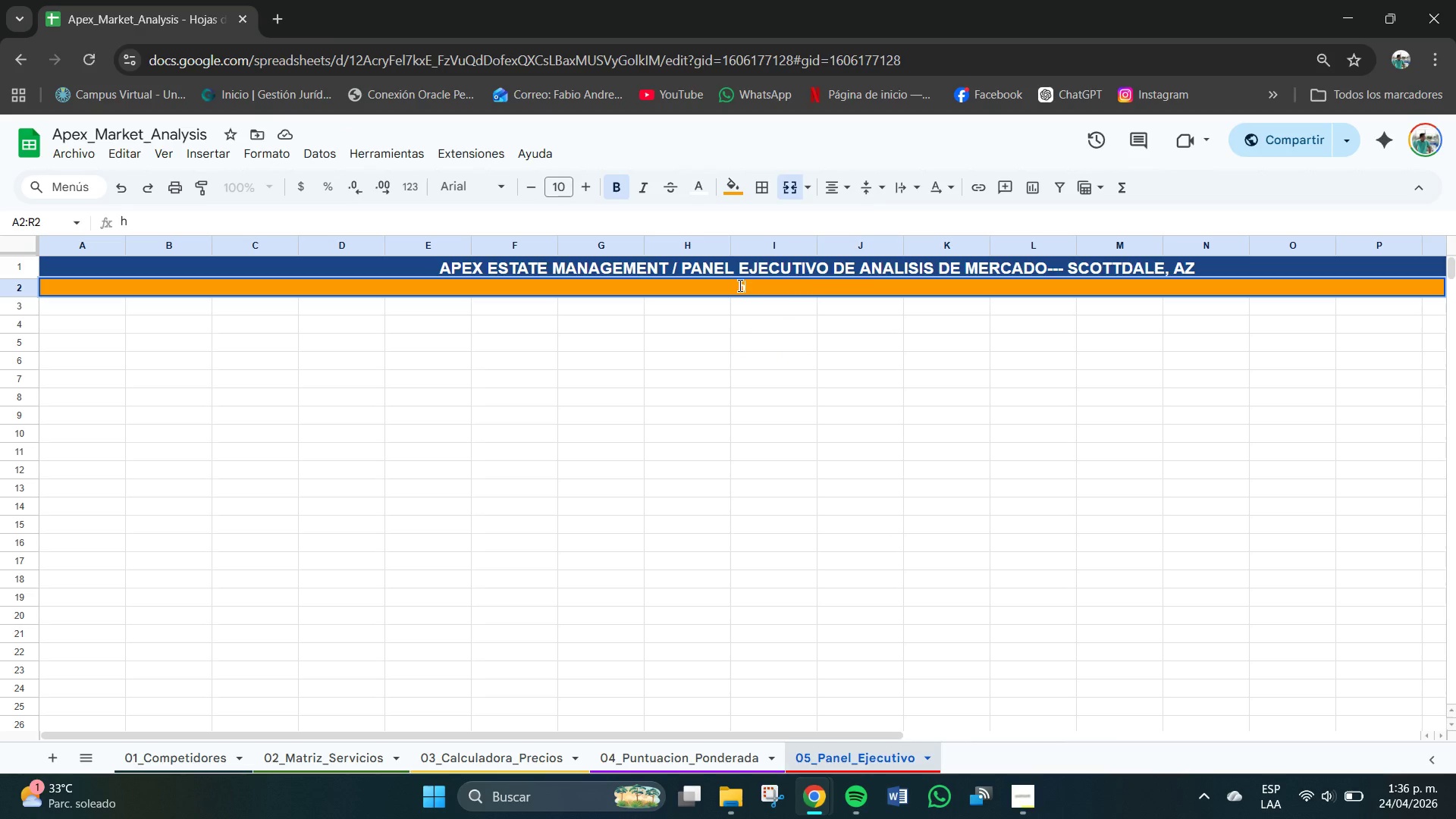 
key(Backspace)
 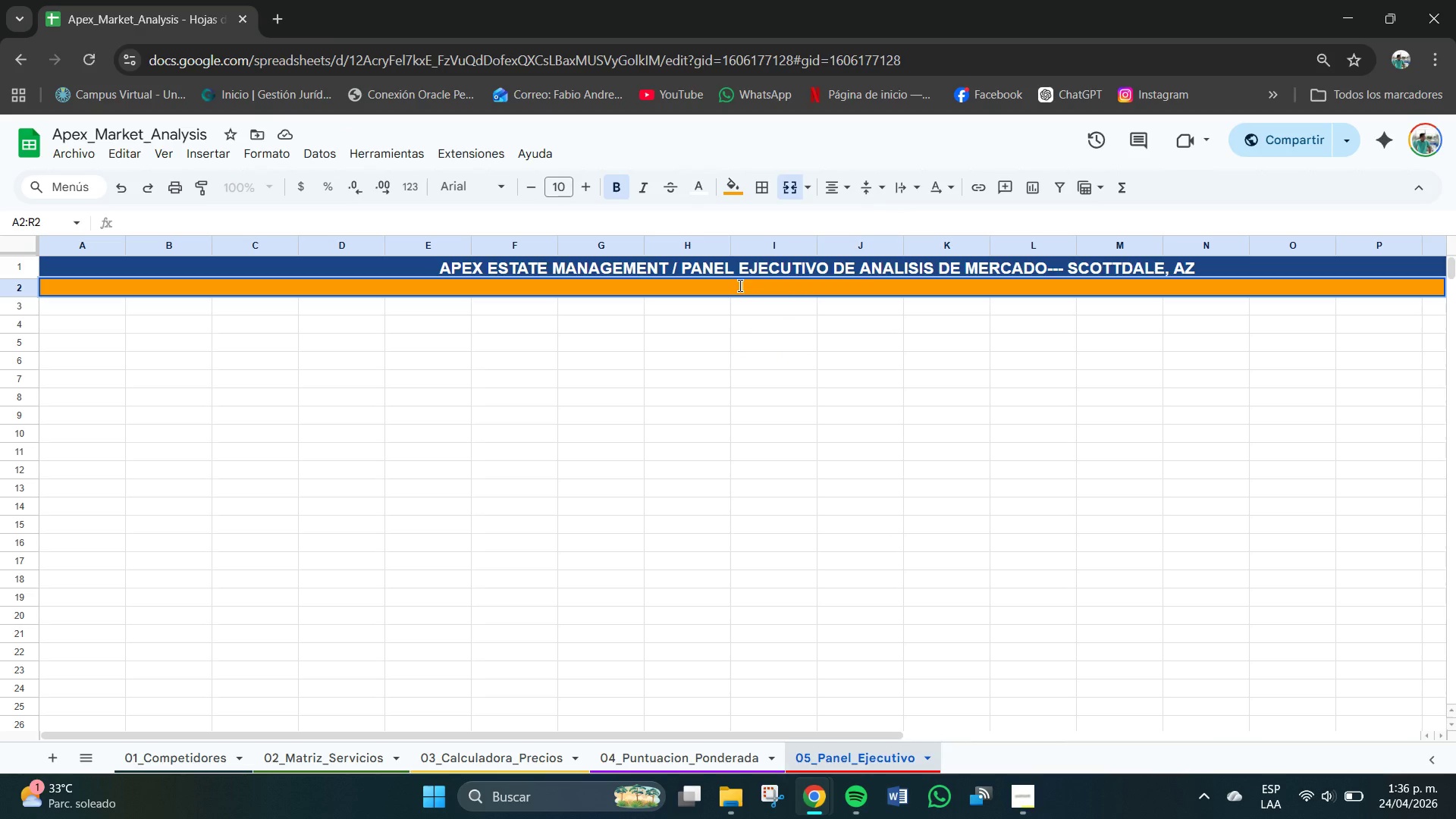 
key(CapsLock)
 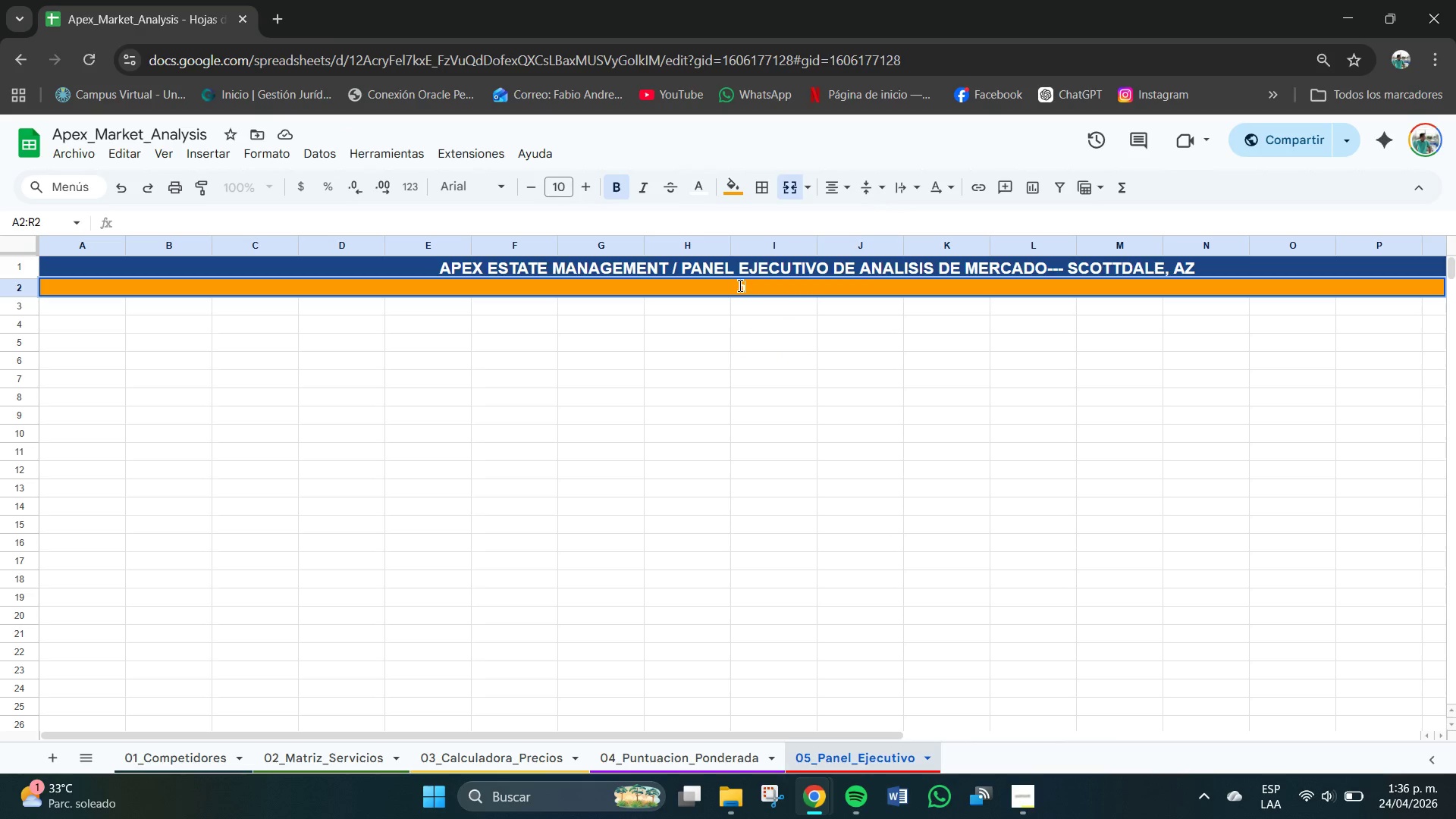 
key(H)
 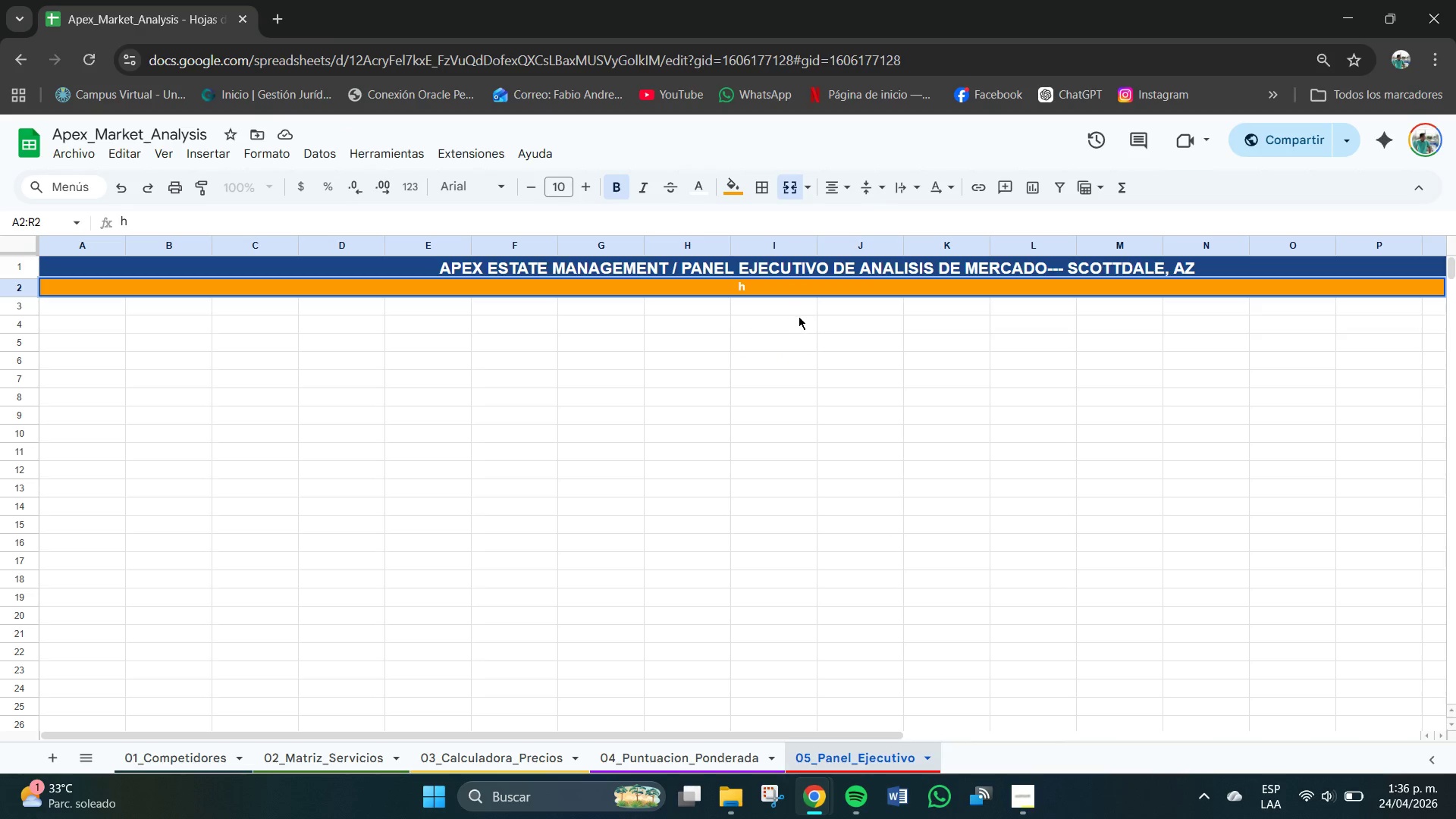 
key(Backspace)
type(Her)
key(Backspace)
type(rramienta de Analisis de DC)
key(Backspace)
key(Backspace)
key(Backspace)
type(C)
key(Backspace)
type( Competencia para Servicios Residenciales de Alta Gama )
 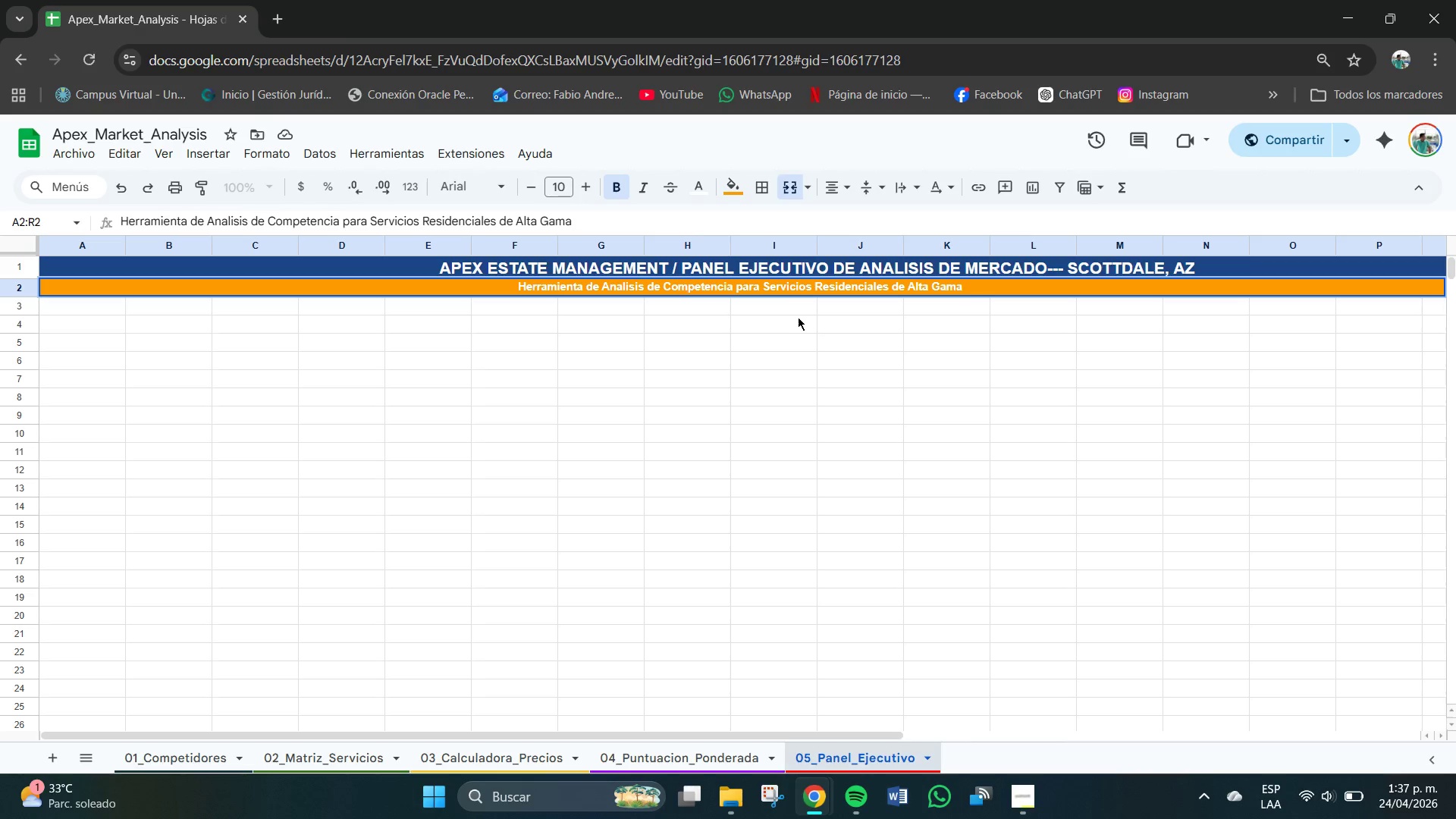 
left_click([791, 444])
 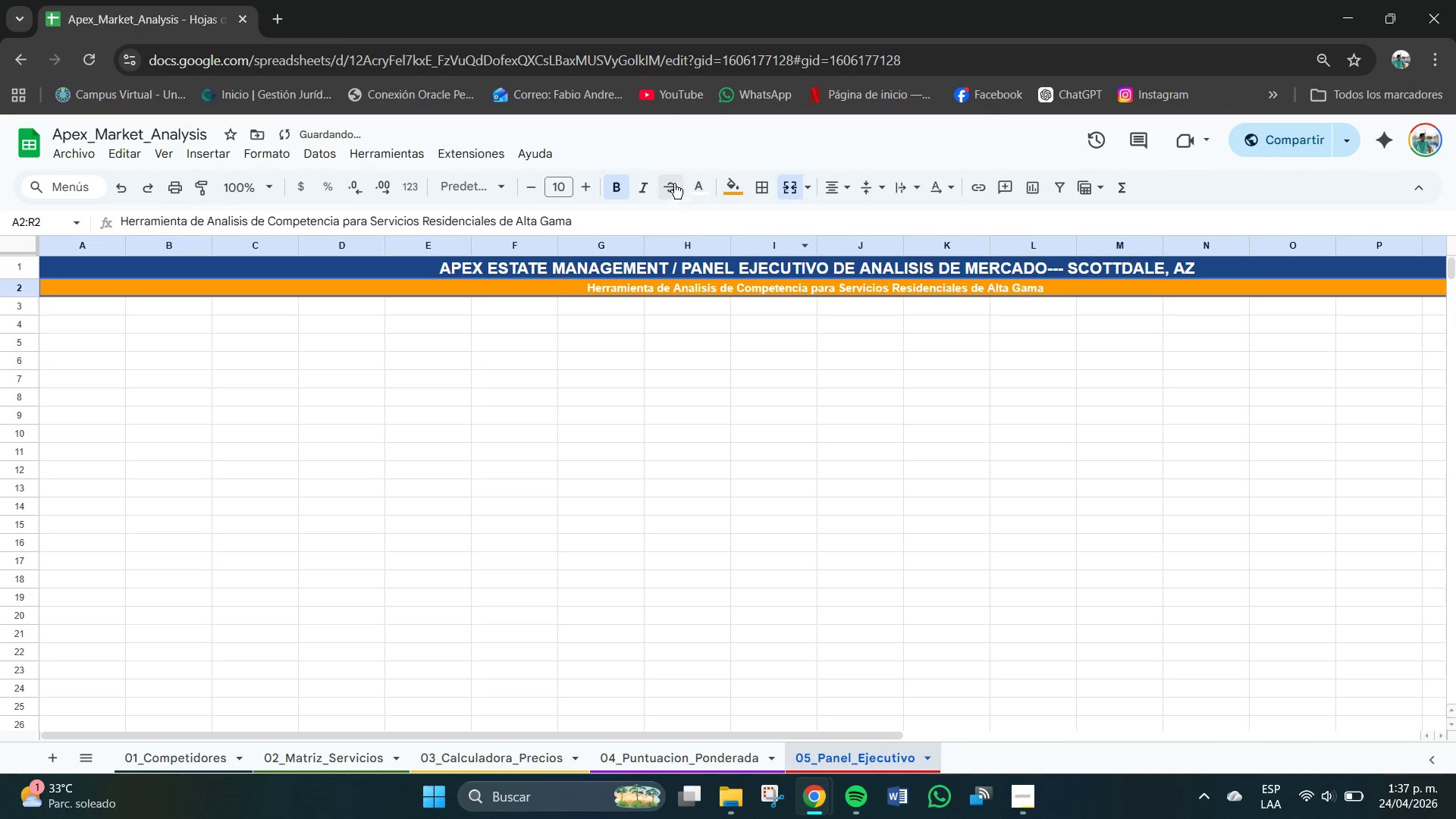 
left_click([701, 185])
 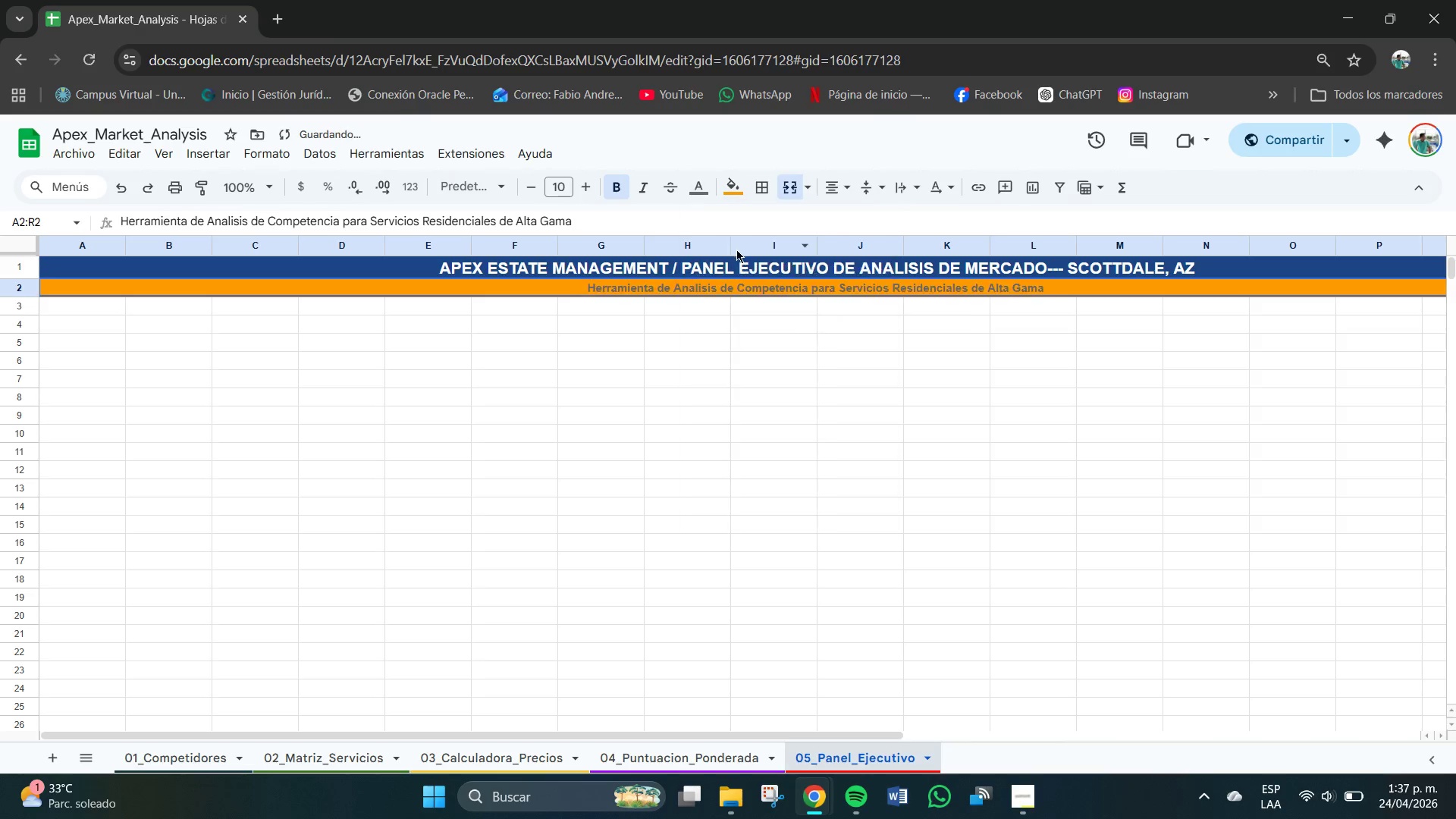 
left_click([746, 340])
 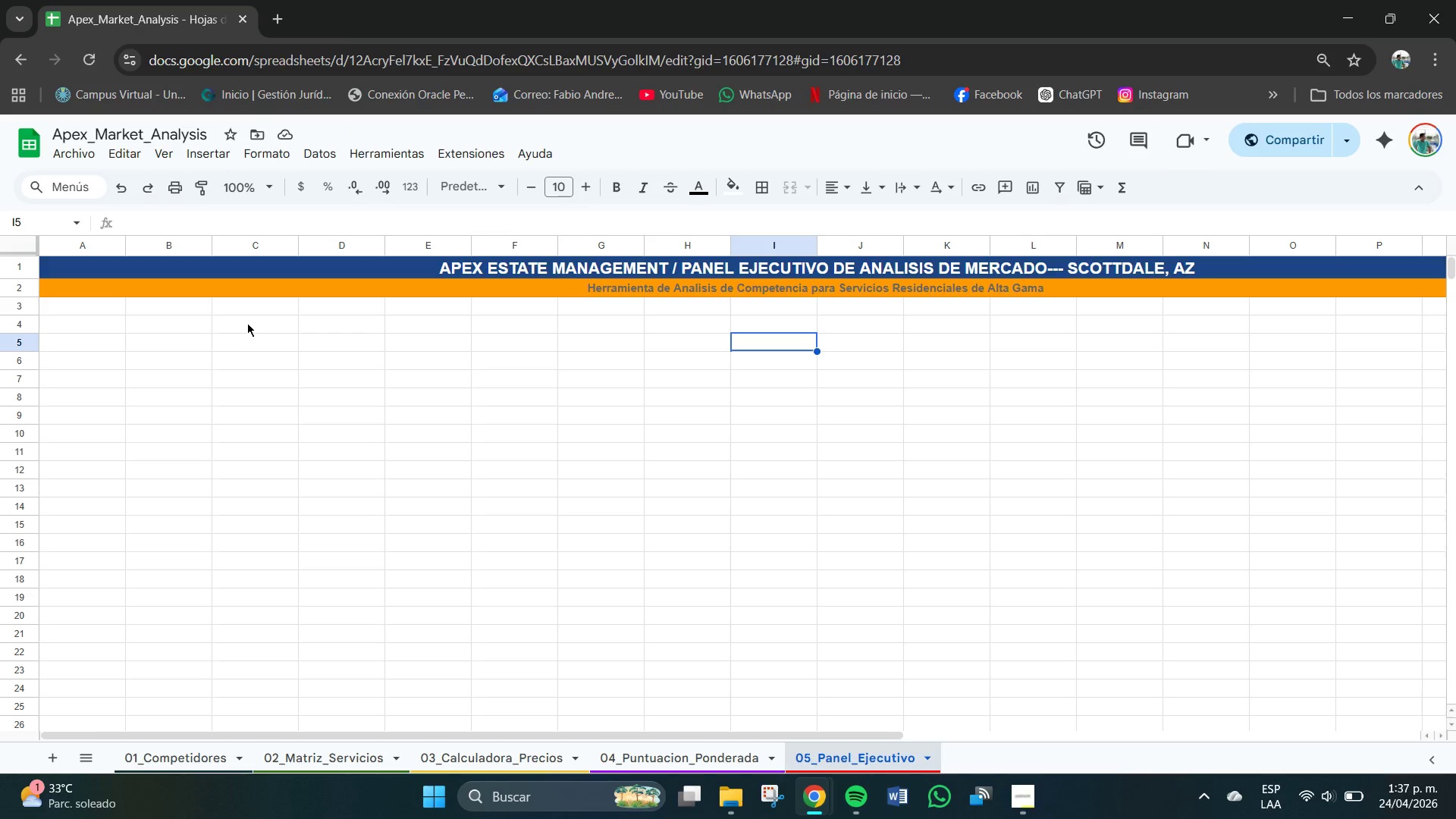 
wait(6.94)
 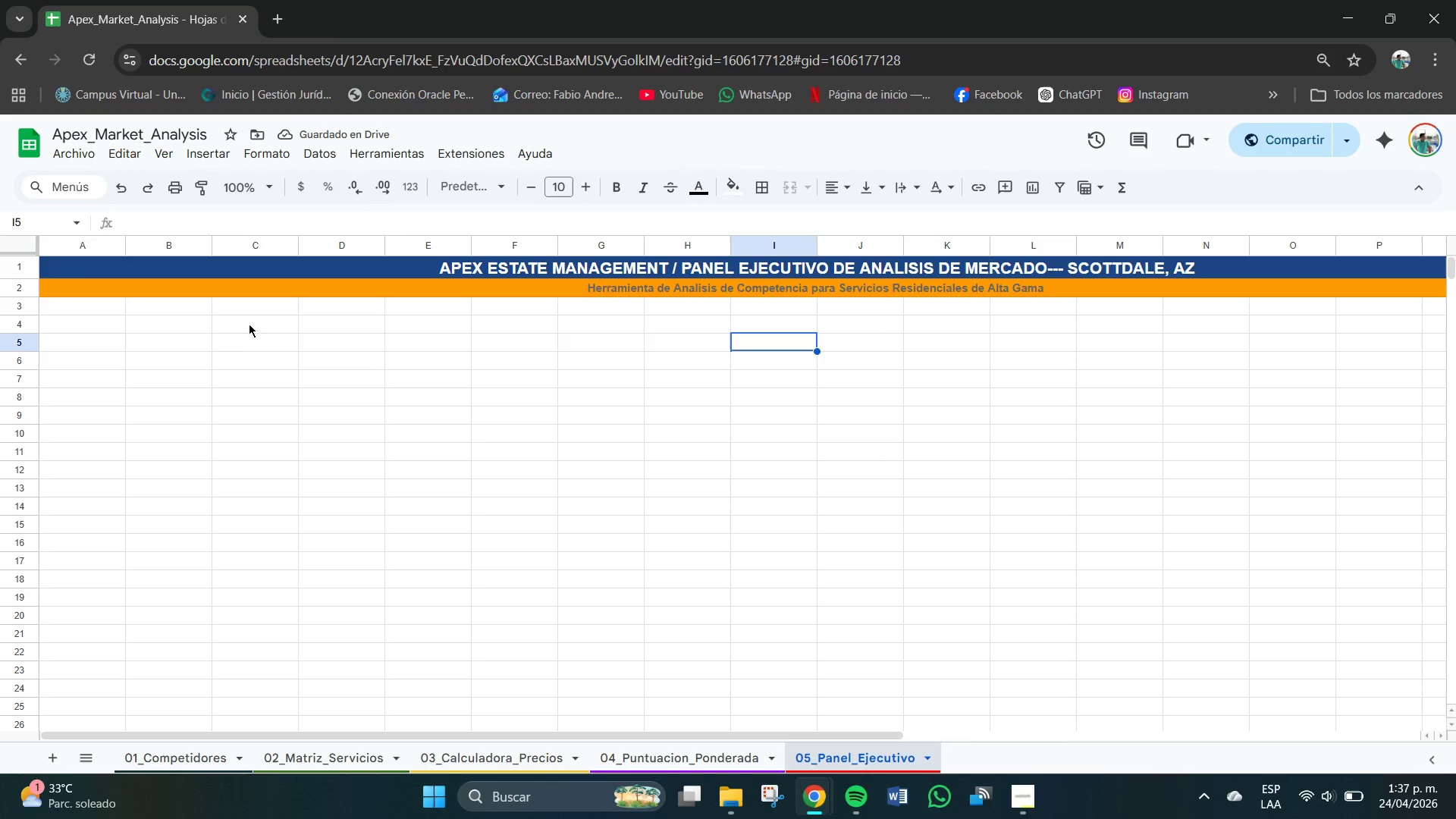 
left_click_drag(start_coordinate=[102, 321], to_coordinate=[1419, 331])
 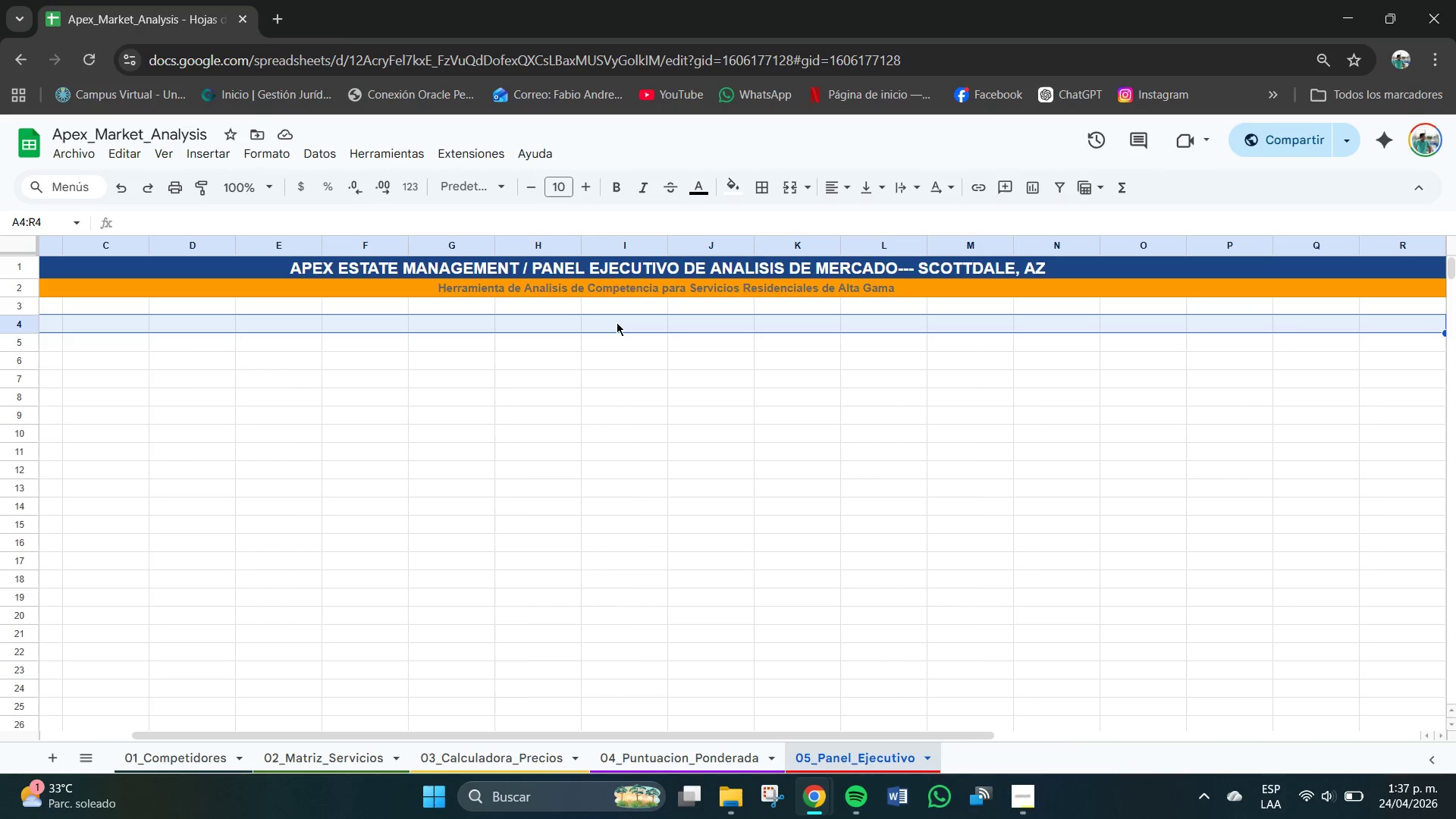 
left_click([733, 183])
 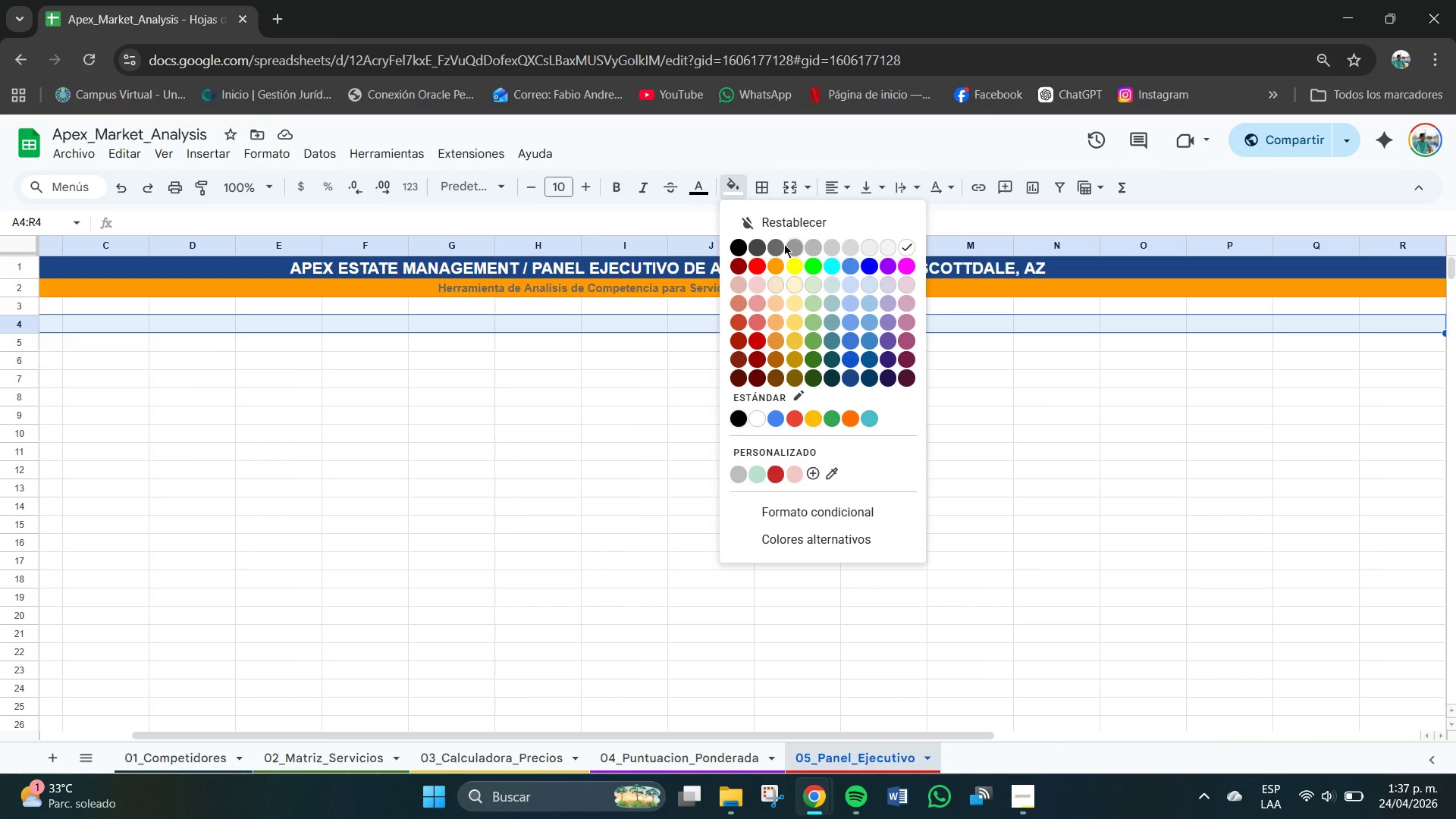 
left_click([776, 246])
 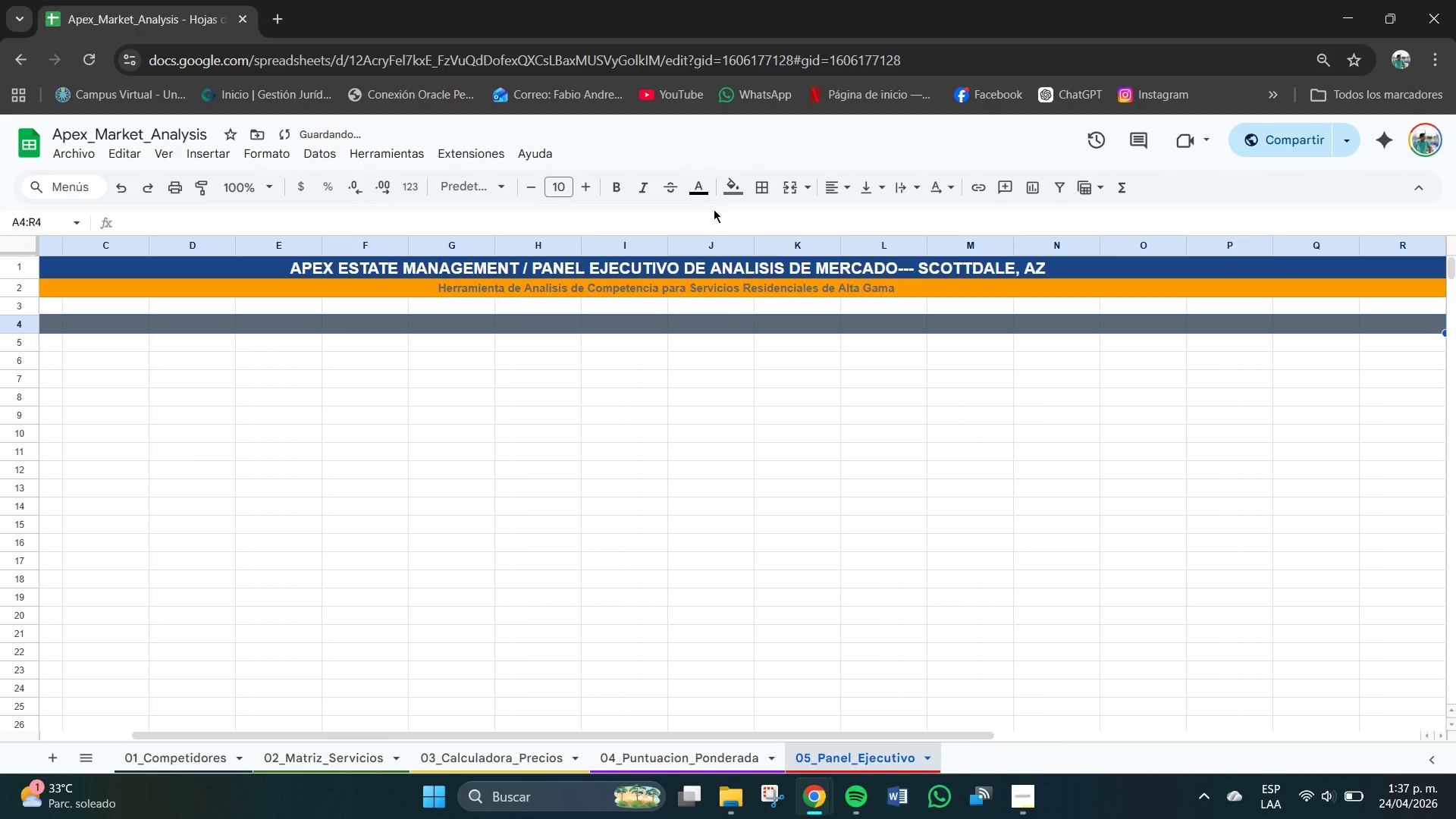 
left_click([704, 190])
 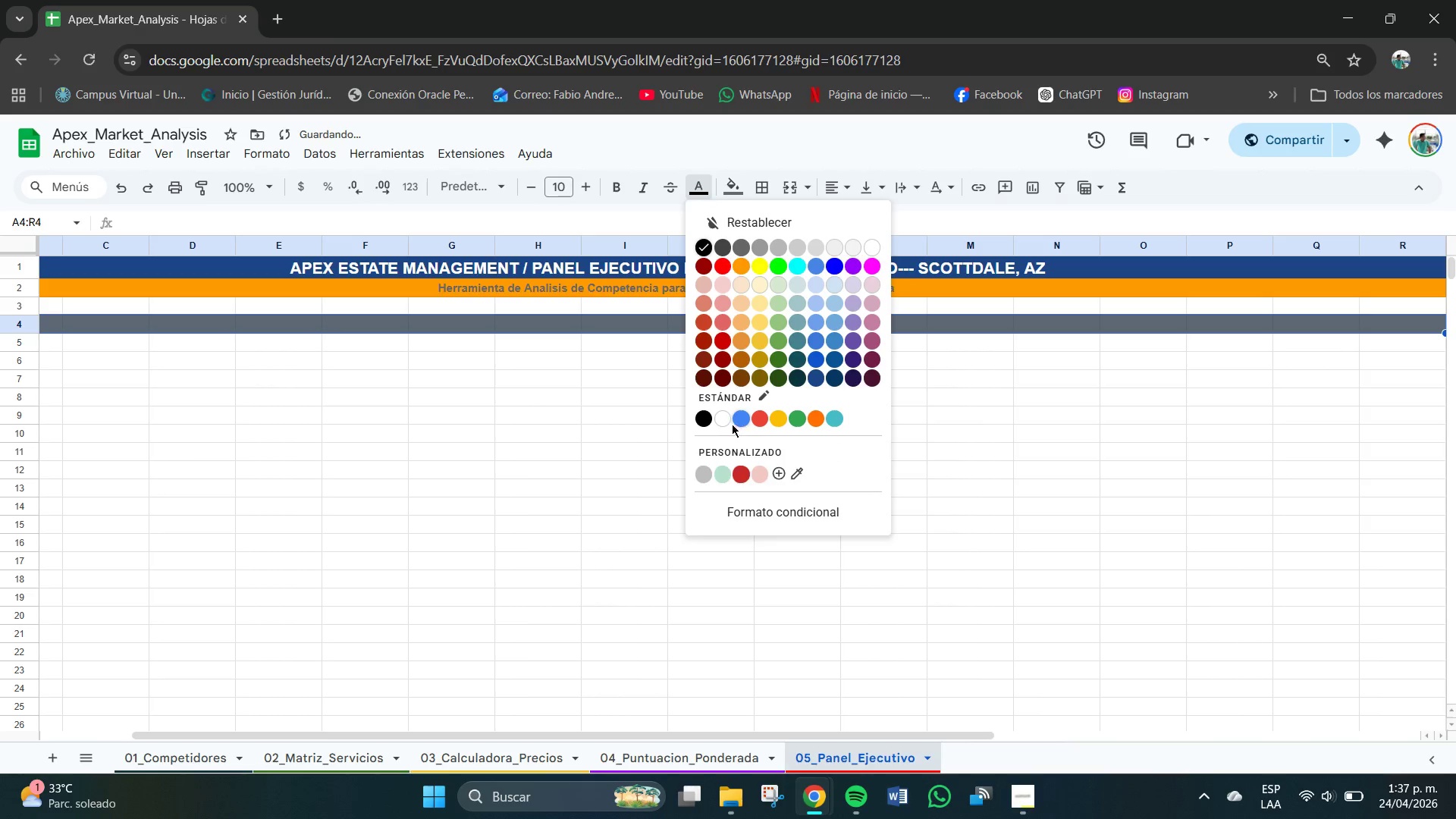 
left_click([724, 415])
 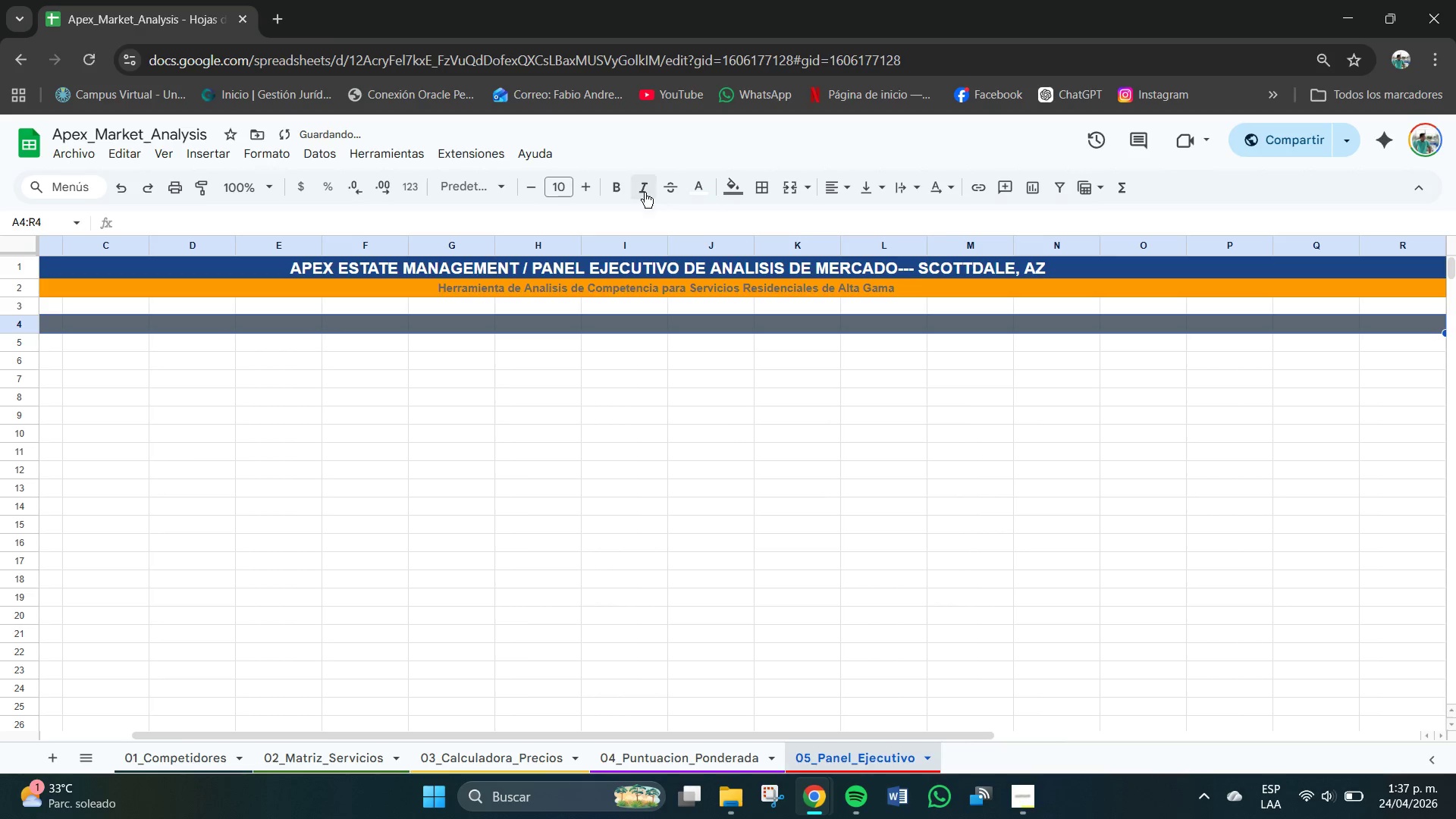 
left_click([629, 193])
 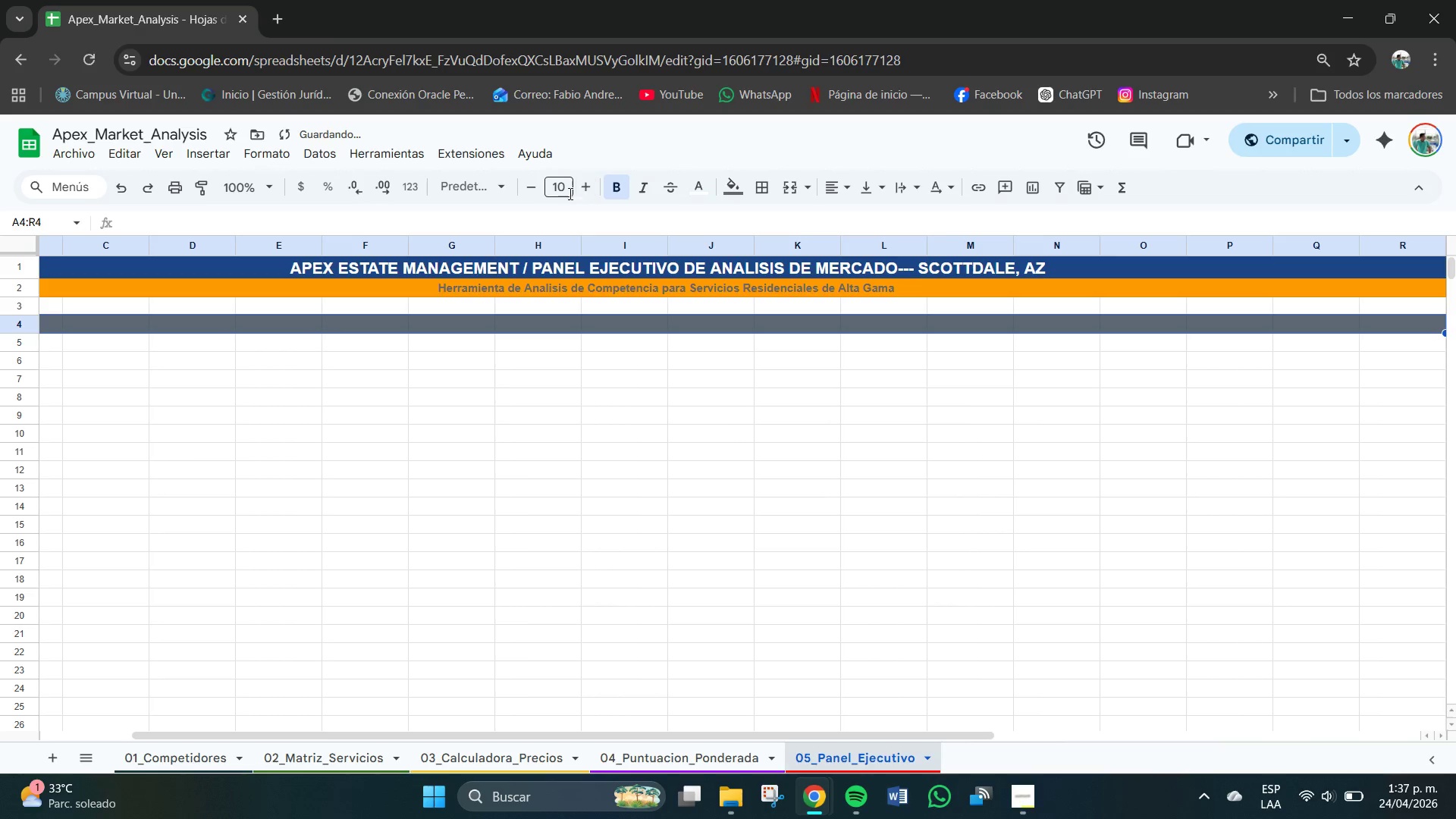 
left_click([564, 190])
 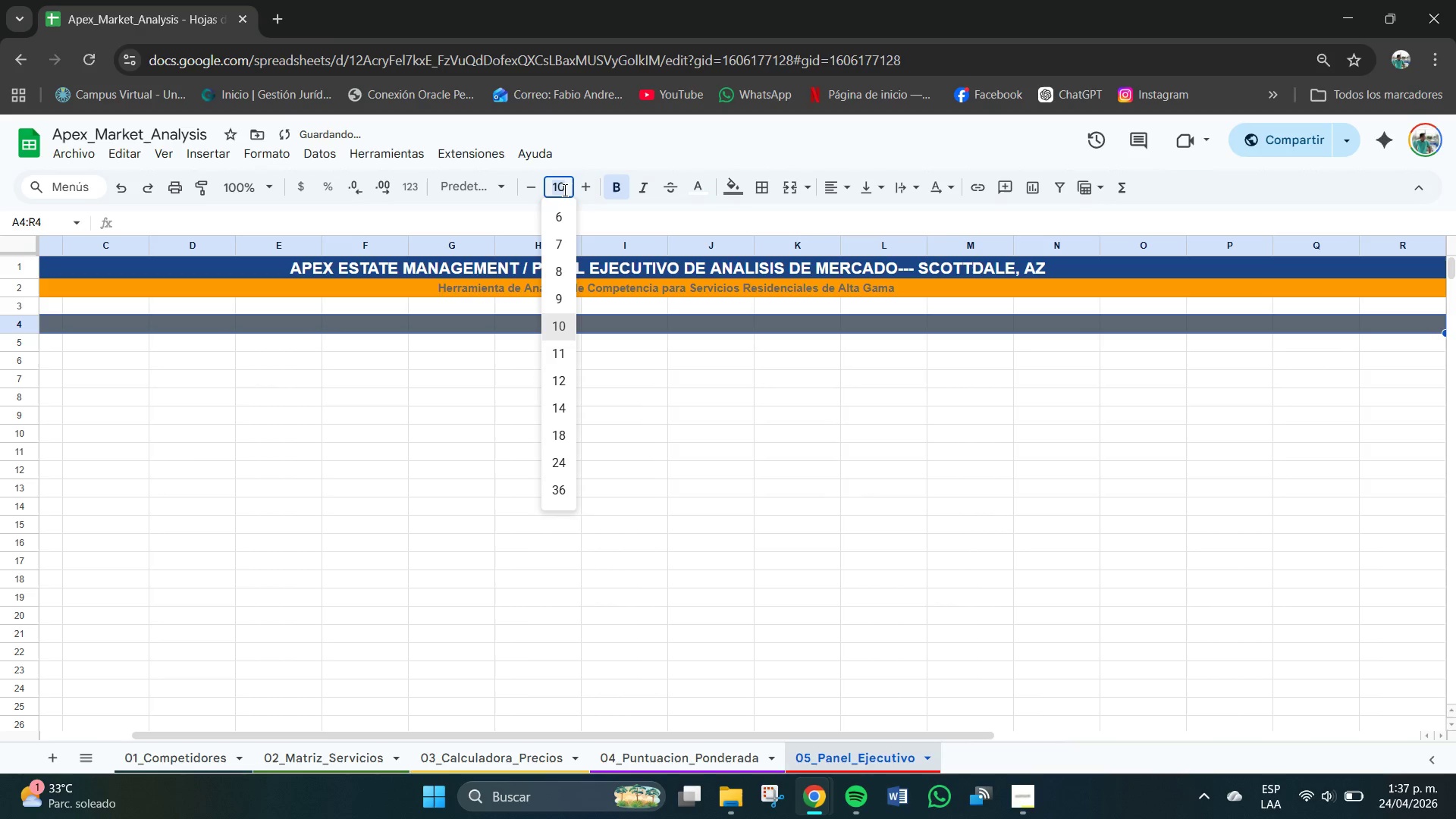 
key(Numpad1)
 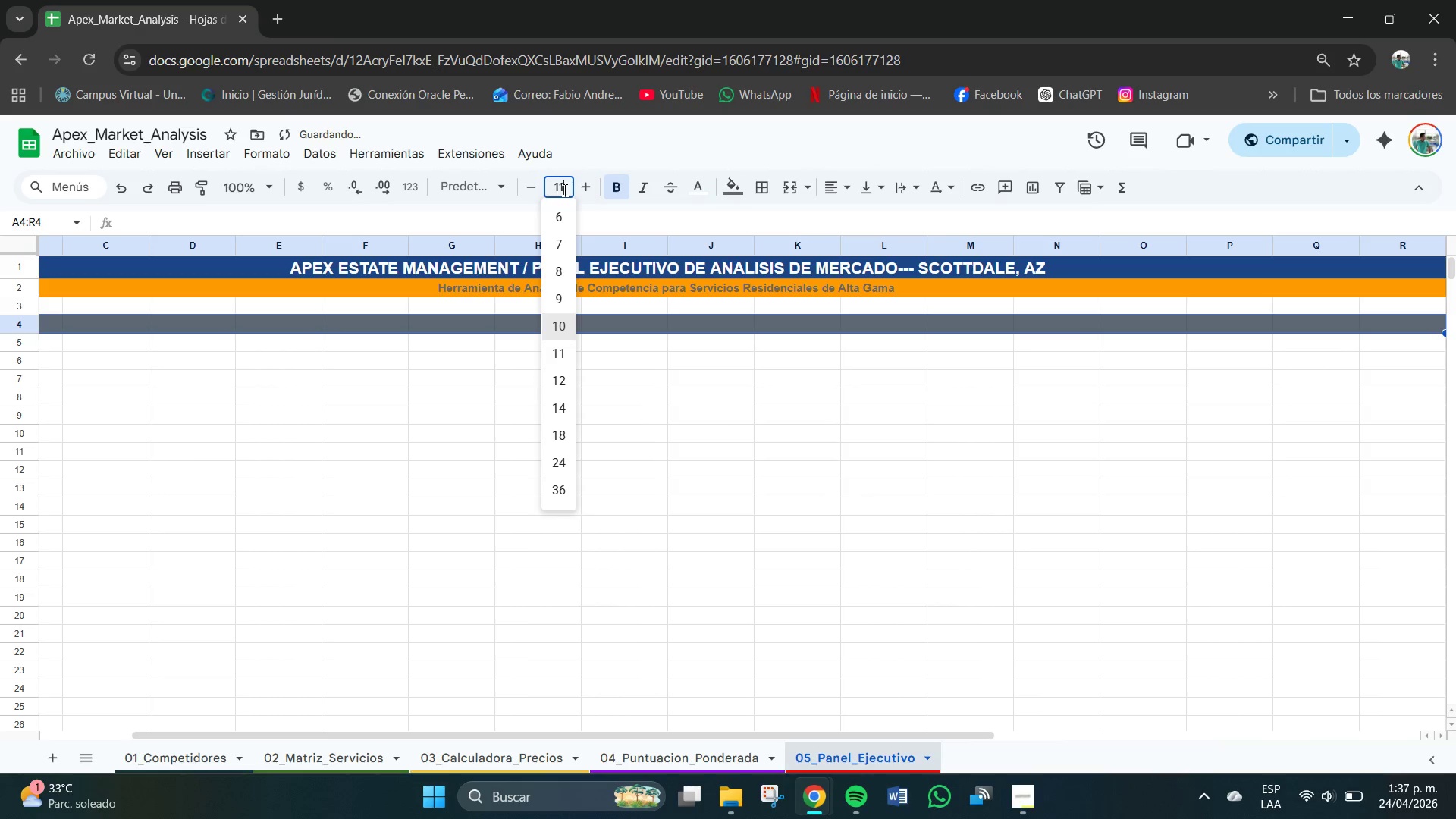 
key(Numpad1)
 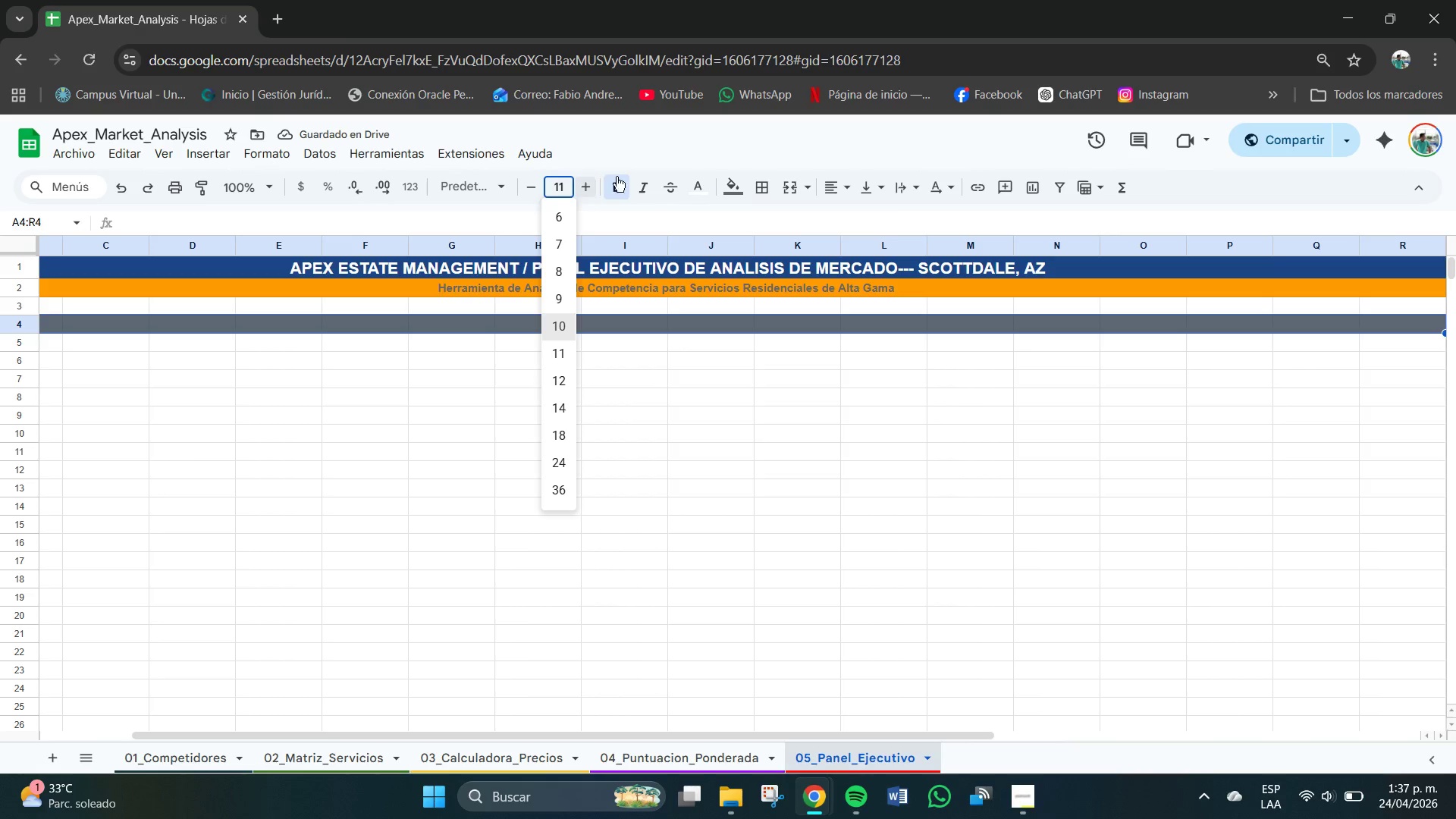 
left_click([804, 187])
 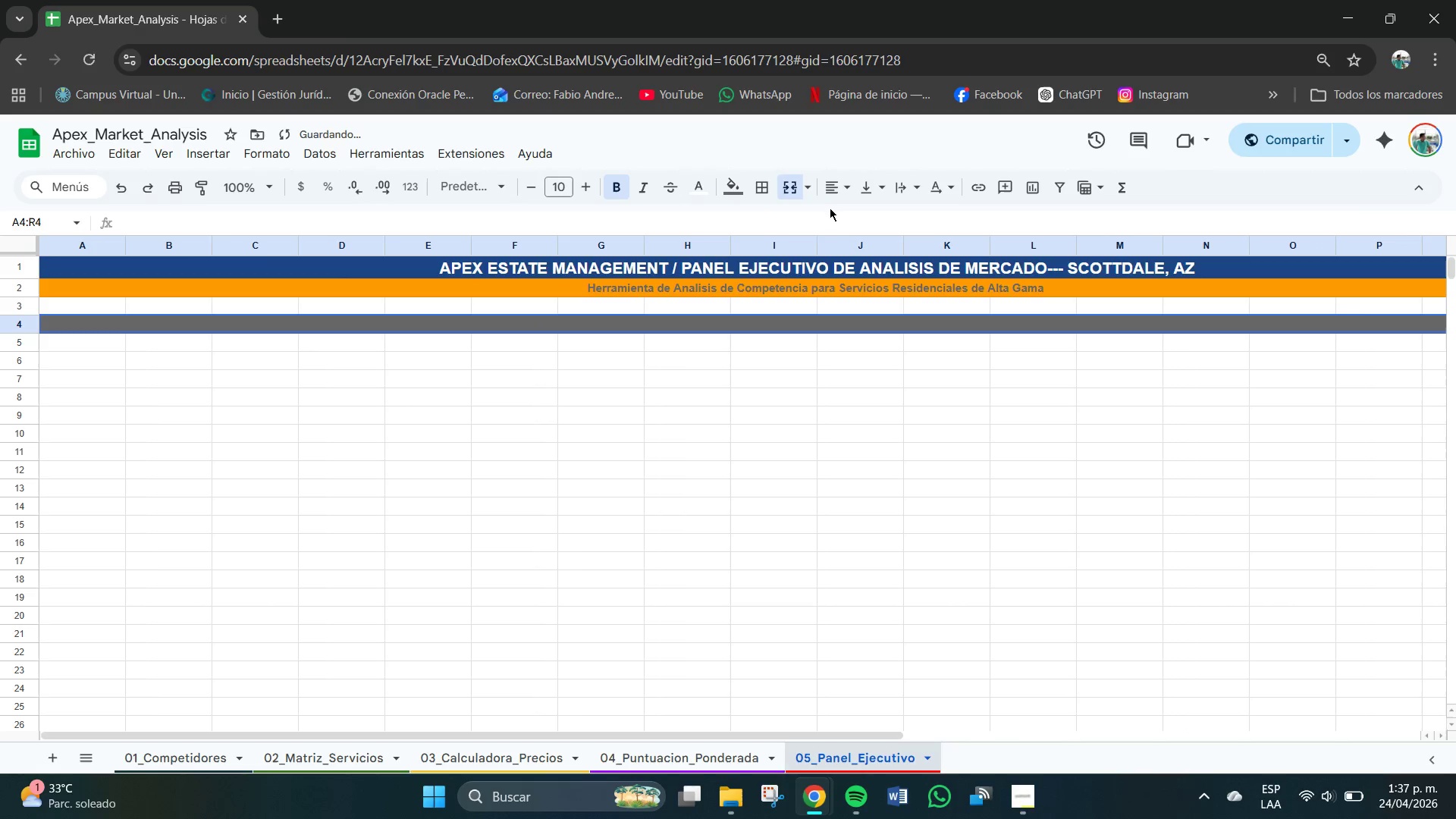 
left_click([836, 193])
 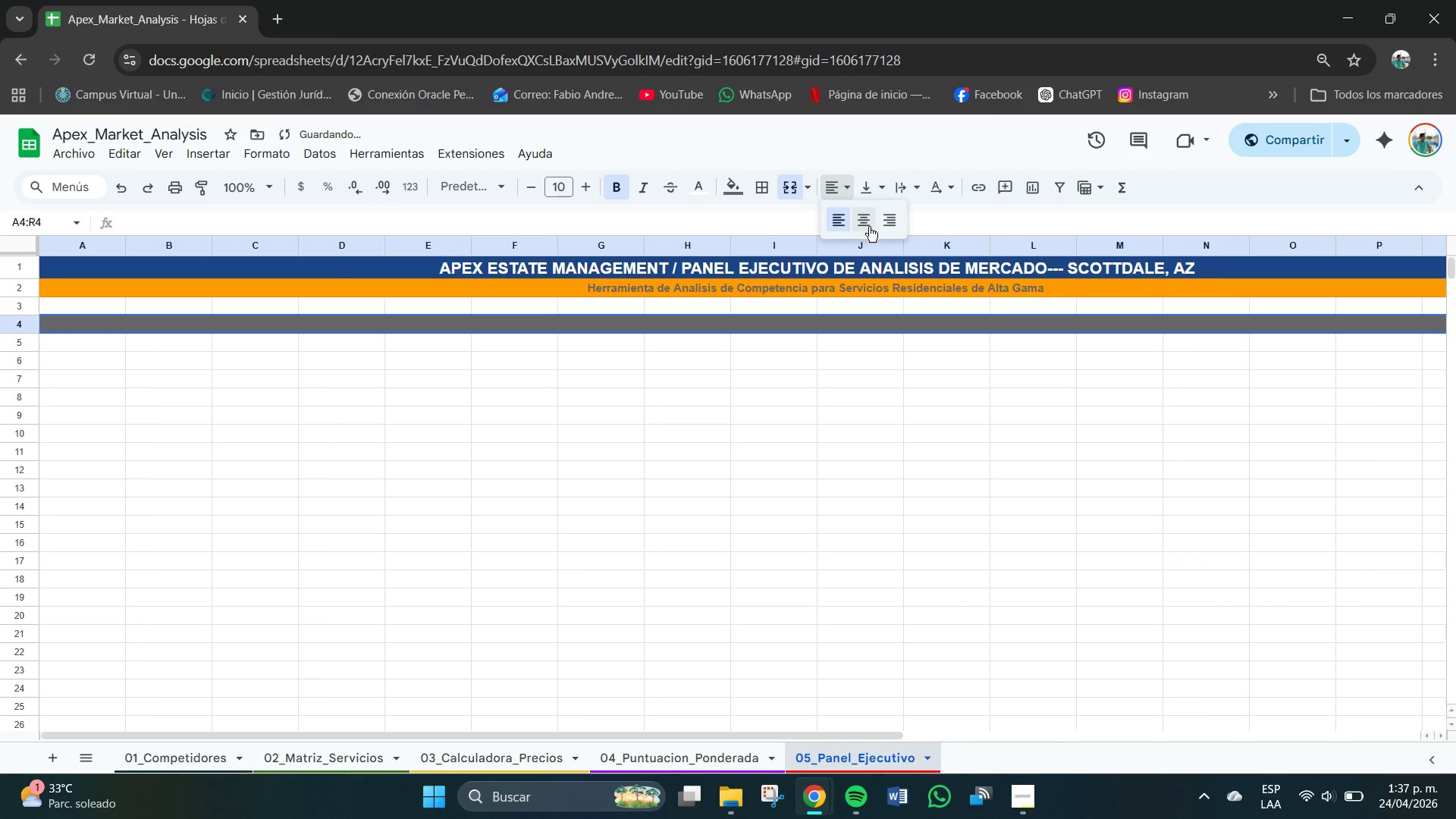 
left_click([864, 225])
 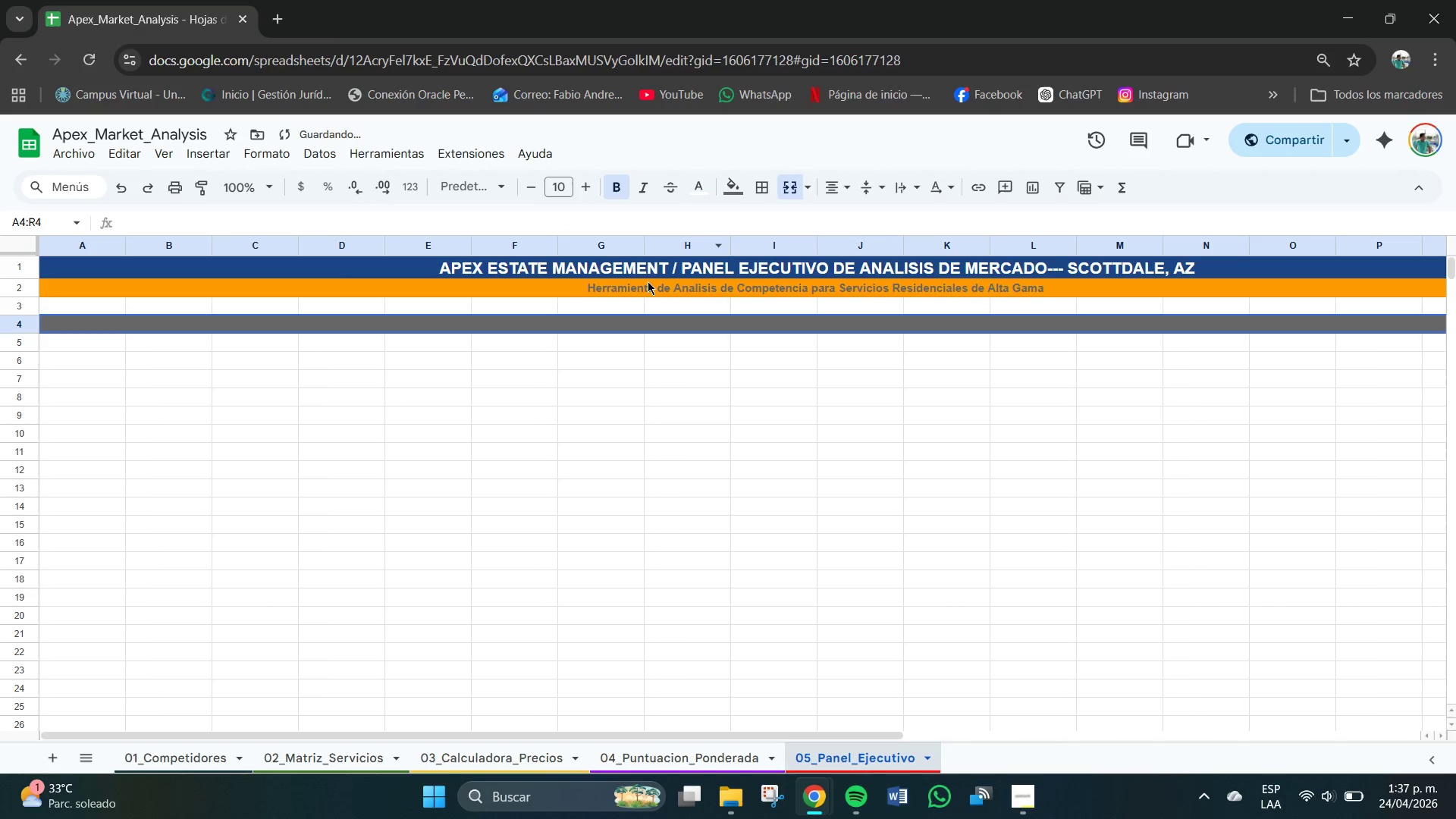 
left_click([566, 188])
 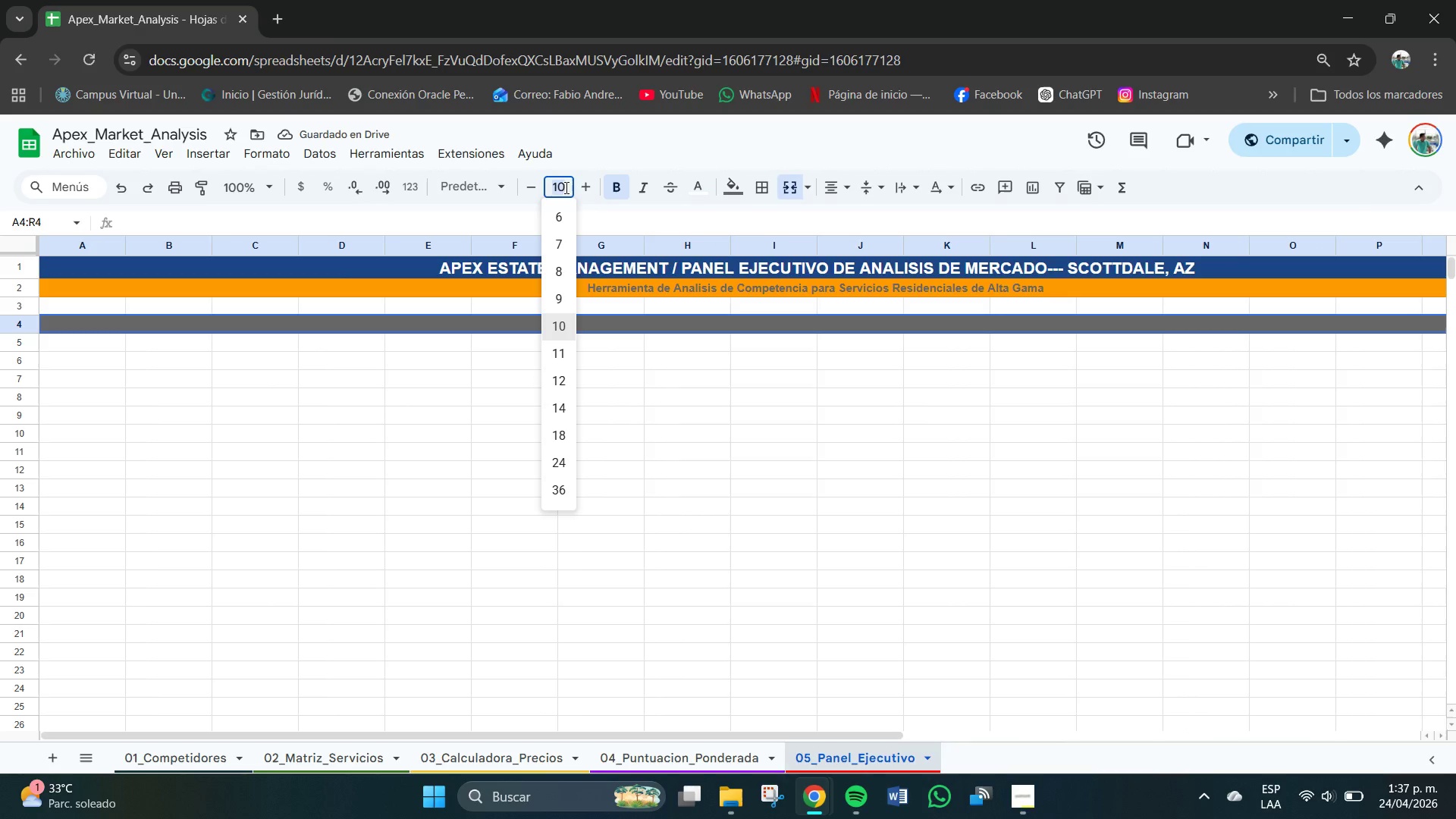 
key(Numpad1)
 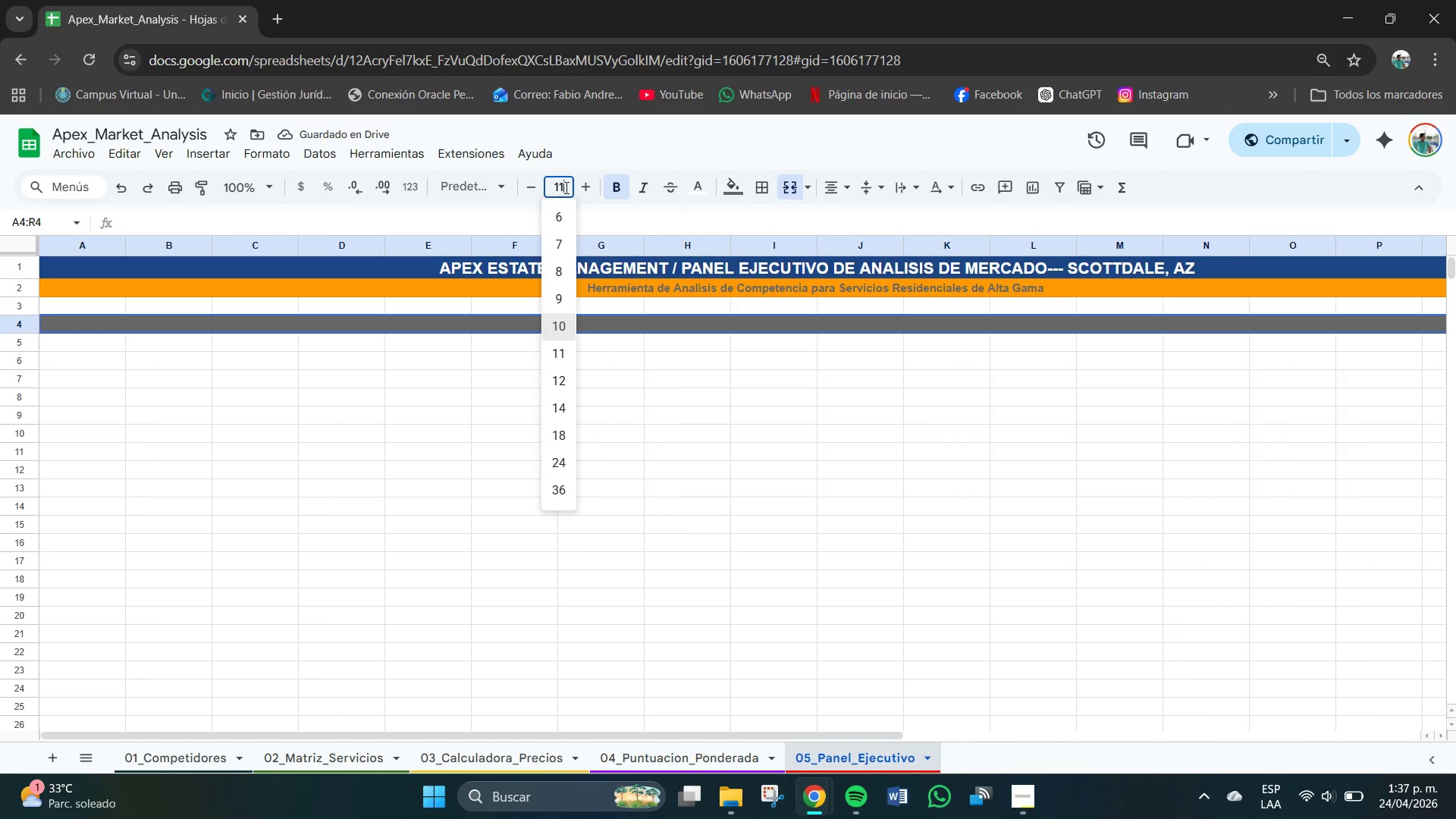 
key(Numpad1)
 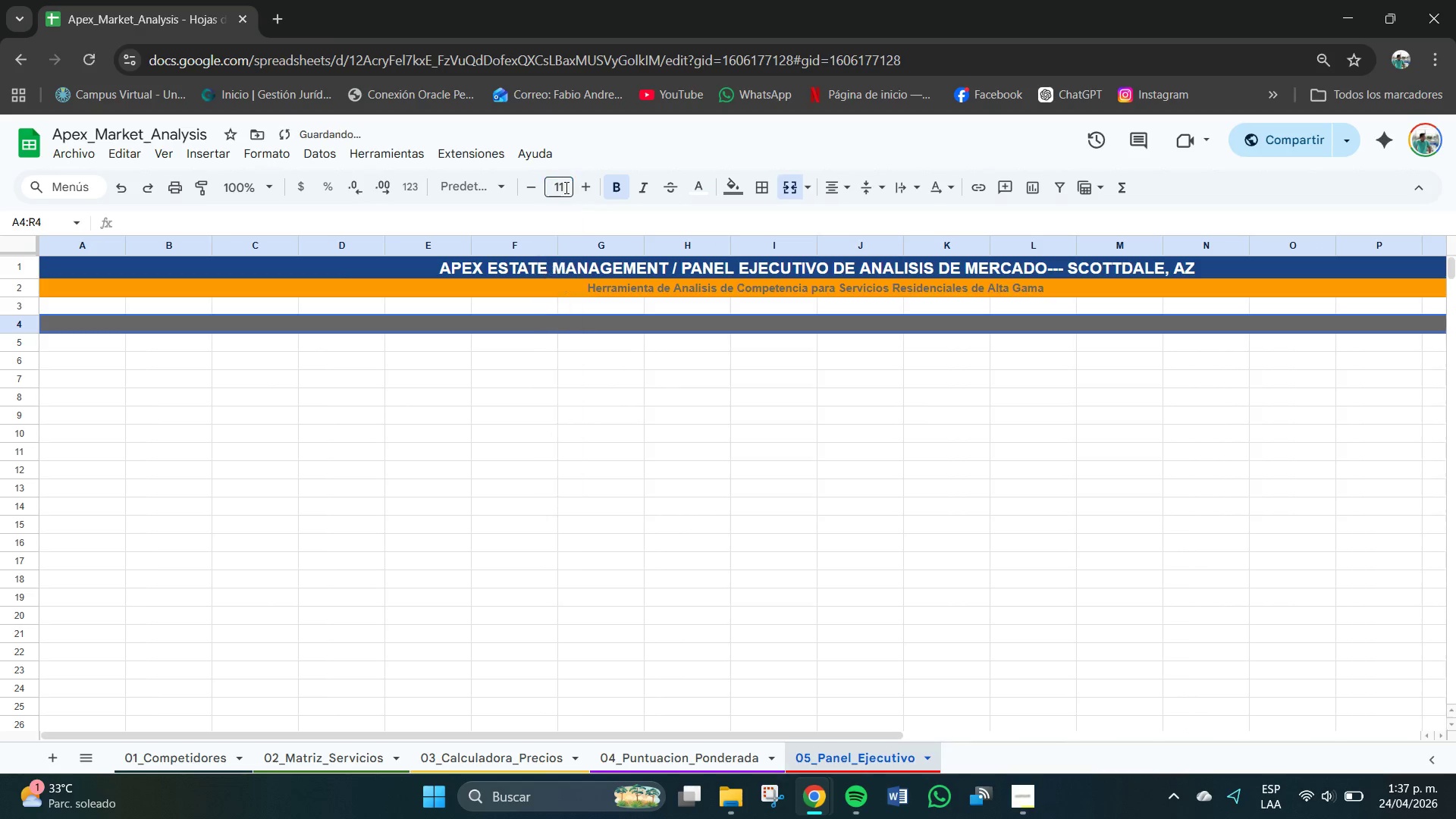 
key(NumpadEnter)
 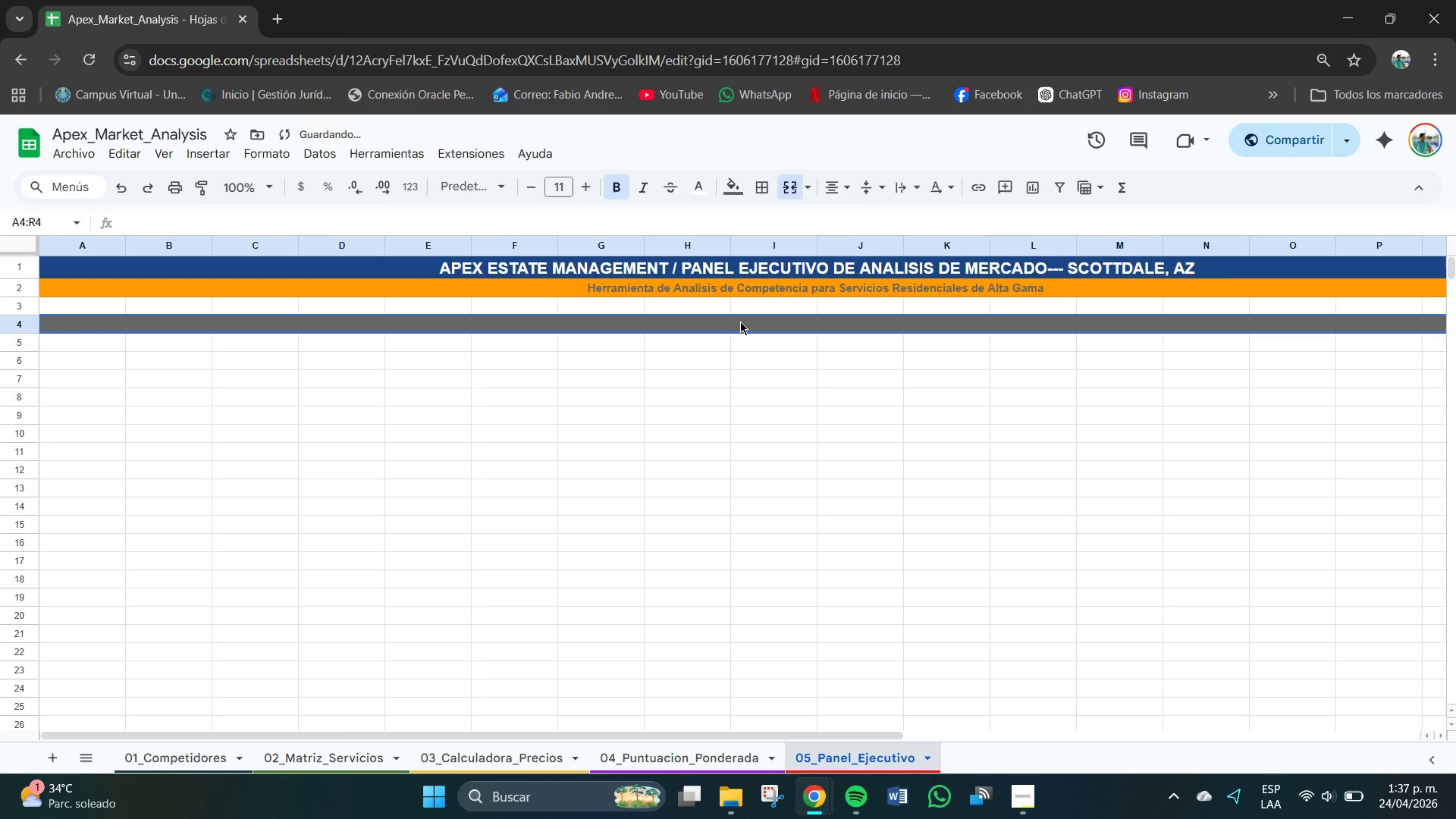 
triple_click([760, 334])
 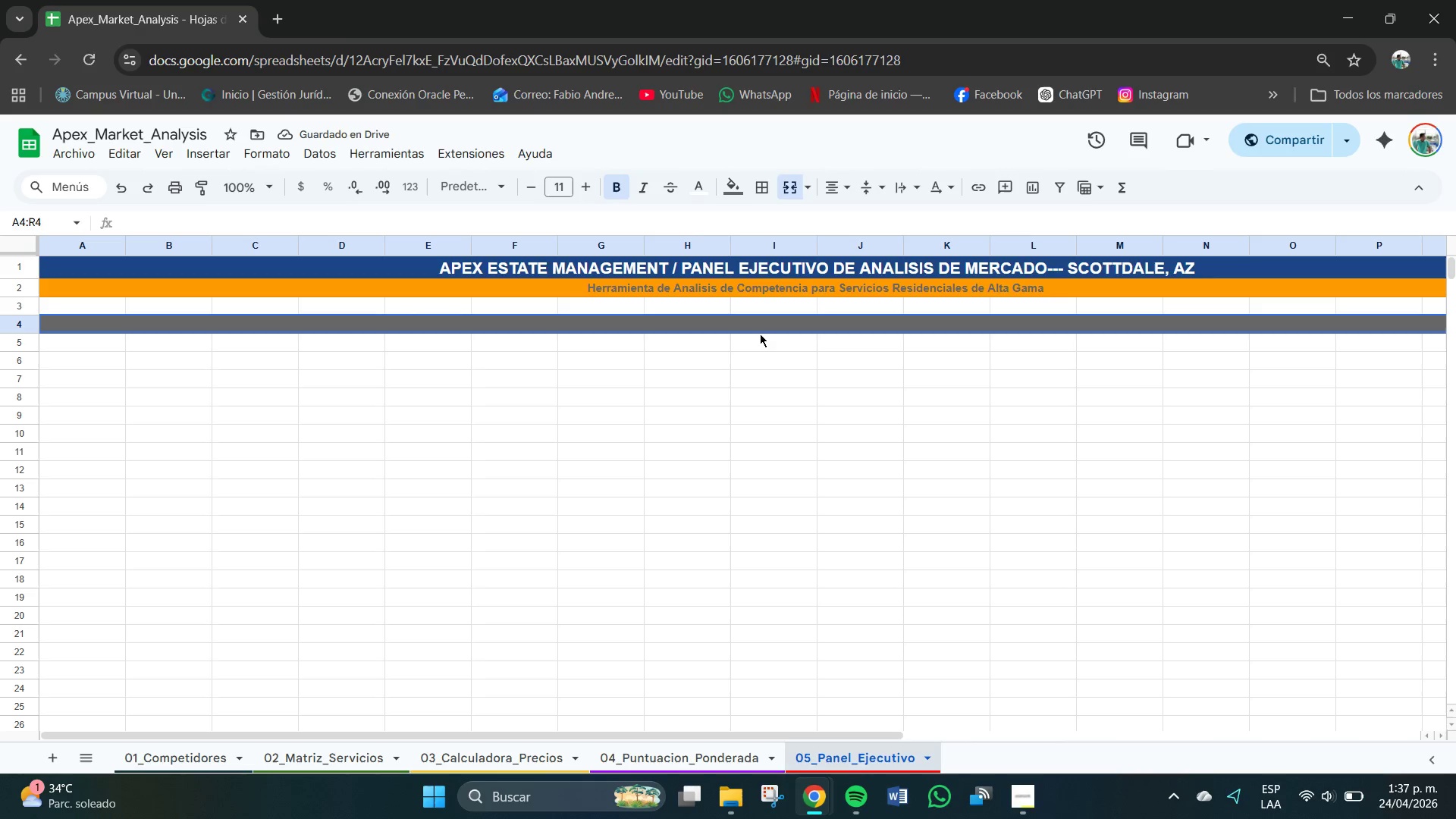 
triple_click([760, 334])
 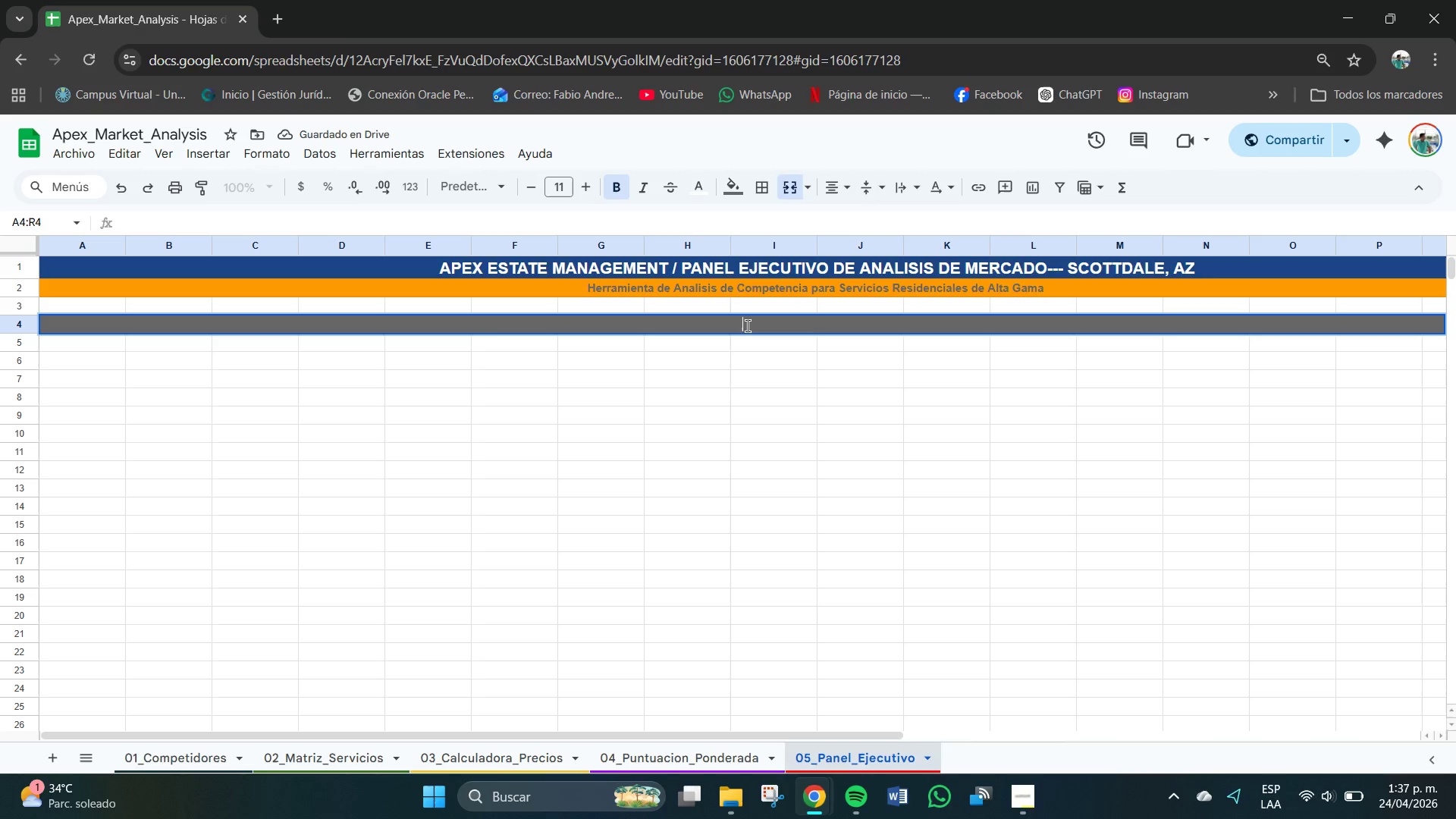 
triple_click([745, 325])
 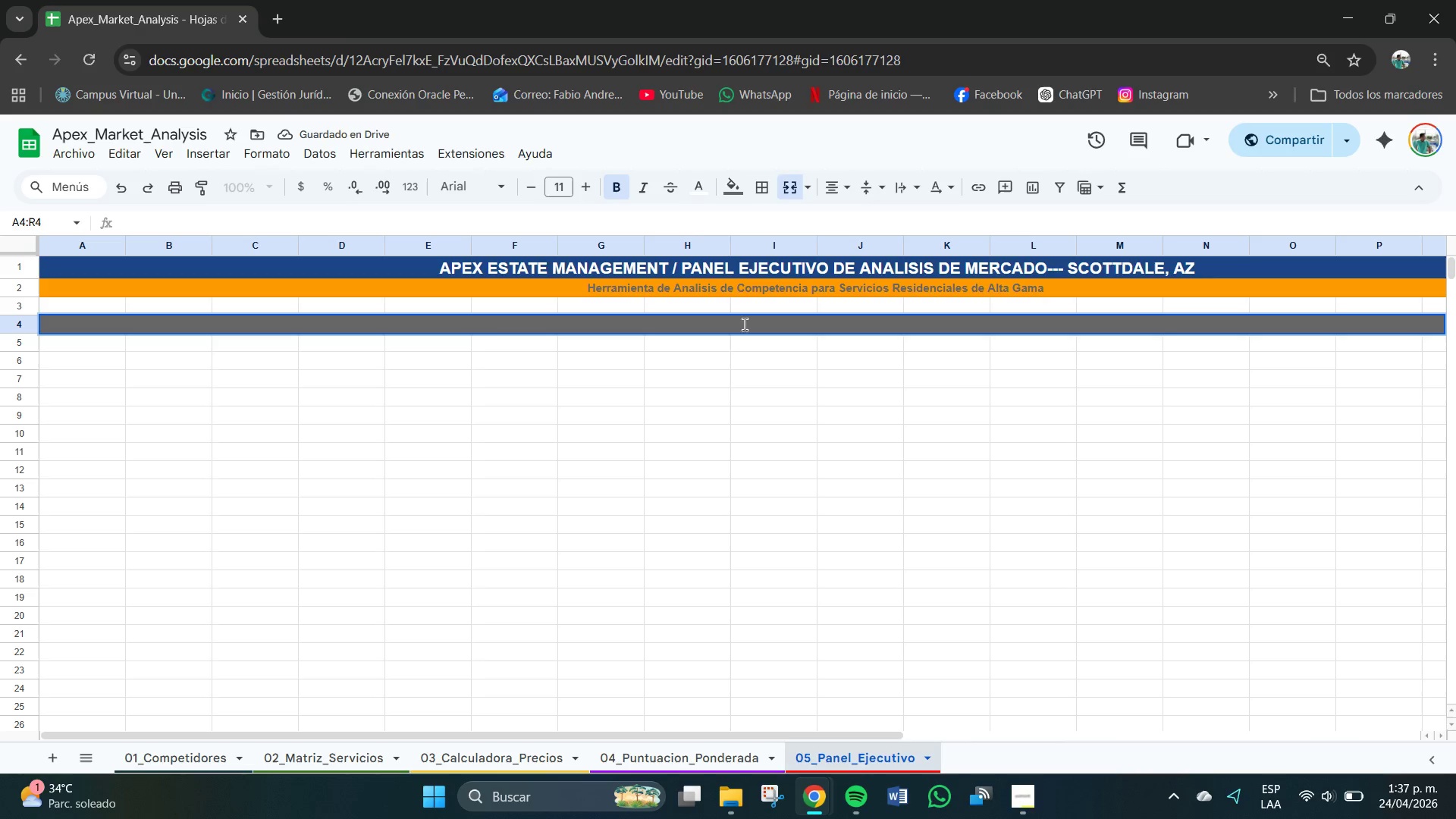 
type(METRUICA)
key(Backspace)
key(Backspace)
key(Backspace)
type(CAS)
 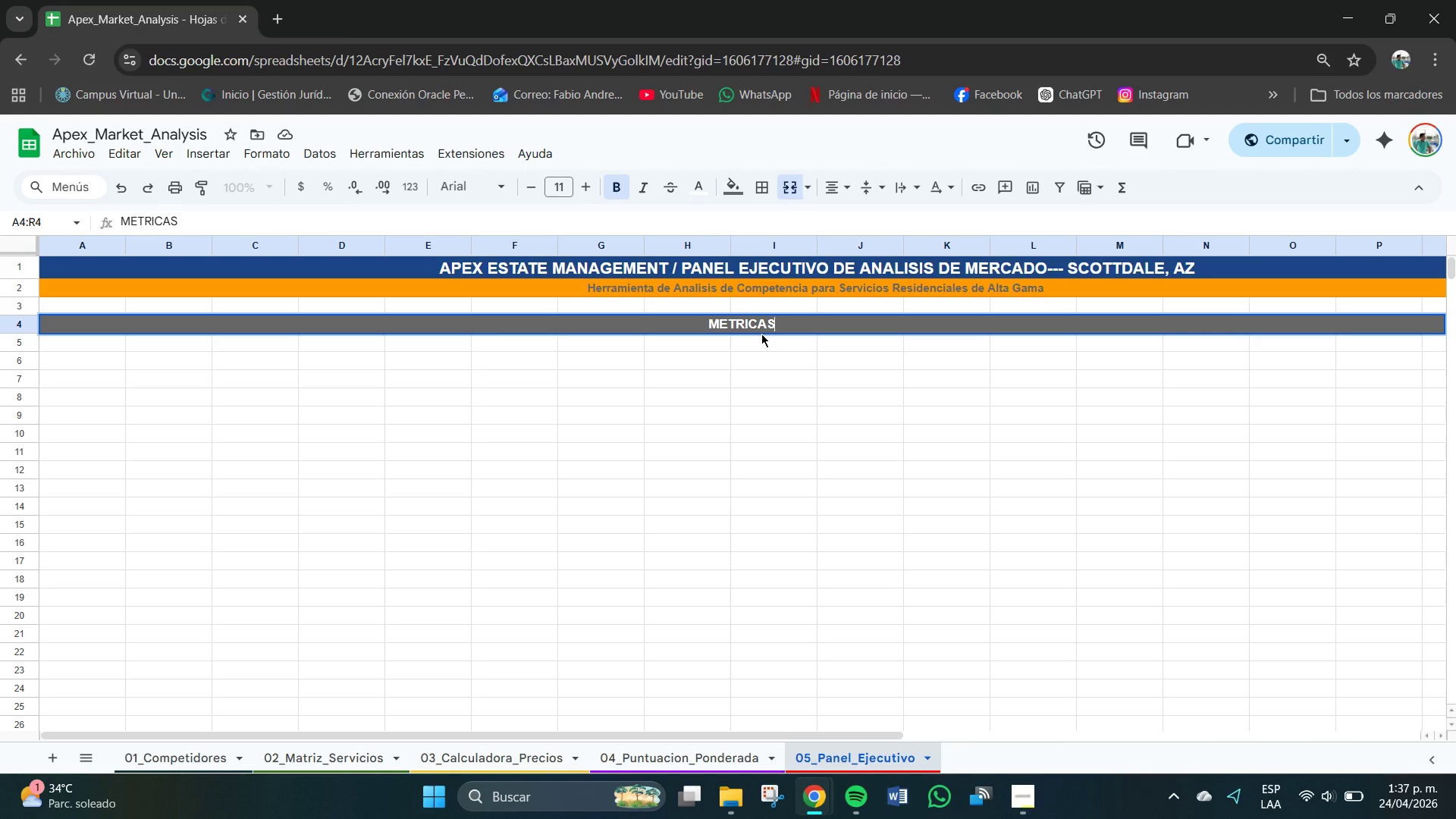 
left_click([761, 334])
 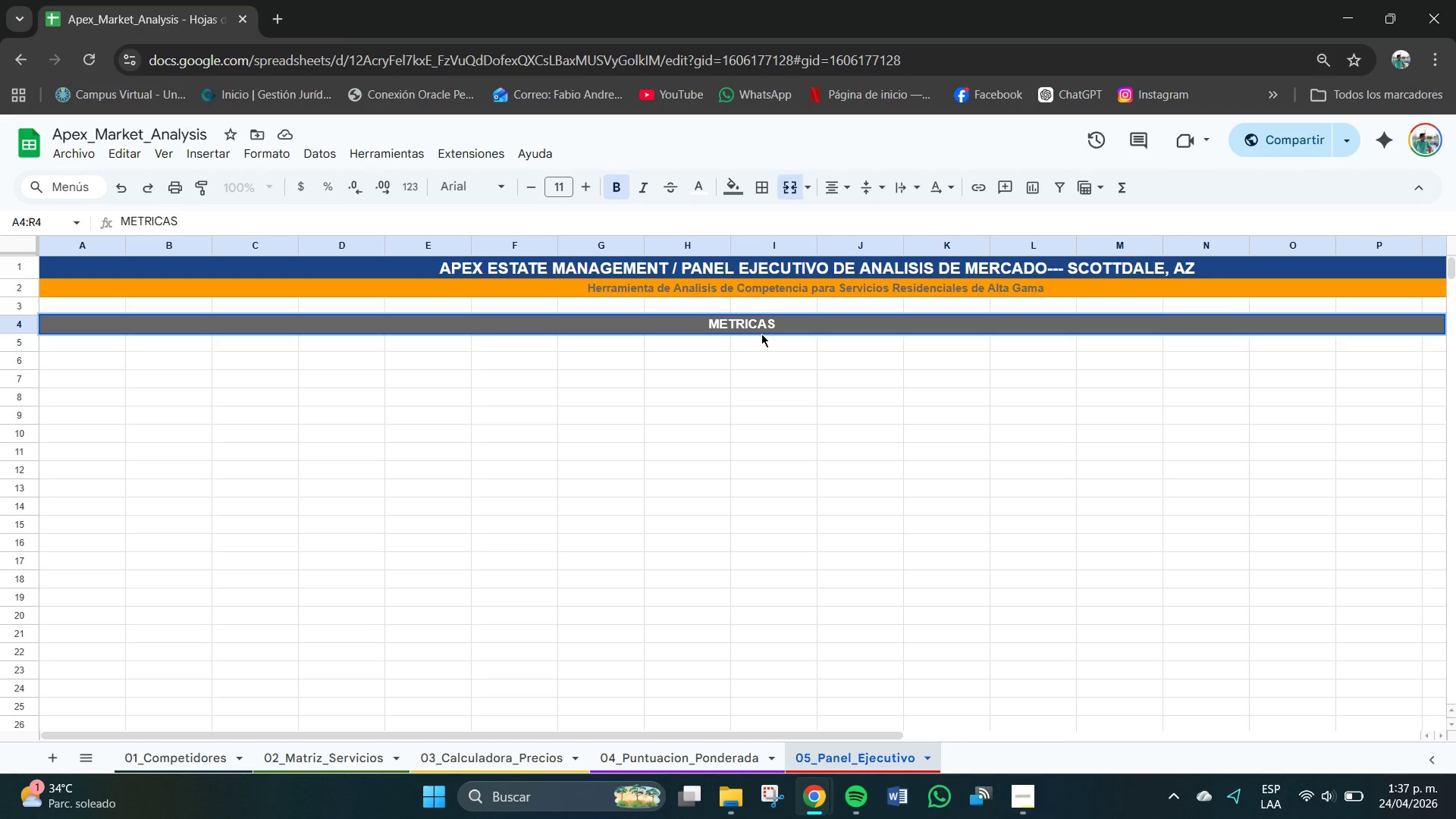 
type( CLA)
 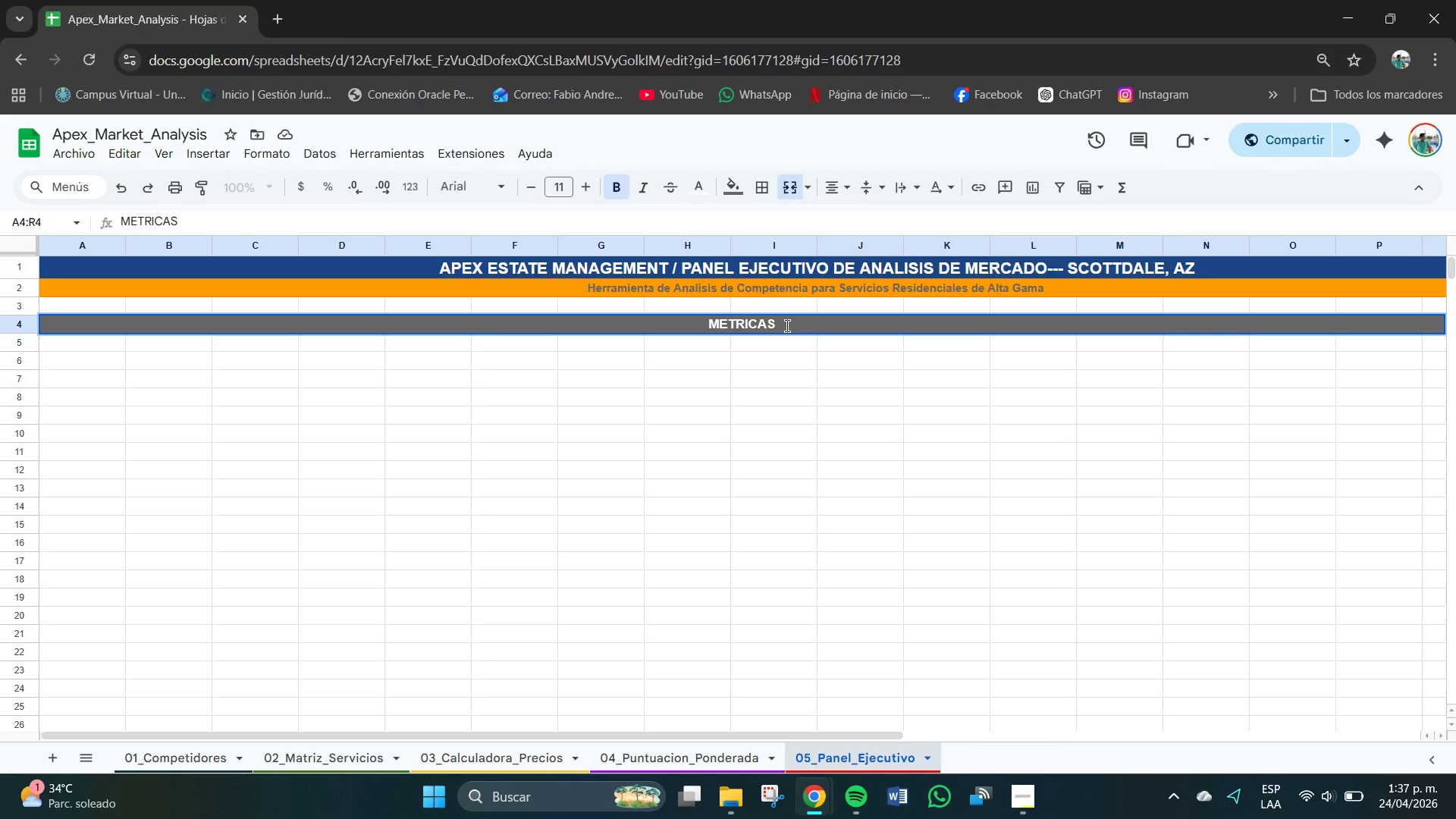 
double_click([787, 326])
 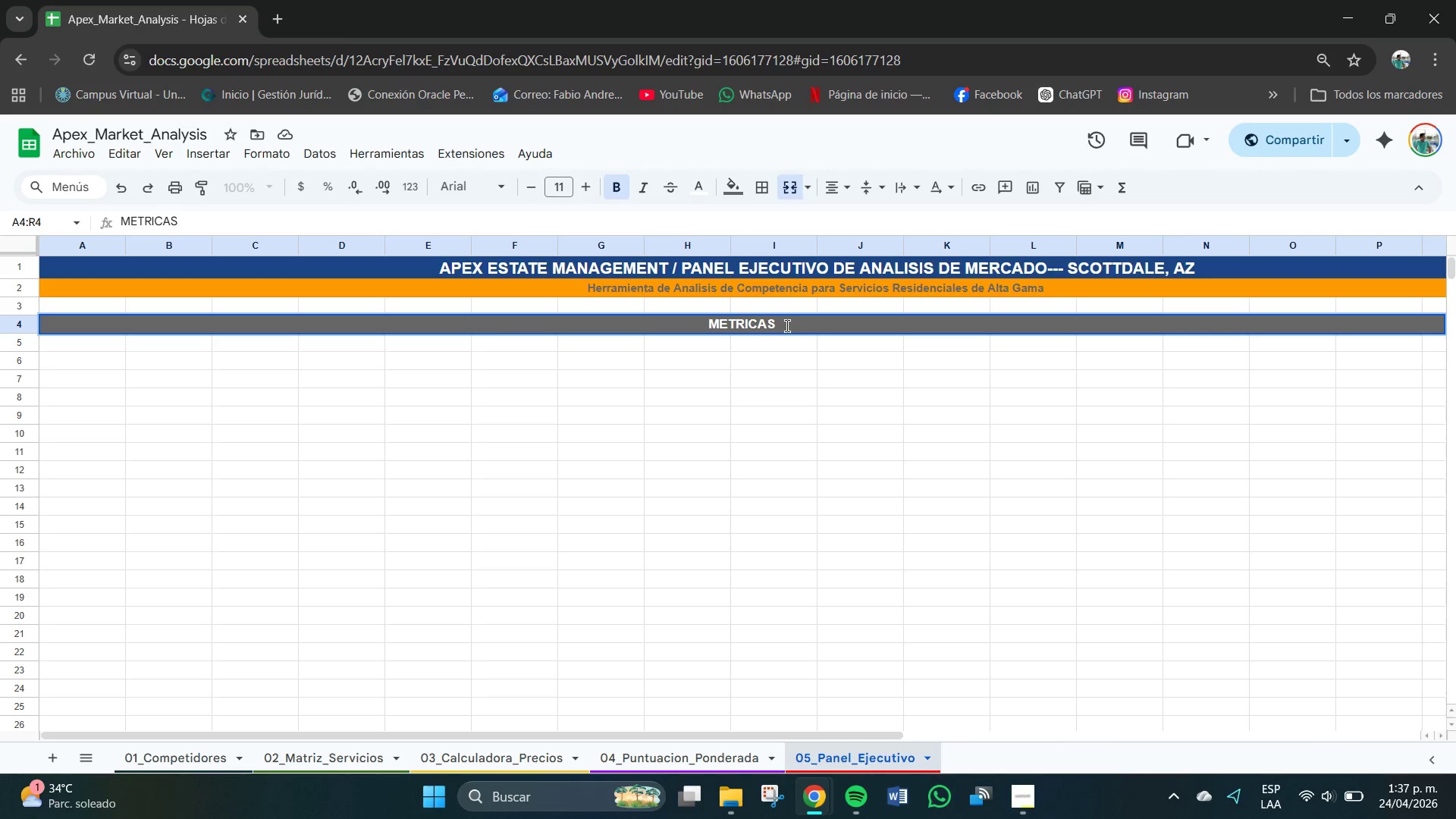 
type( [Delete]CLAVE)
 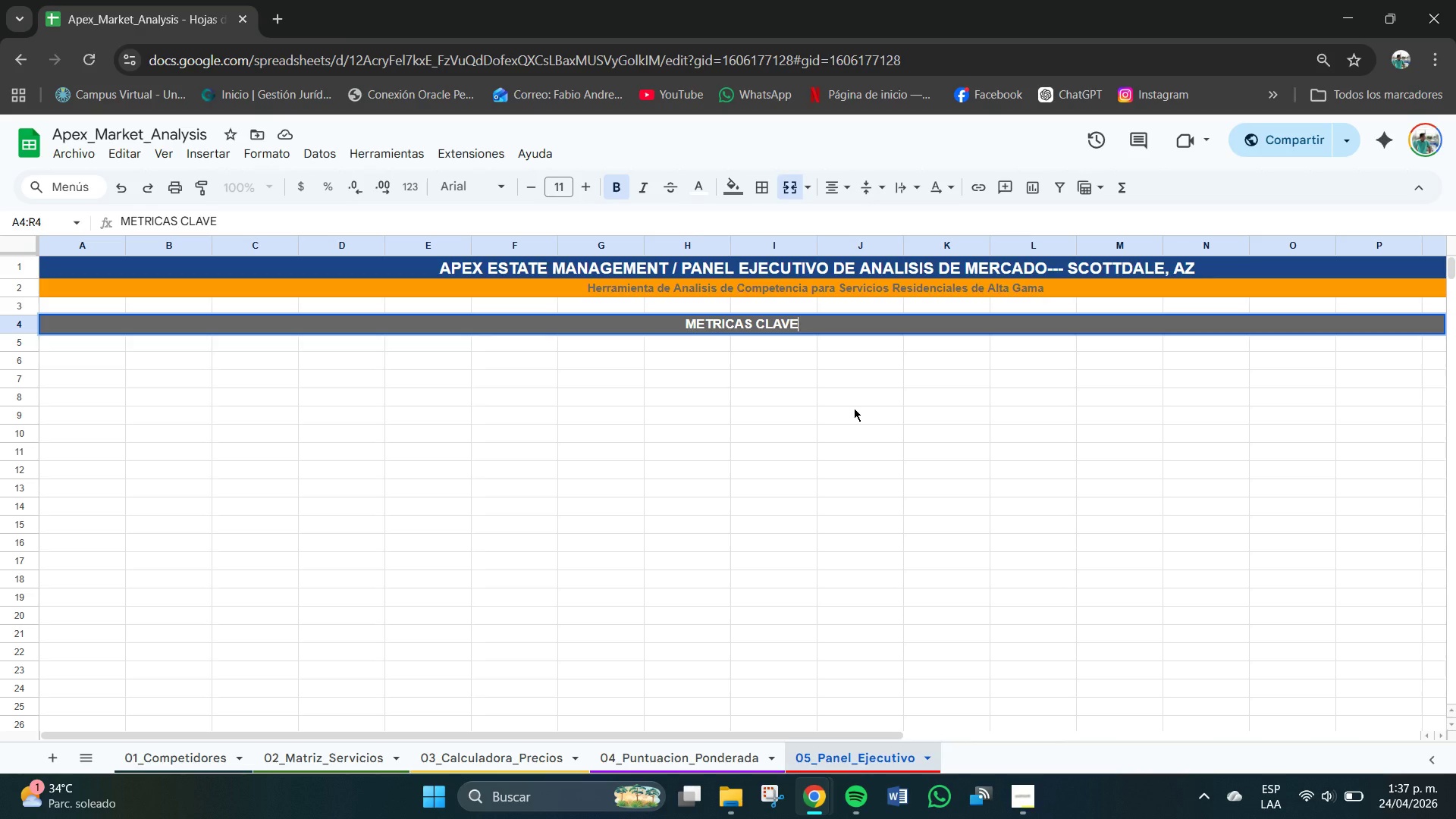 
type( DEL MERCADO )
 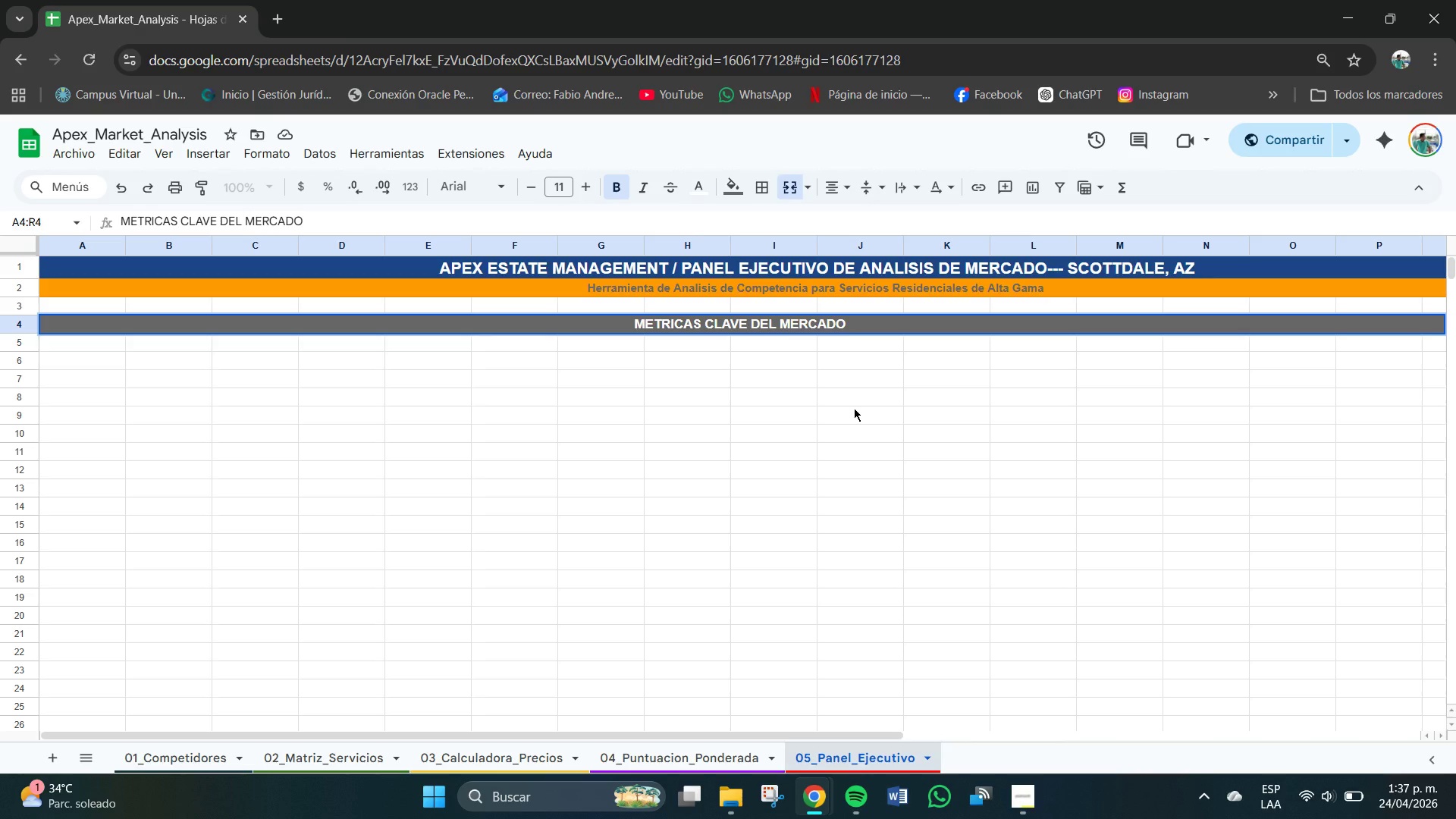 
wait(5.17)
 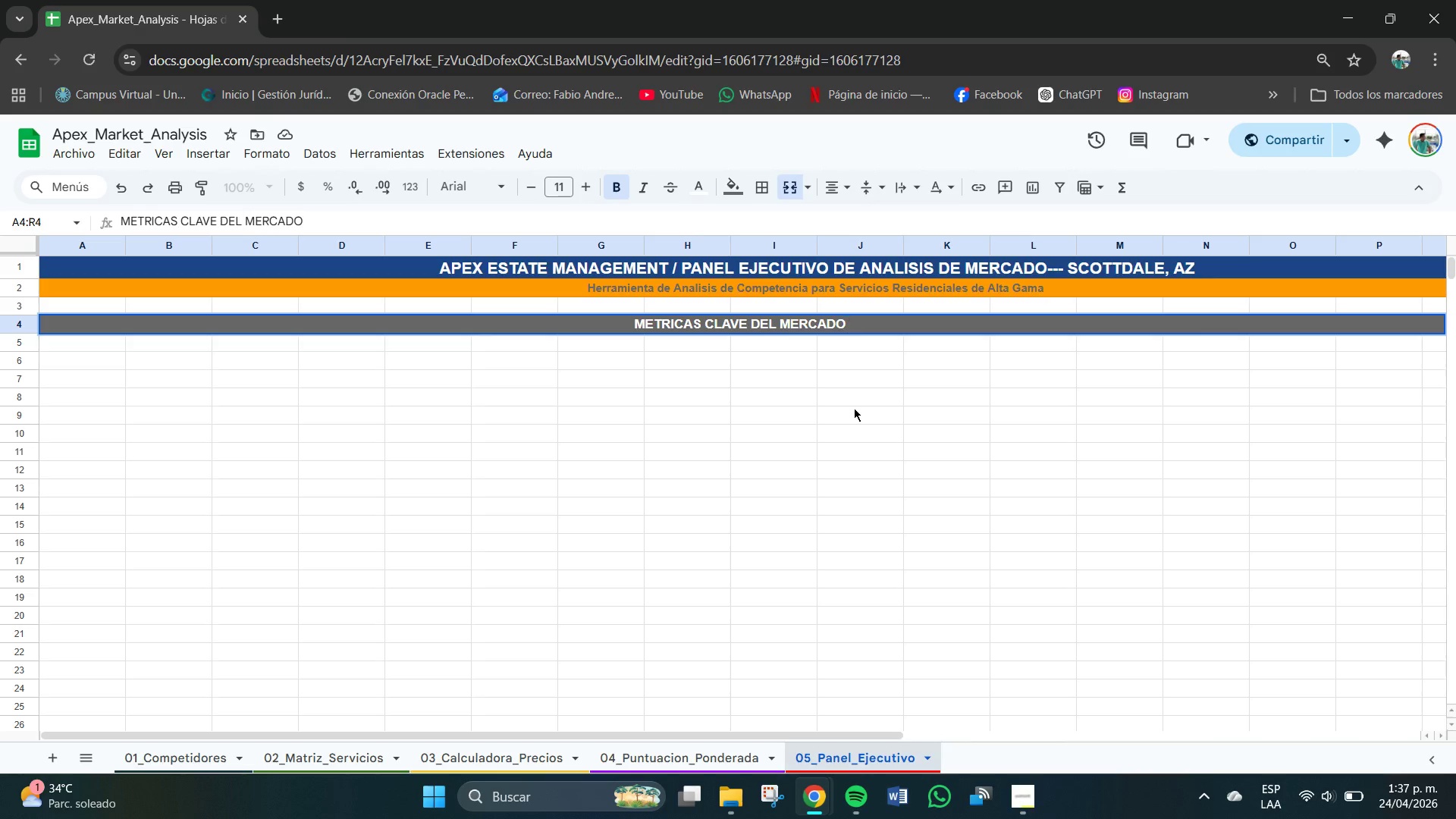 
key(Enter)
 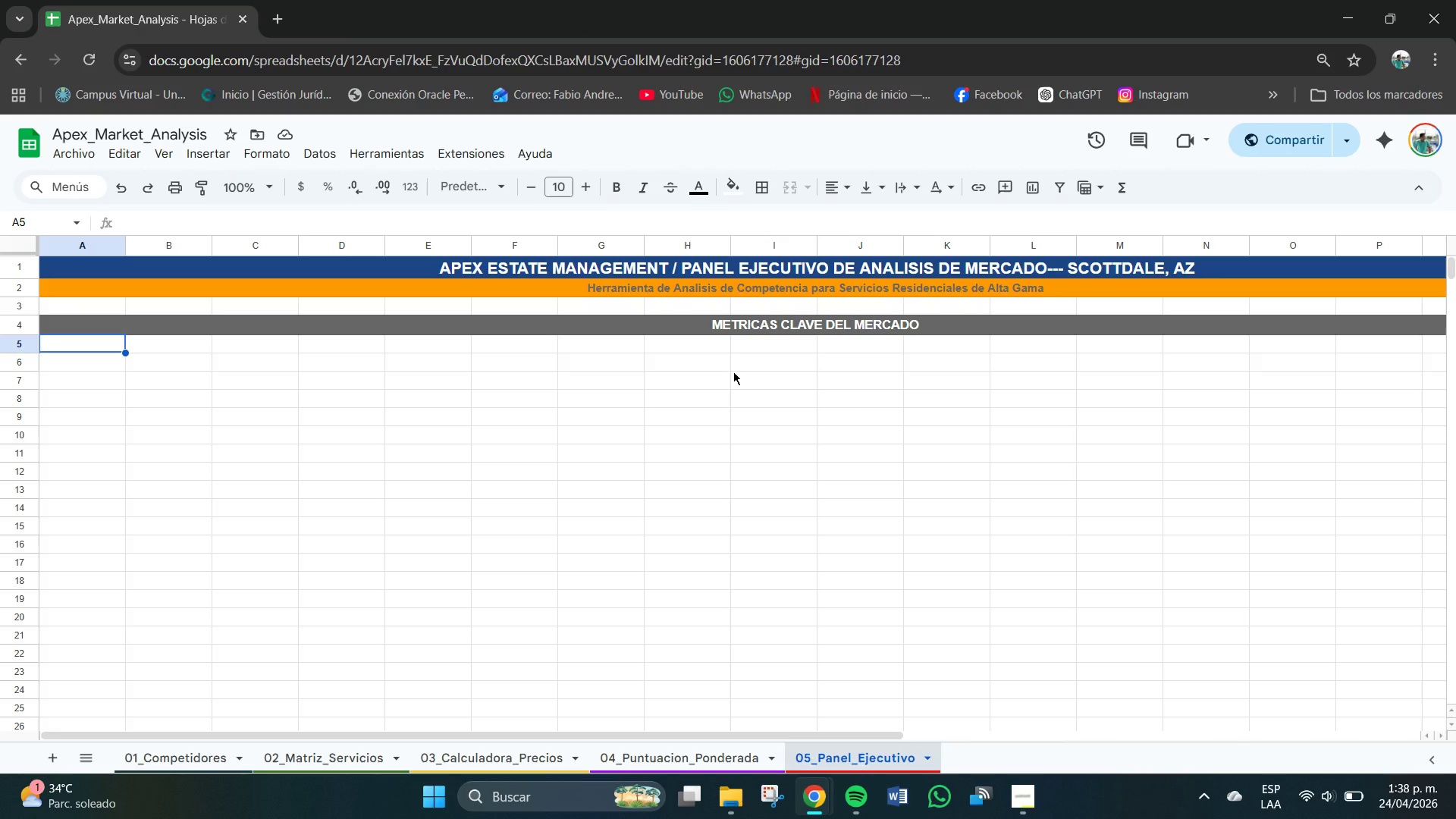 
wait(14.17)
 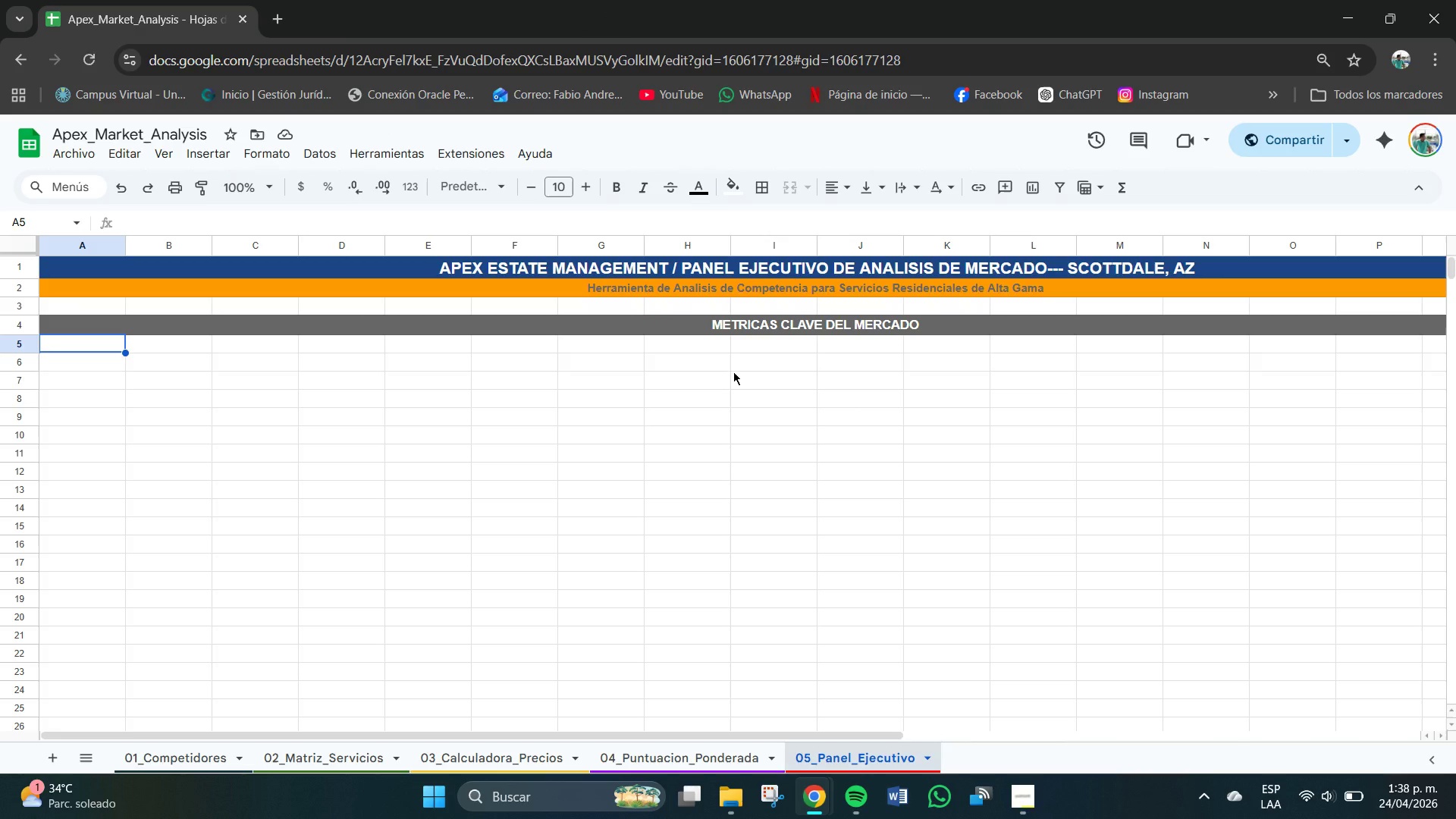 
left_click_drag(start_coordinate=[90, 344], to_coordinate=[422, 345])
 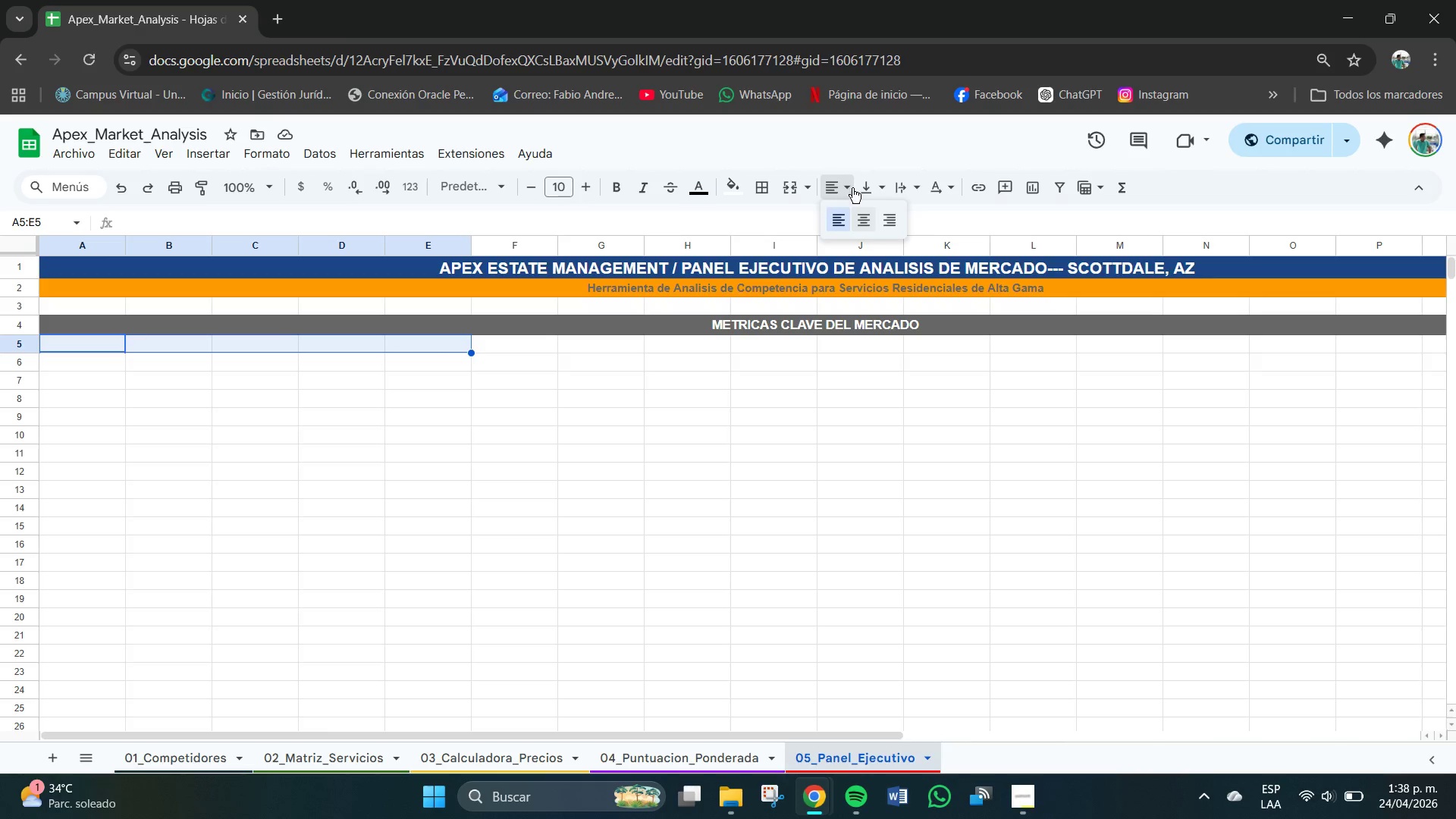 
double_click([870, 228])
 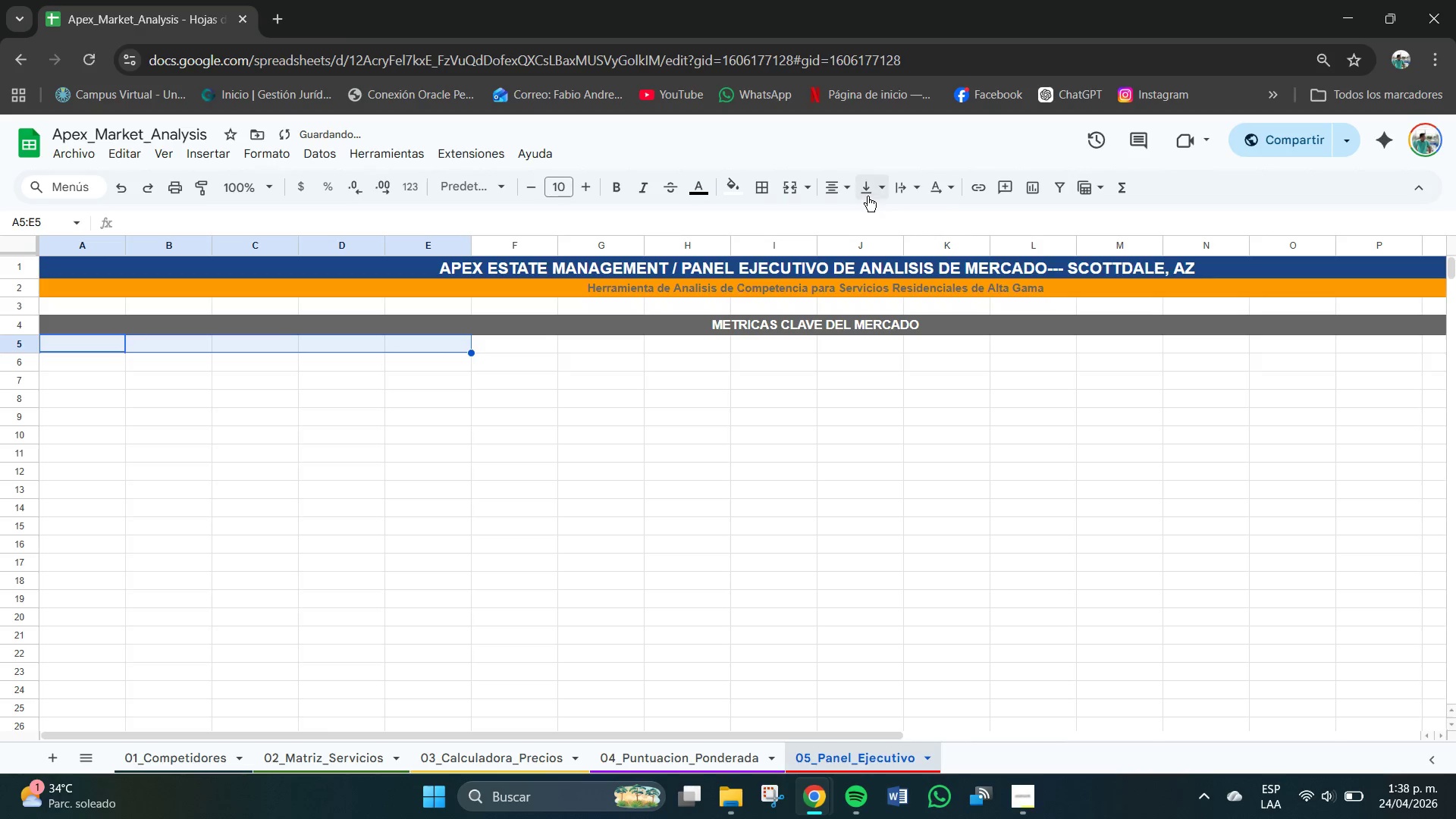 
triple_click([868, 196])
 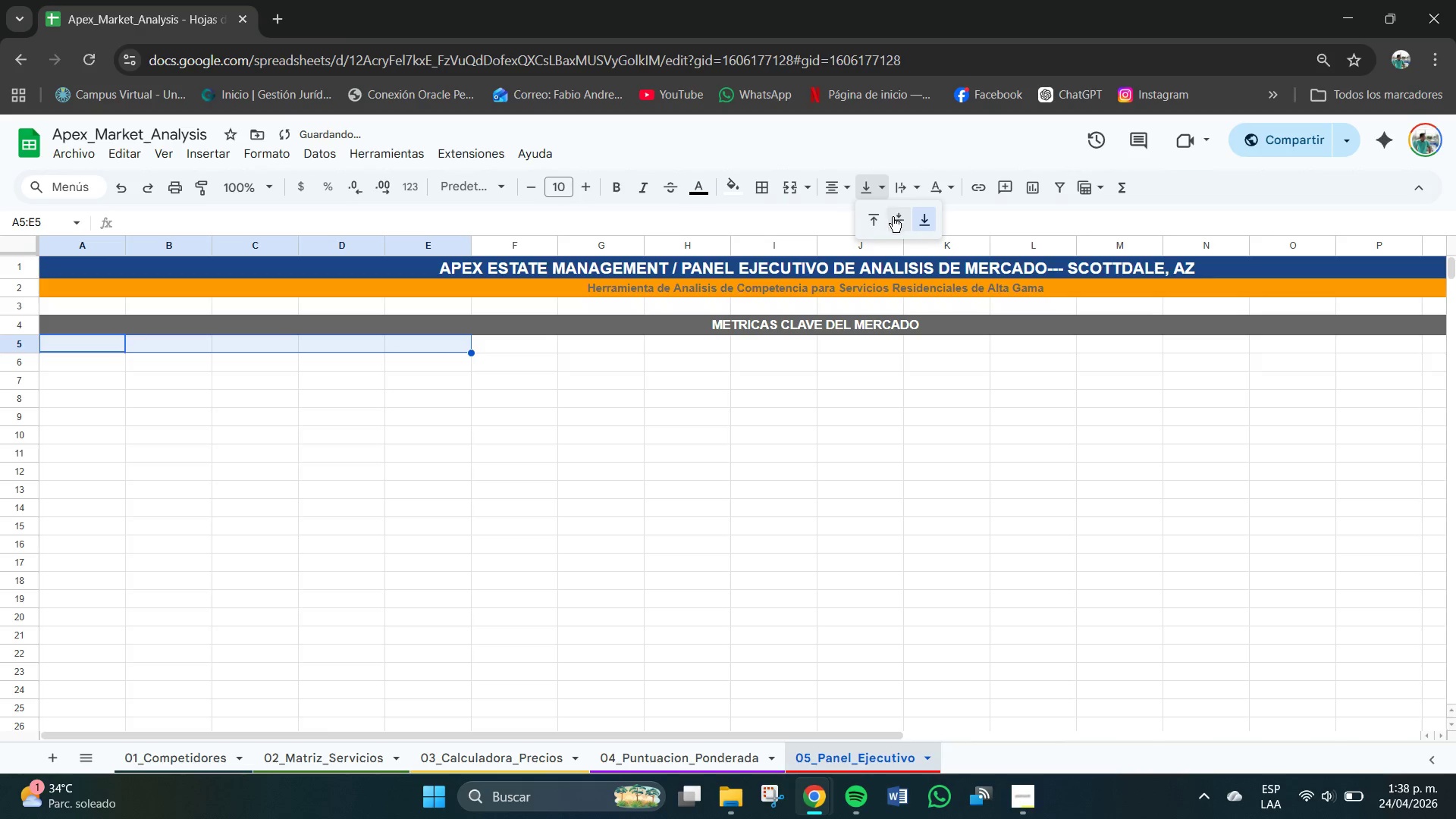 
triple_click([900, 222])
 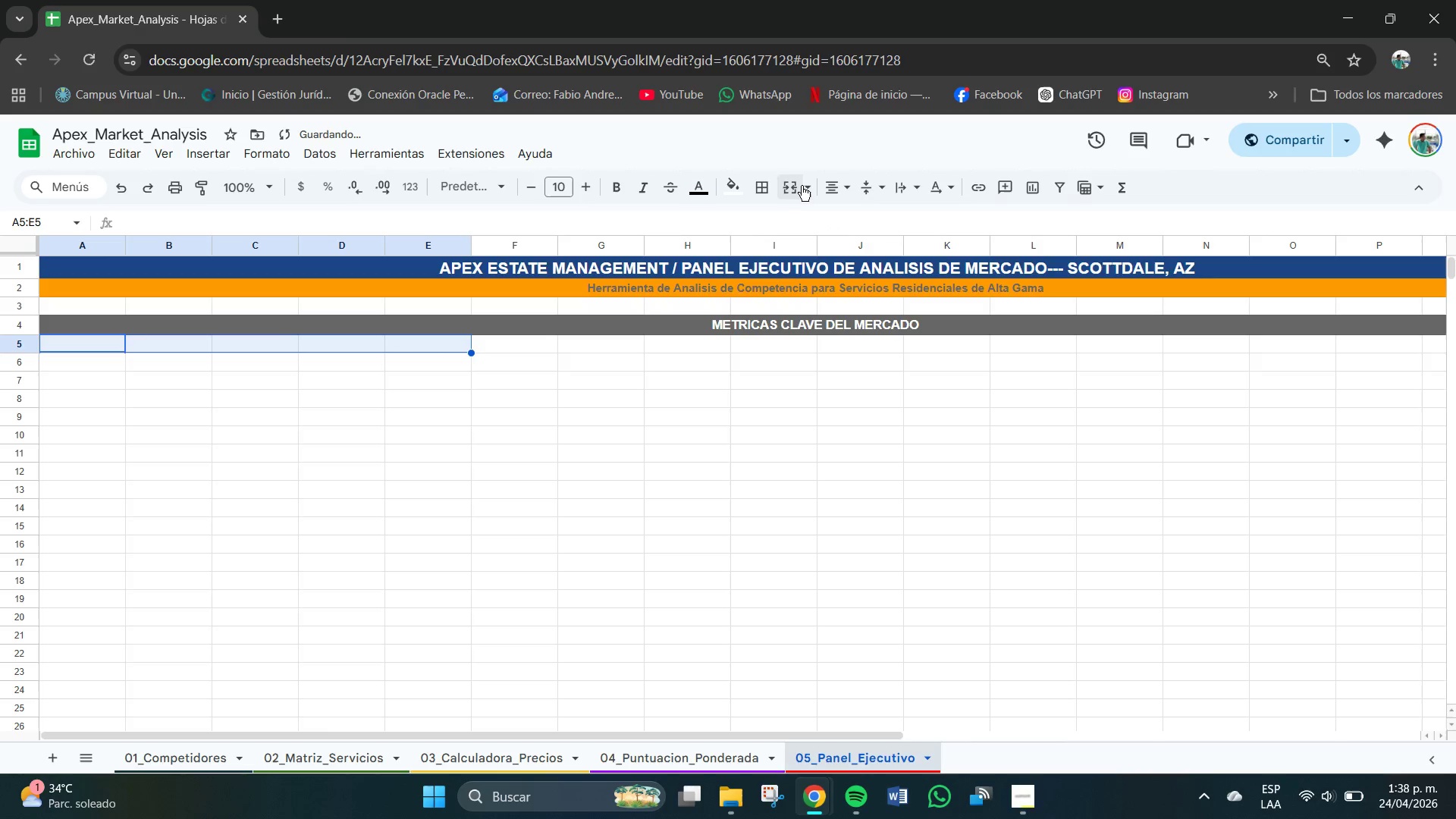 
left_click([808, 184])
 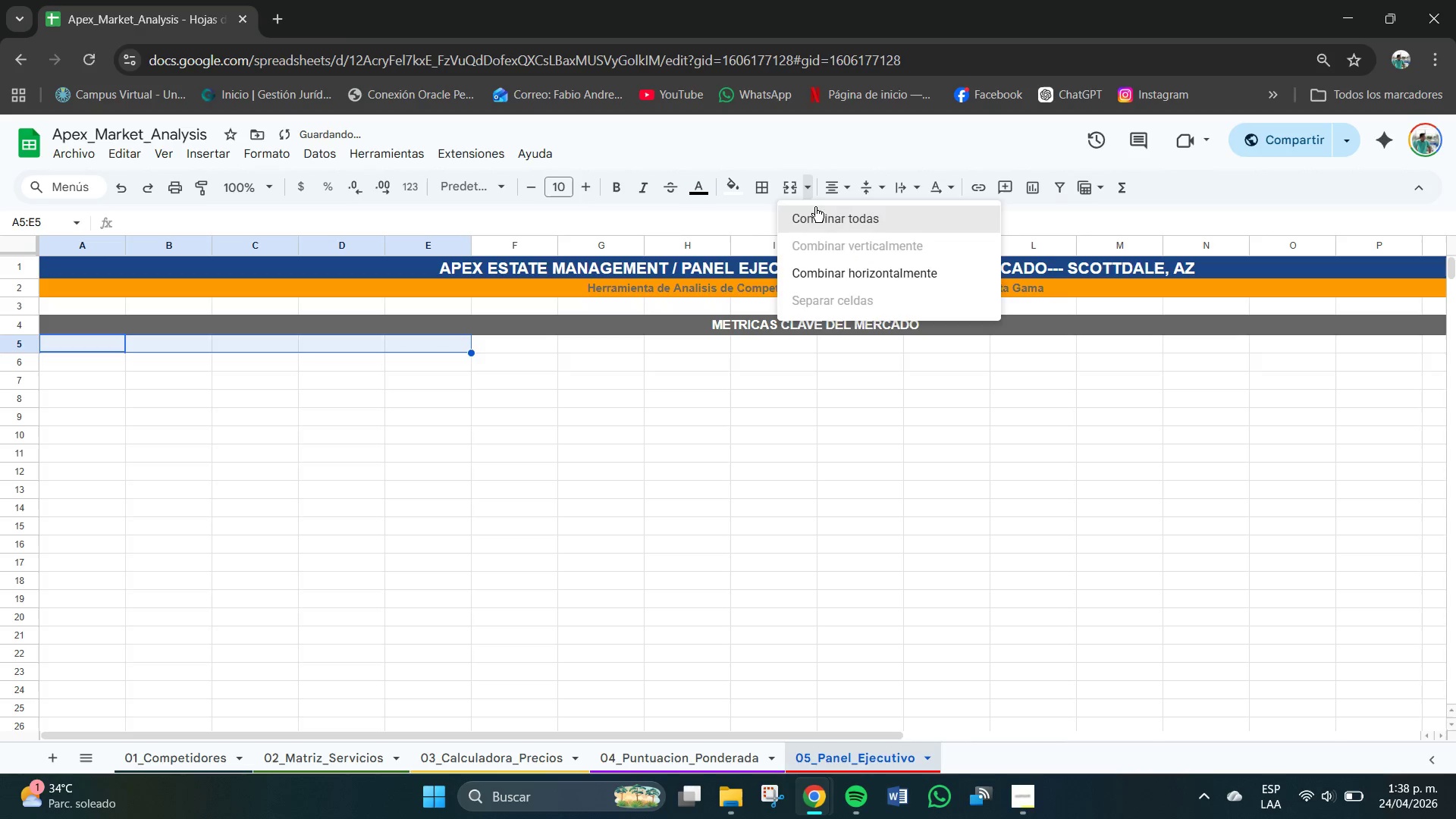 
left_click([815, 211])
 